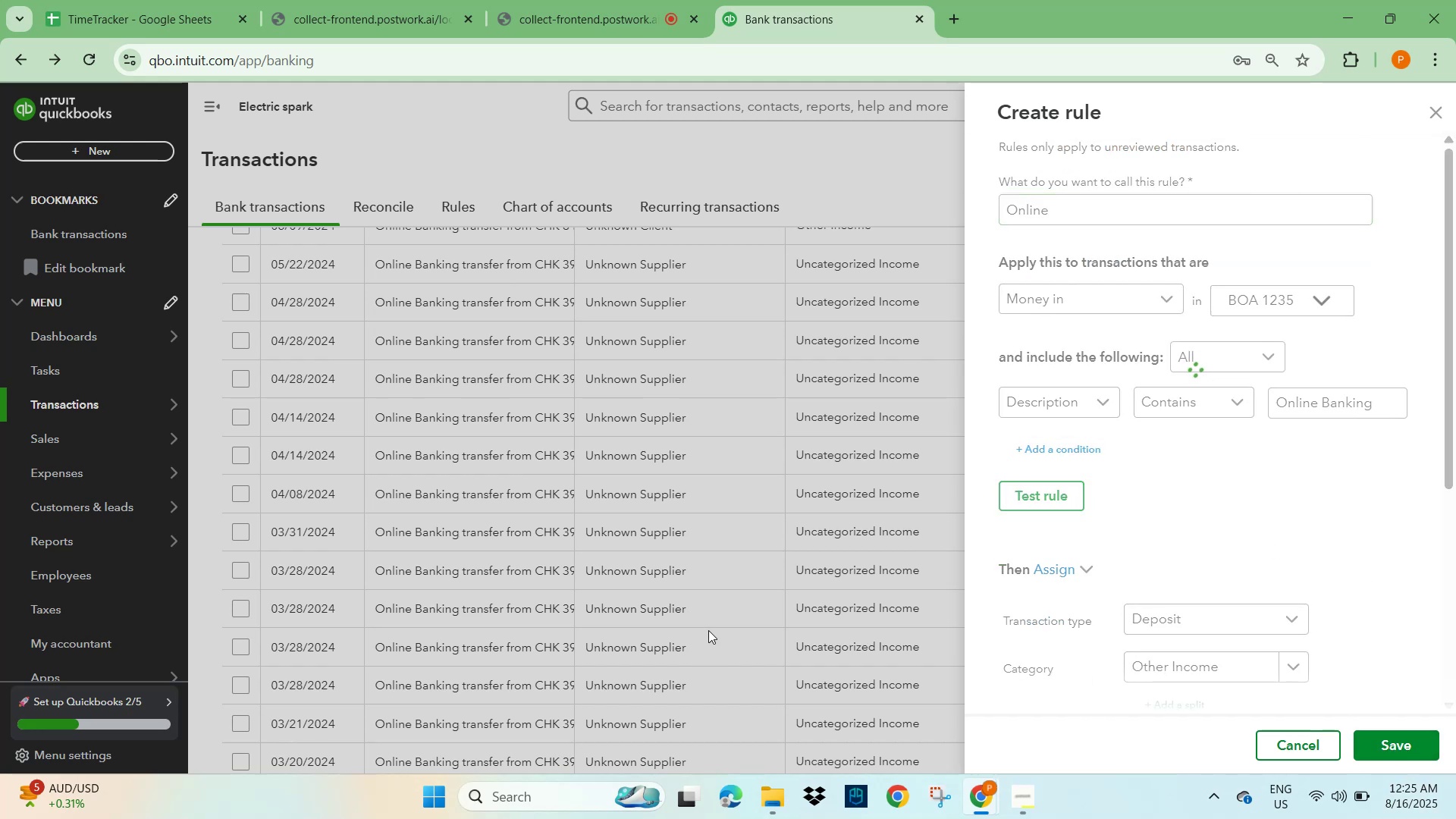 
scroll: coordinate [1317, 569], scroll_direction: down, amount: 11.0
 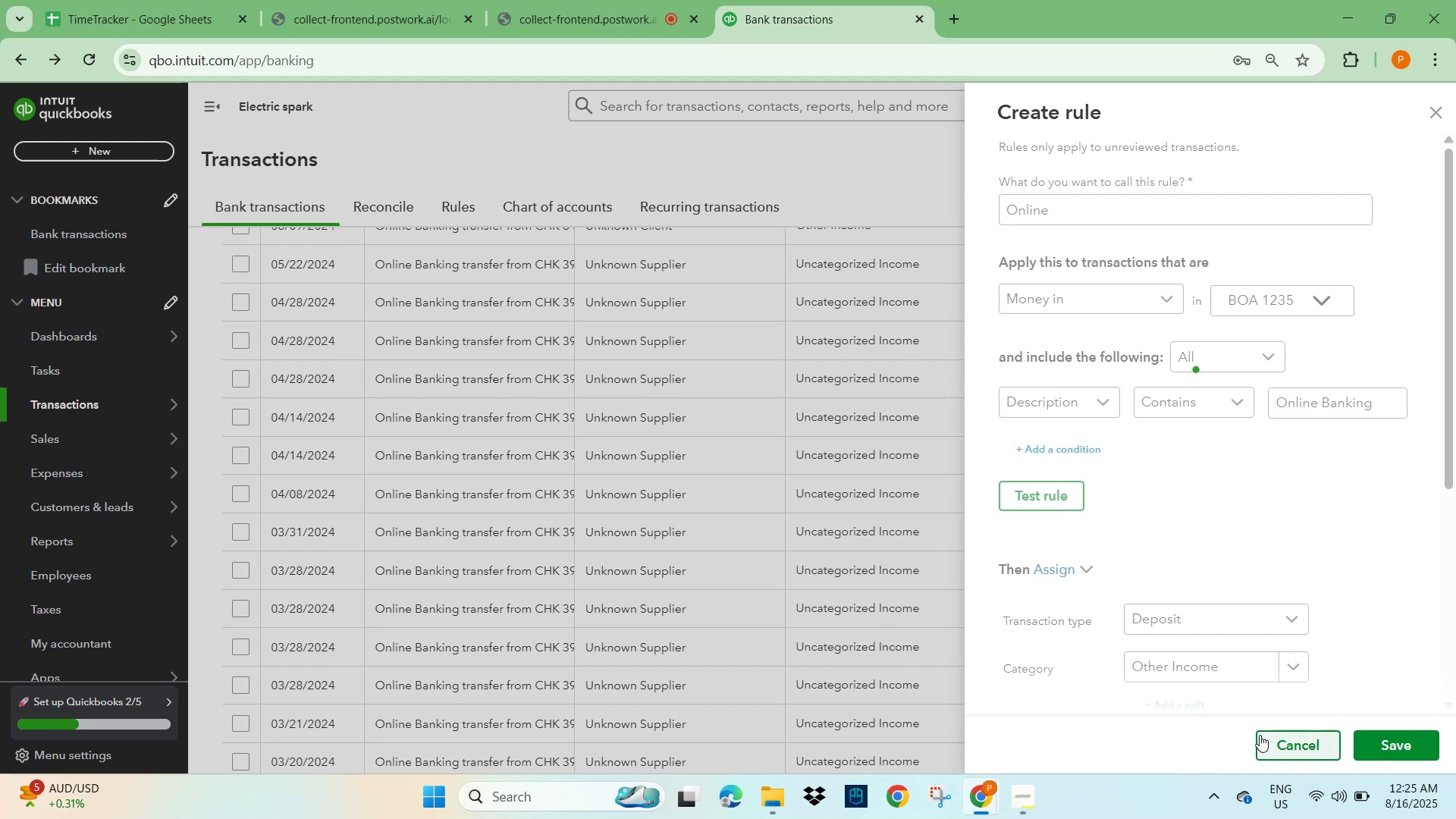 
left_click([1285, 747])
 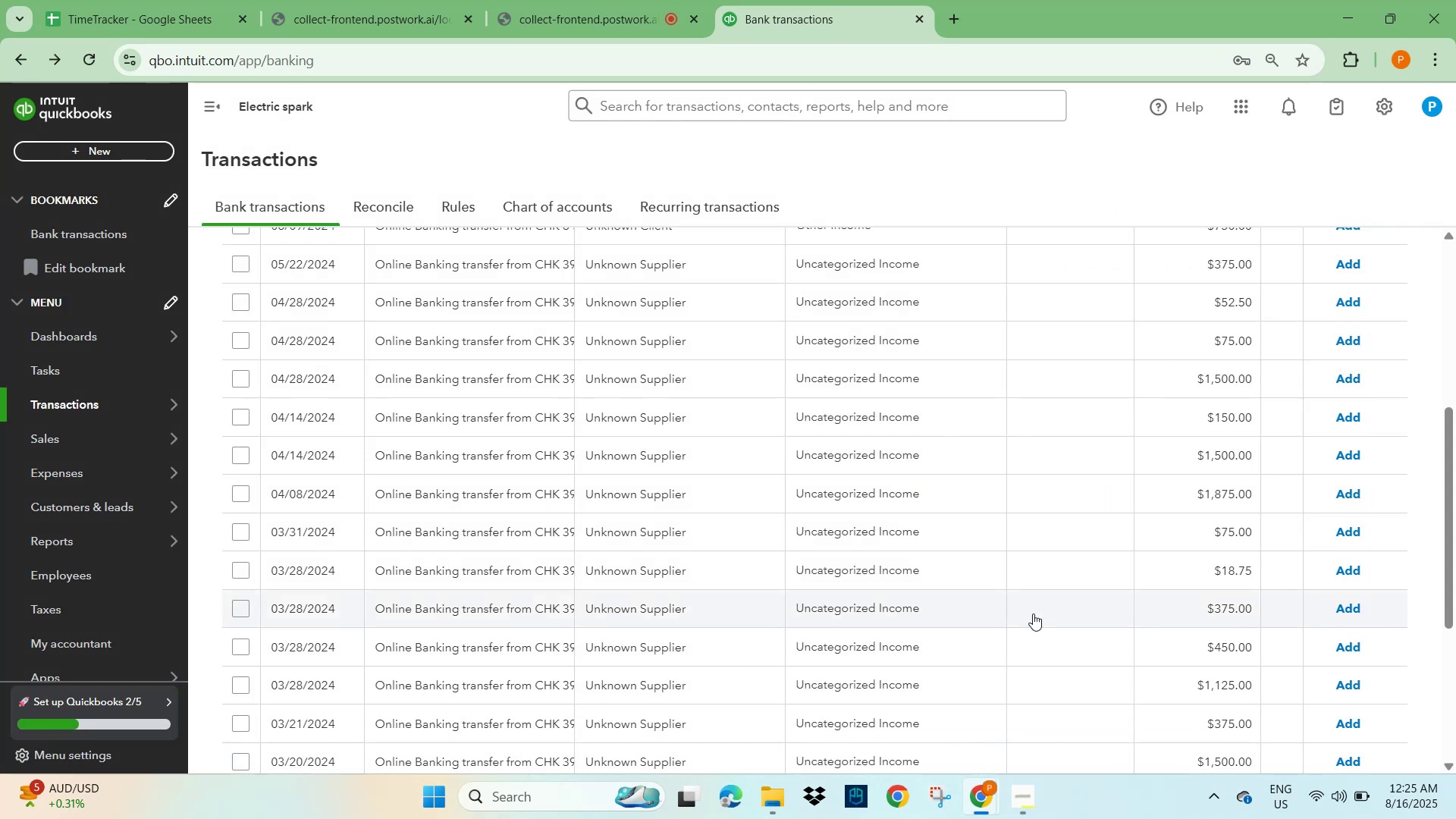 
scroll: coordinate [732, 564], scroll_direction: down, amount: 5.0
 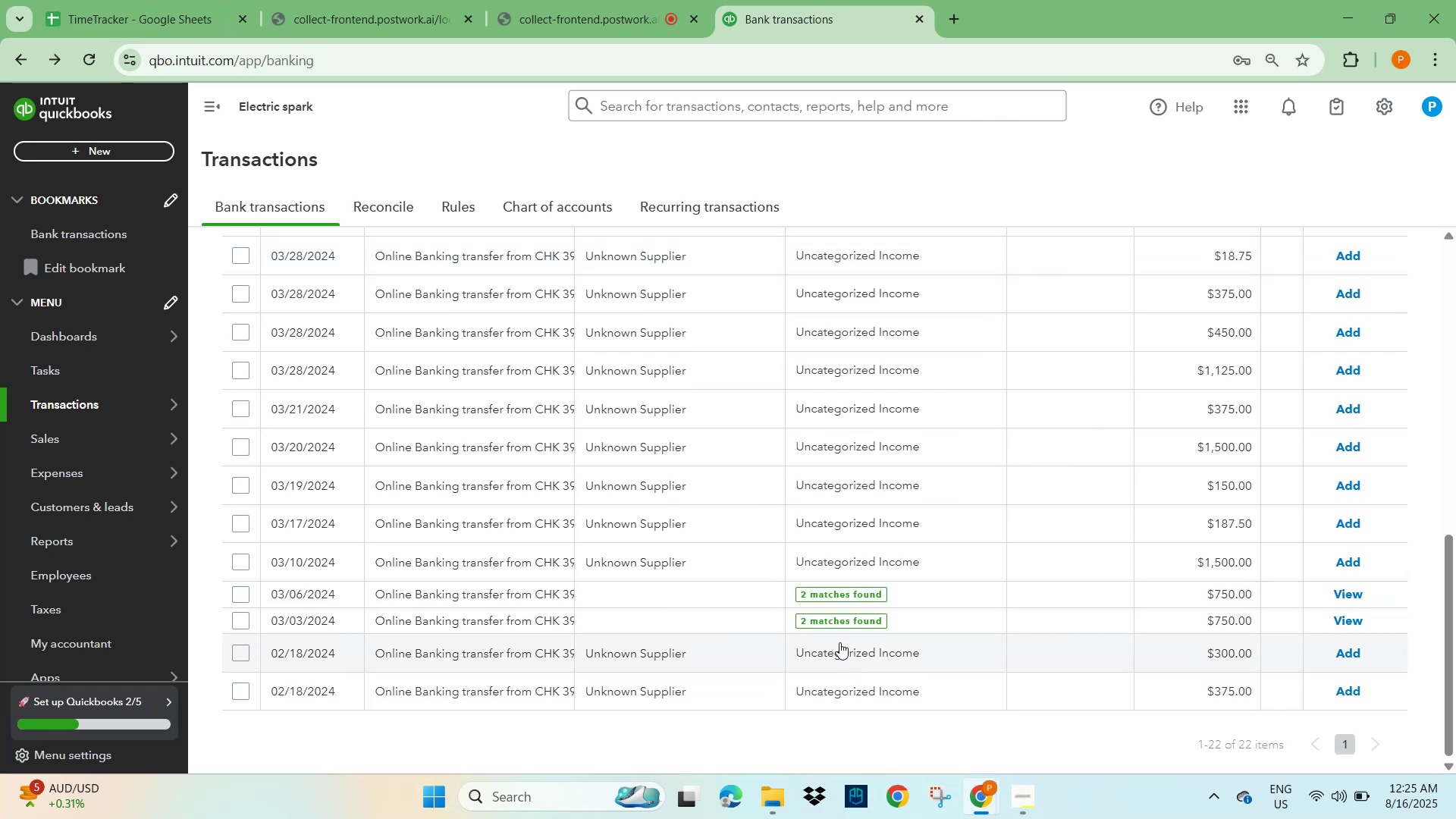 
wait(6.48)
 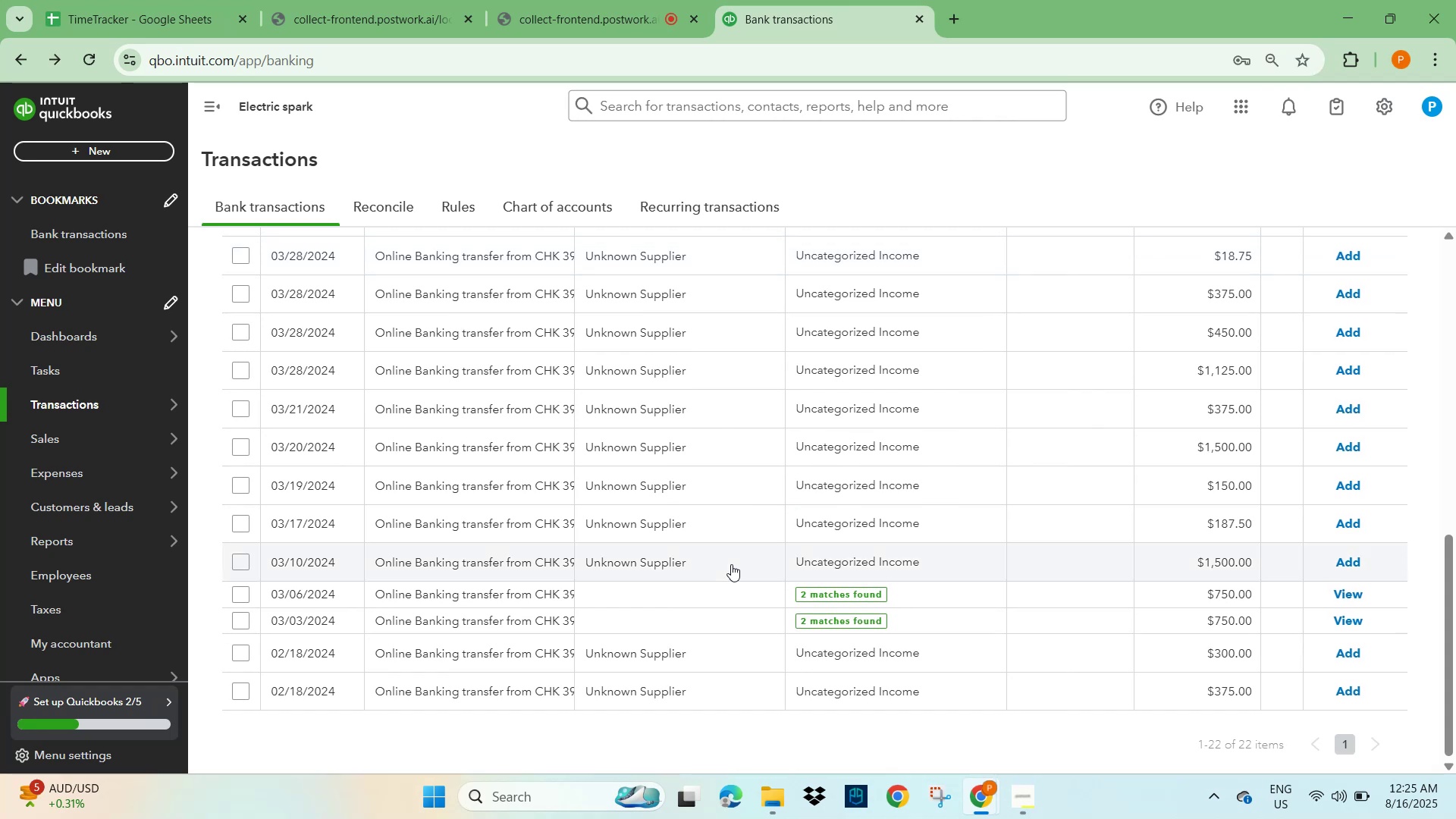 
left_click([833, 598])
 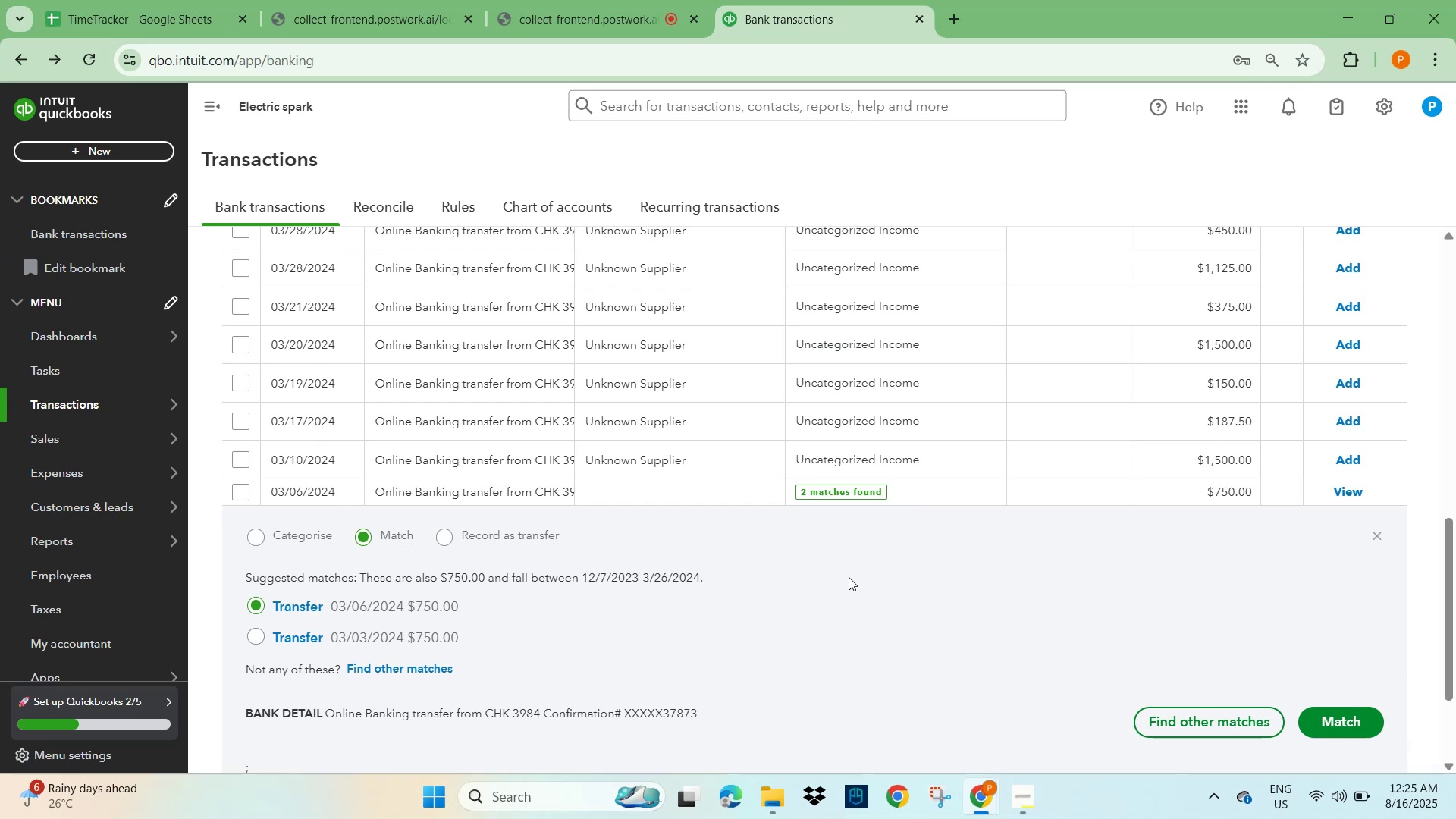 
wait(24.08)
 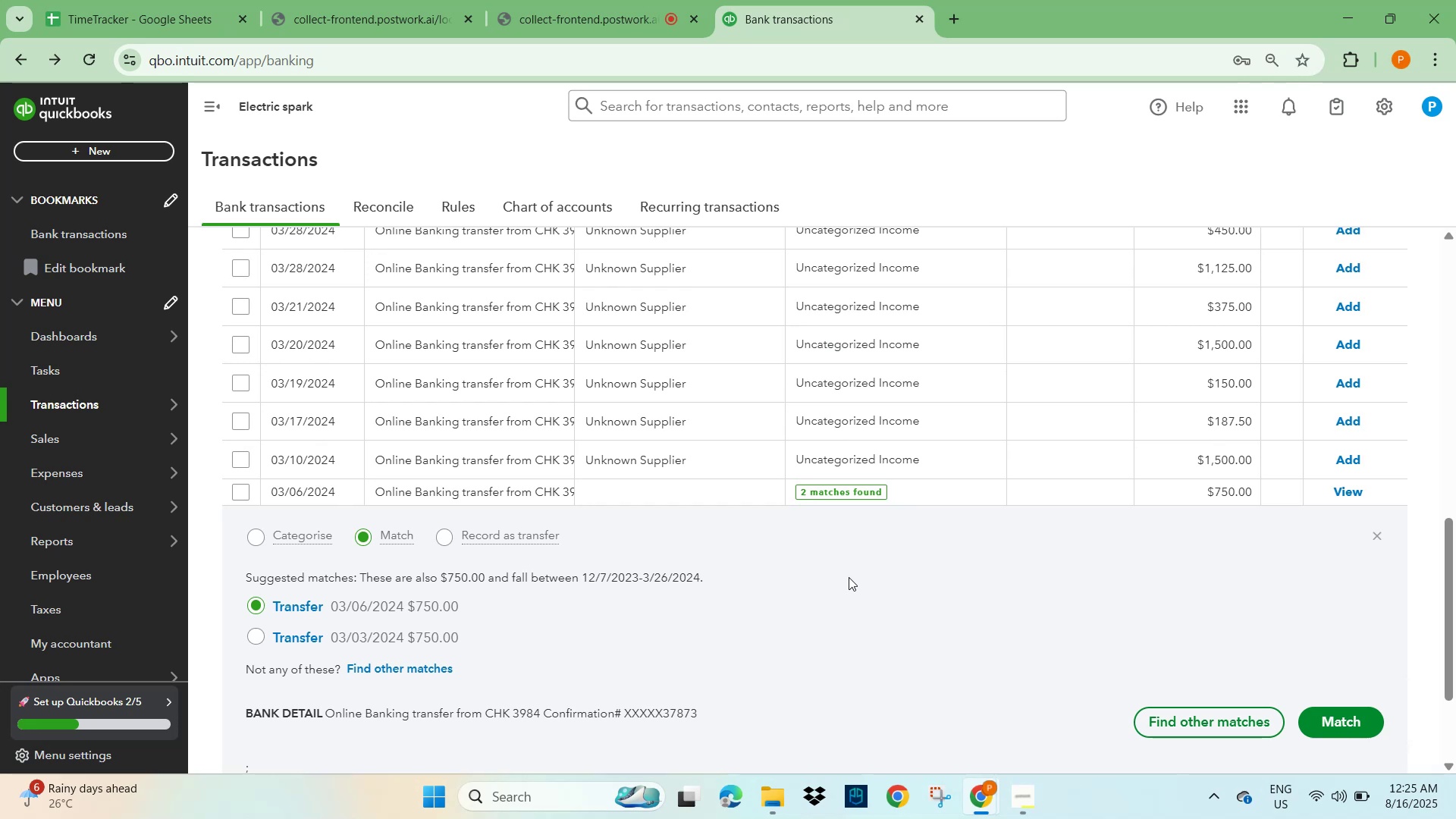 
scroll: coordinate [861, 616], scroll_direction: down, amount: 1.0
 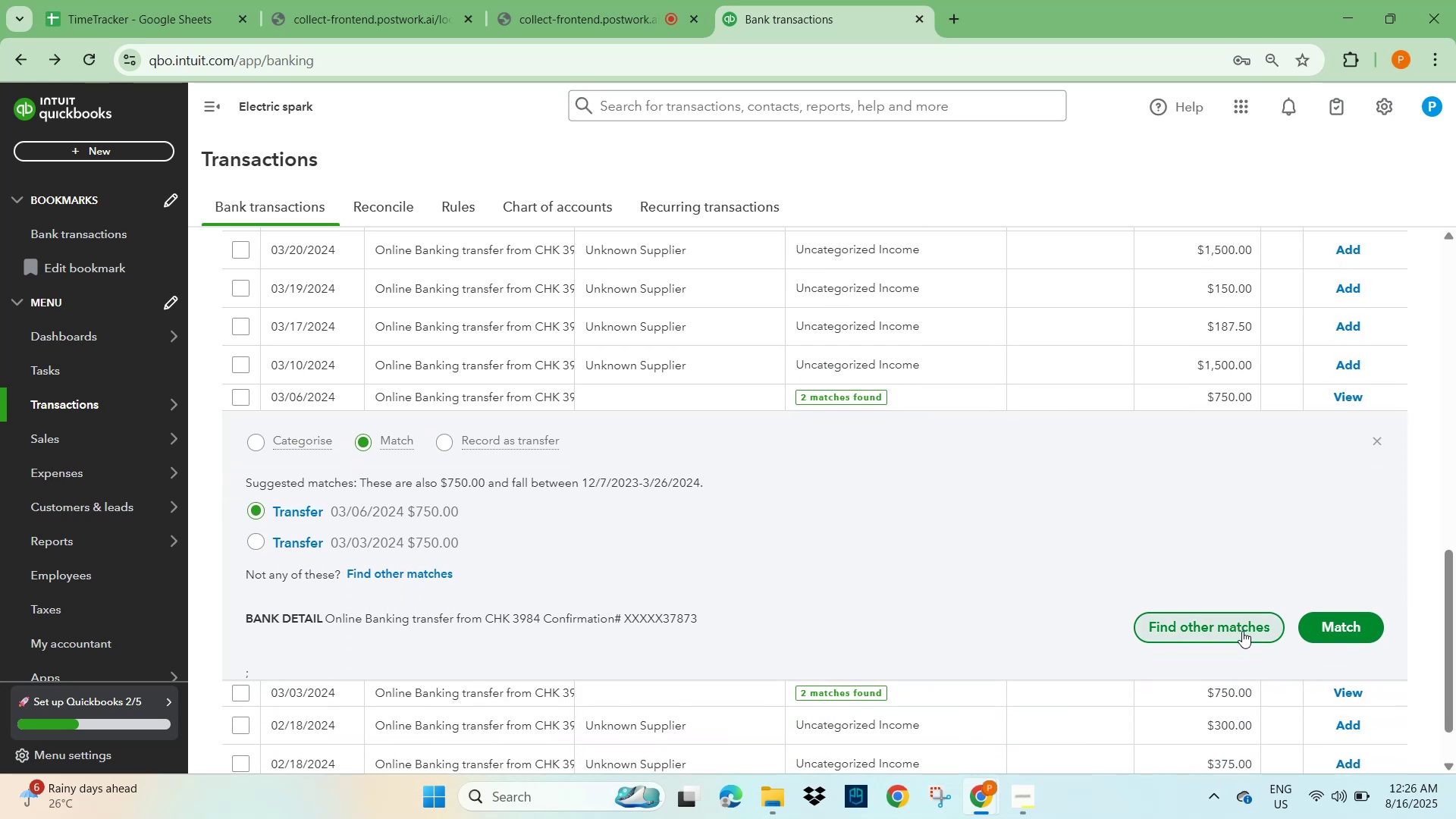 
wait(10.86)
 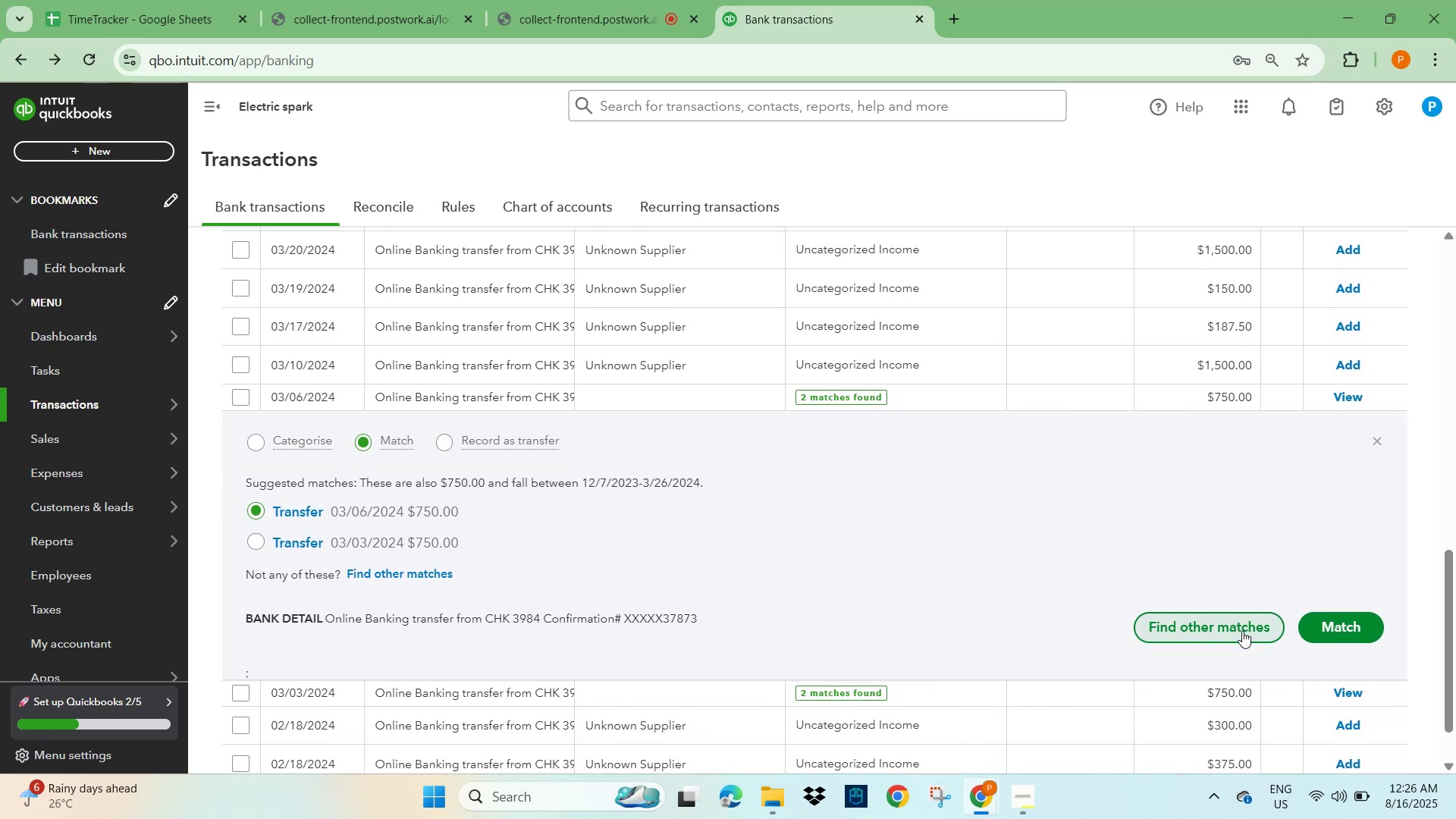 
left_click([1320, 630])
 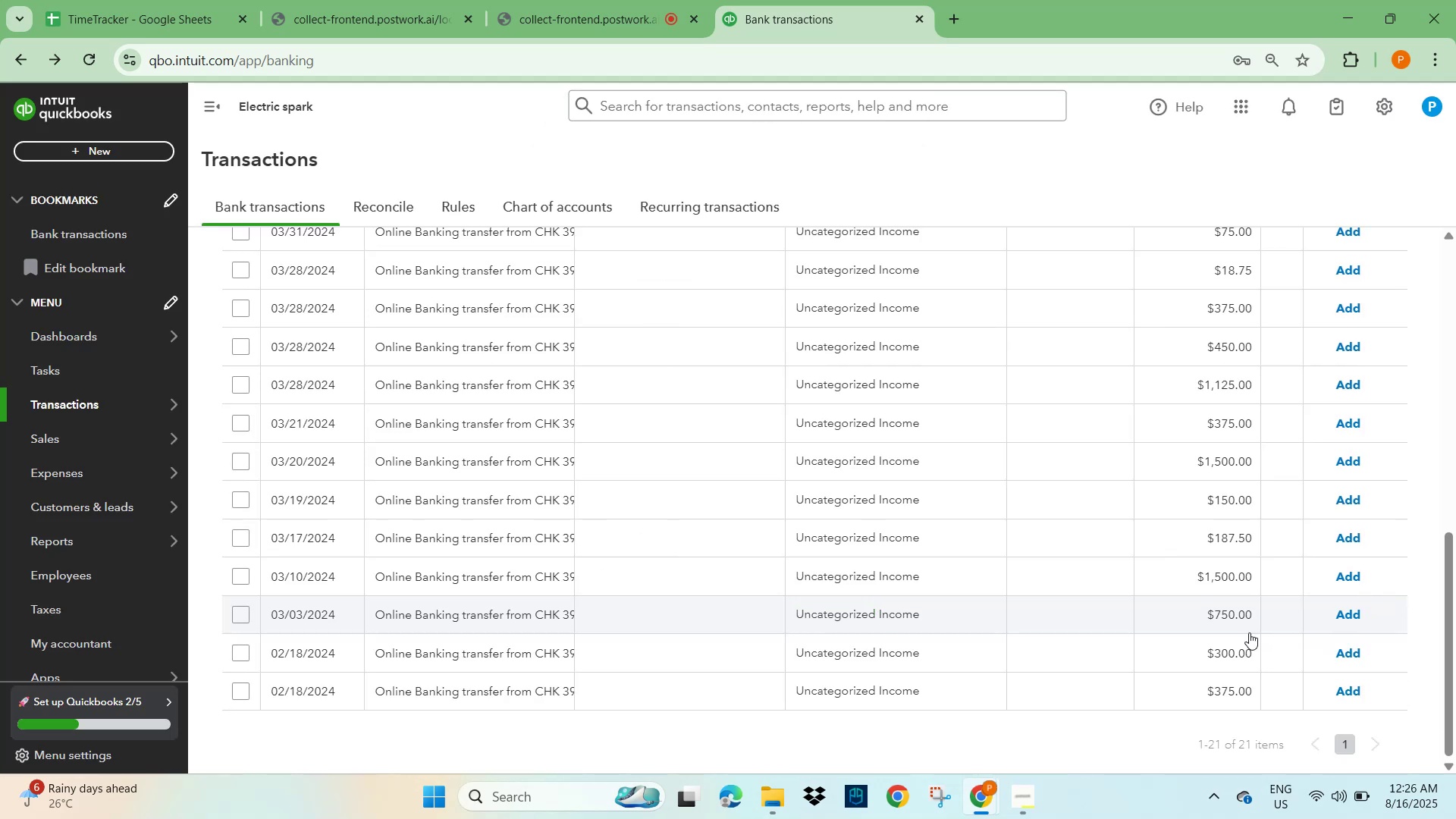 
wait(5.12)
 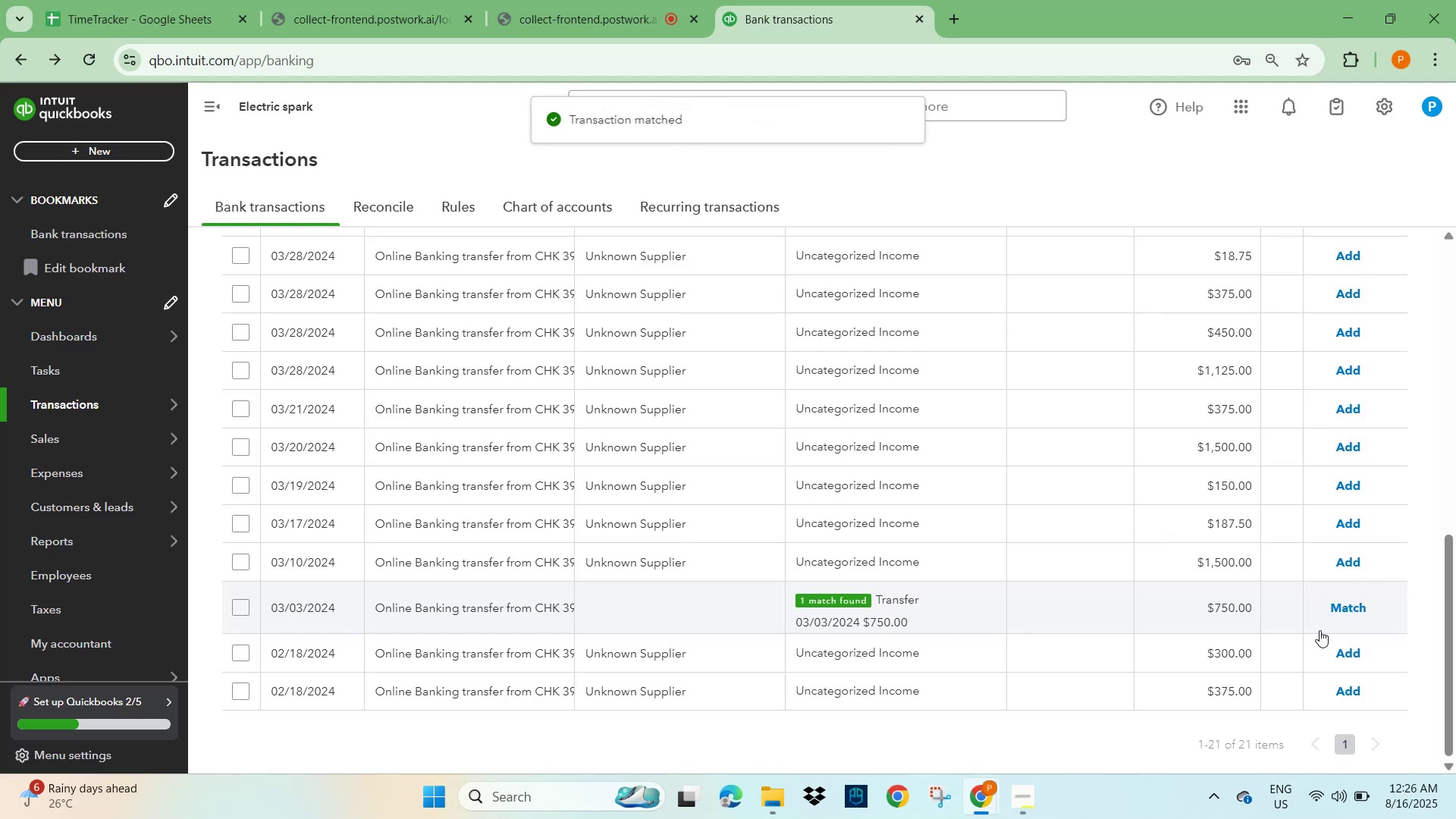 
left_click([814, 613])
 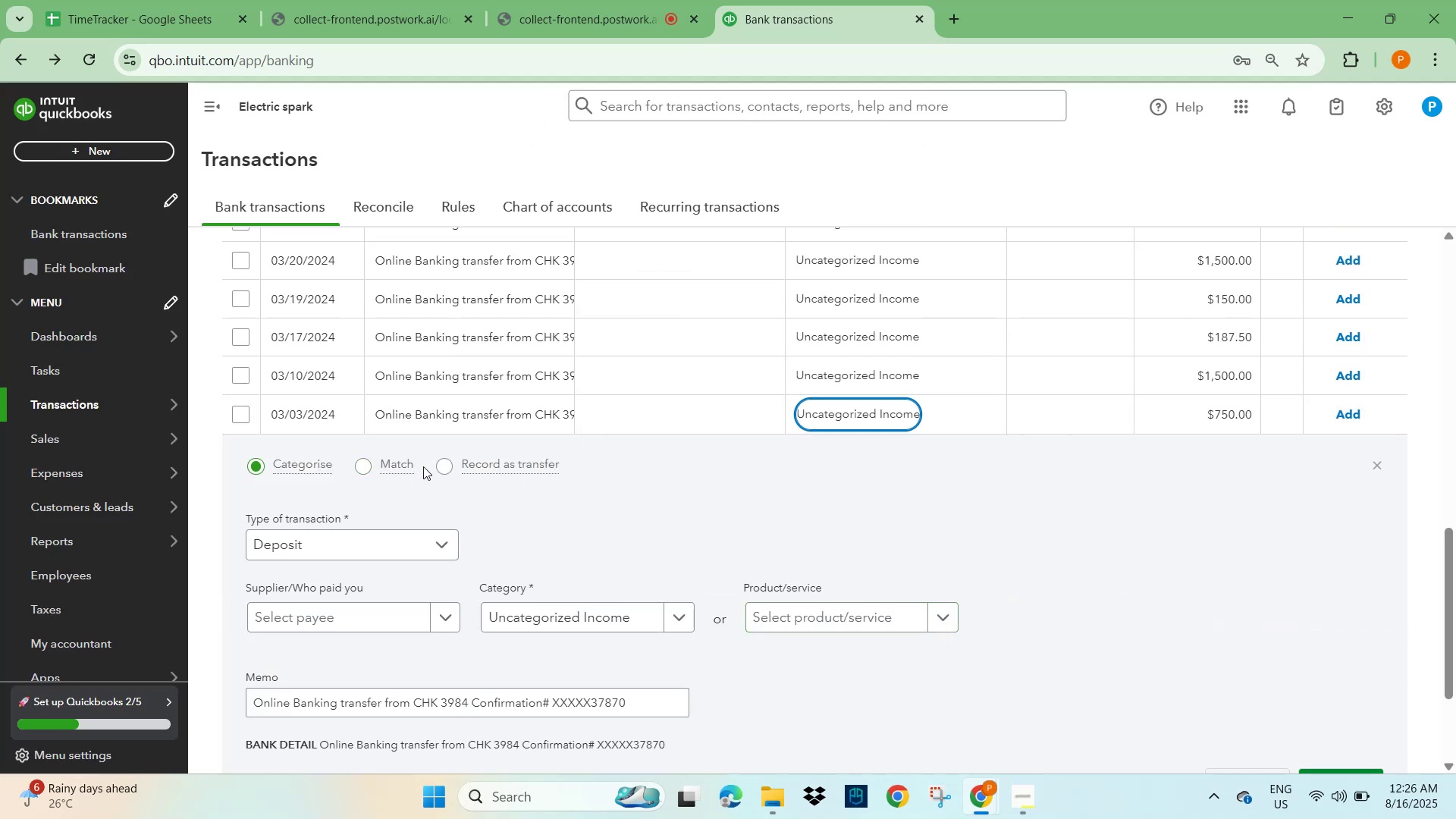 
left_click([439, 461])
 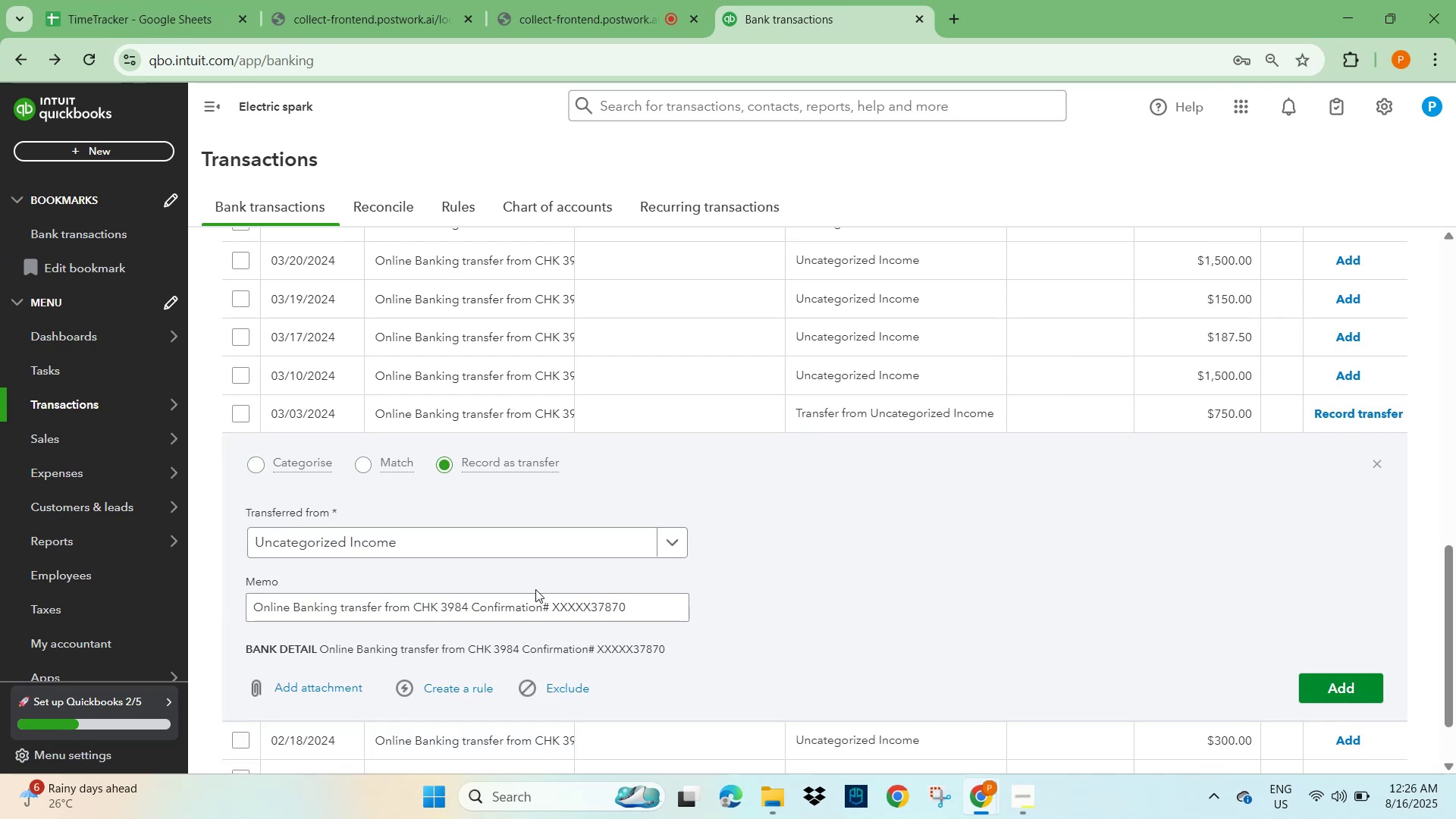 
left_click([667, 535])
 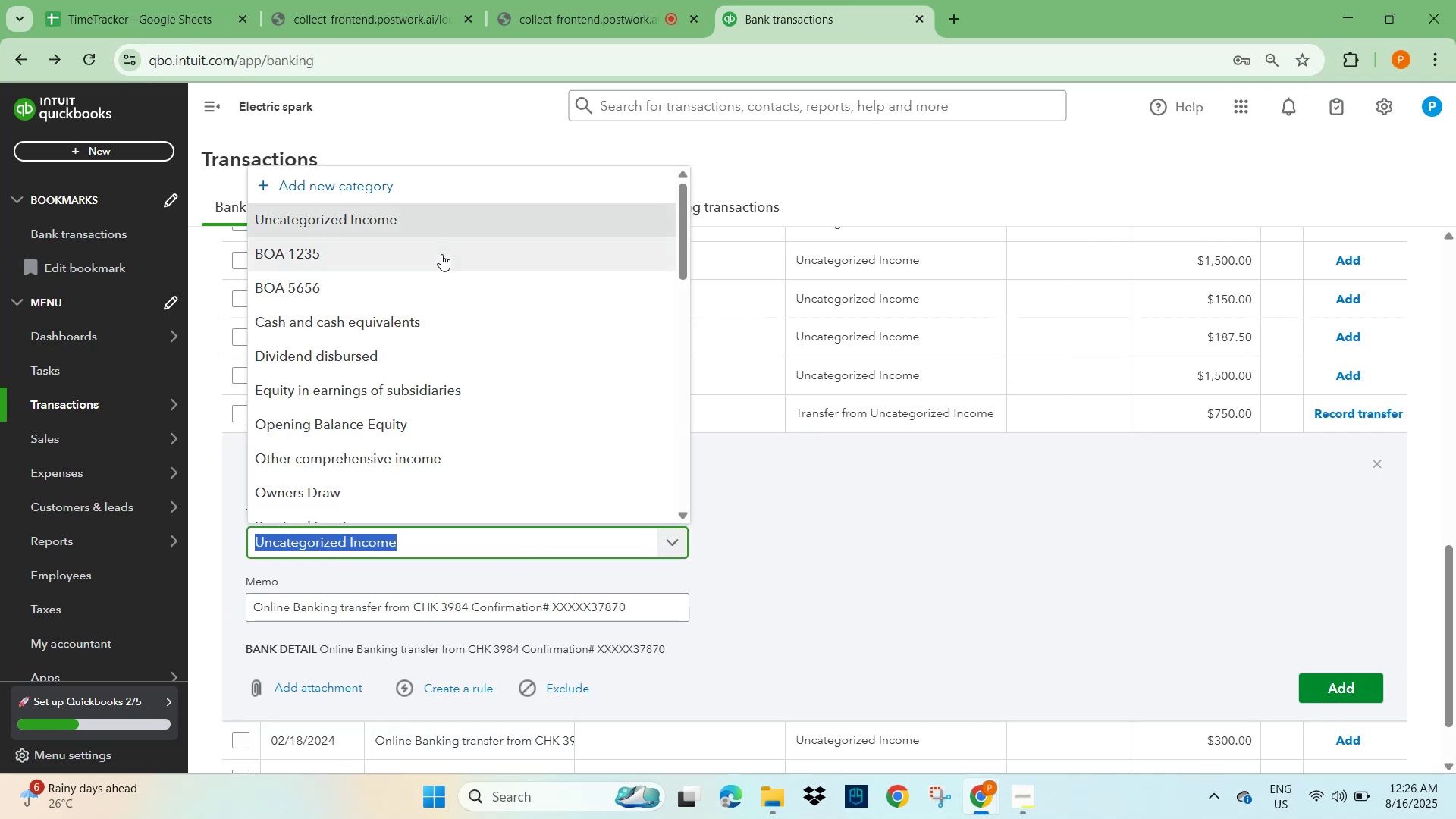 
left_click([372, 288])
 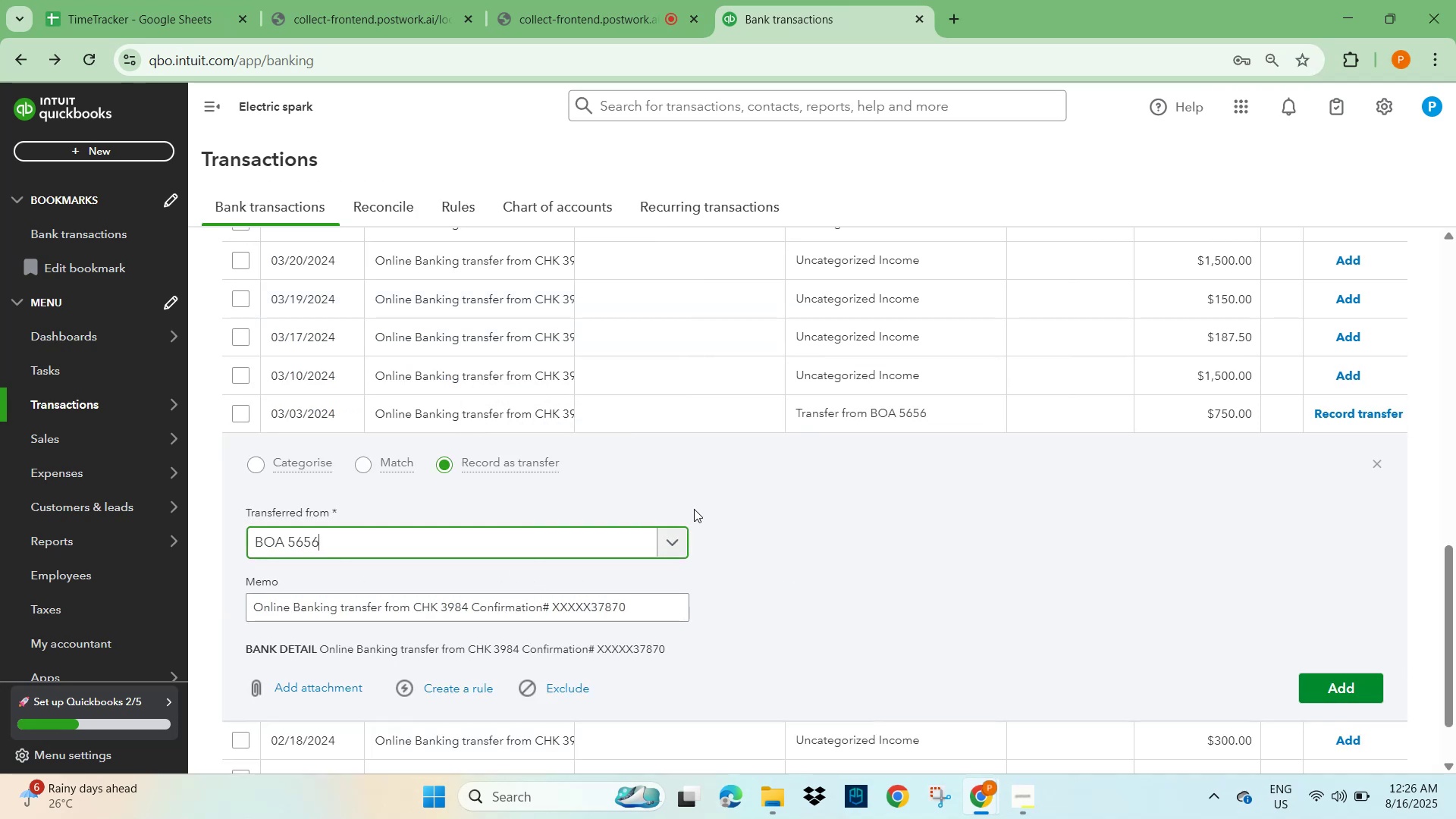 
left_click([821, 513])
 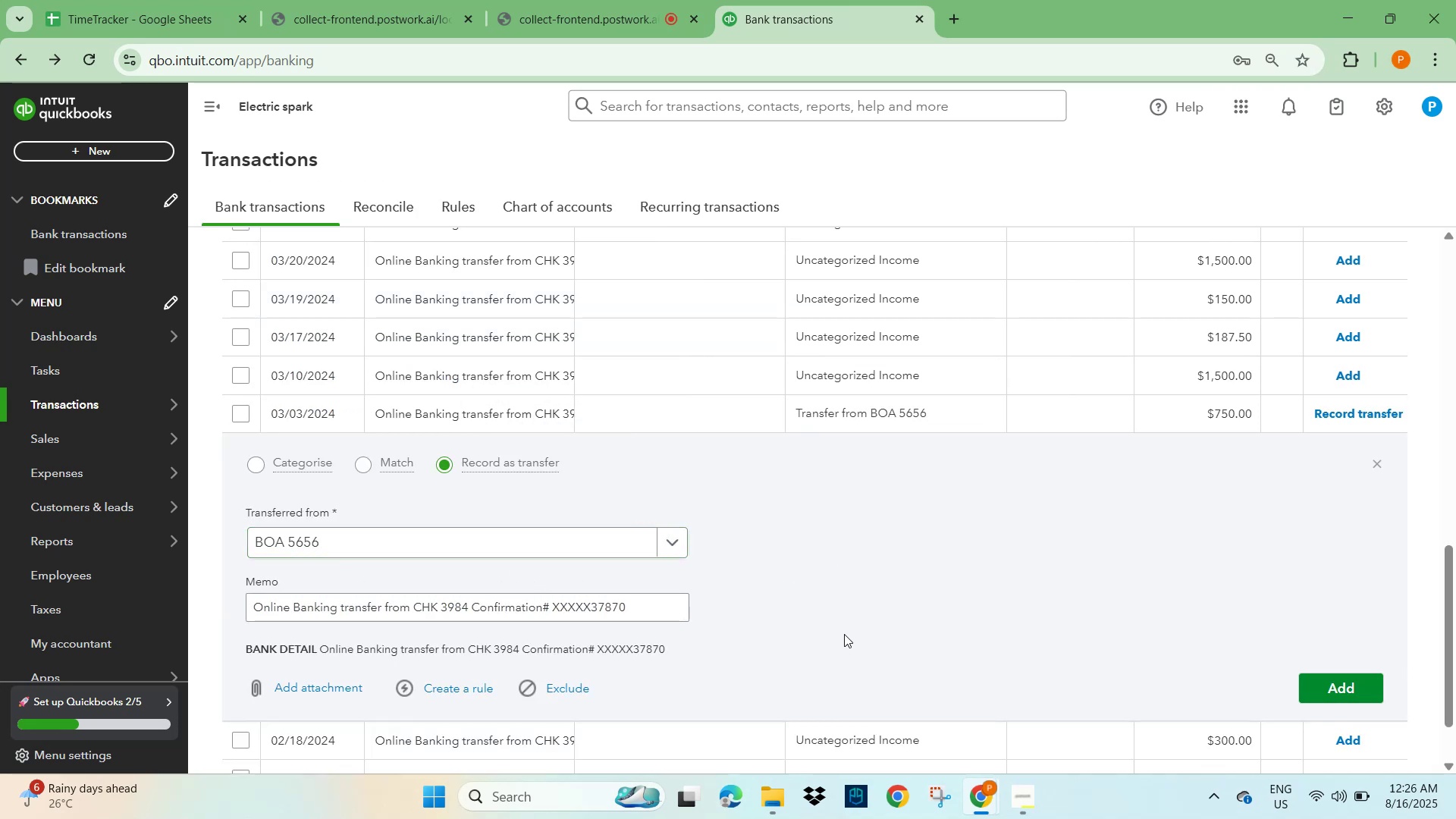 
scroll: coordinate [844, 634], scroll_direction: down, amount: 1.0
 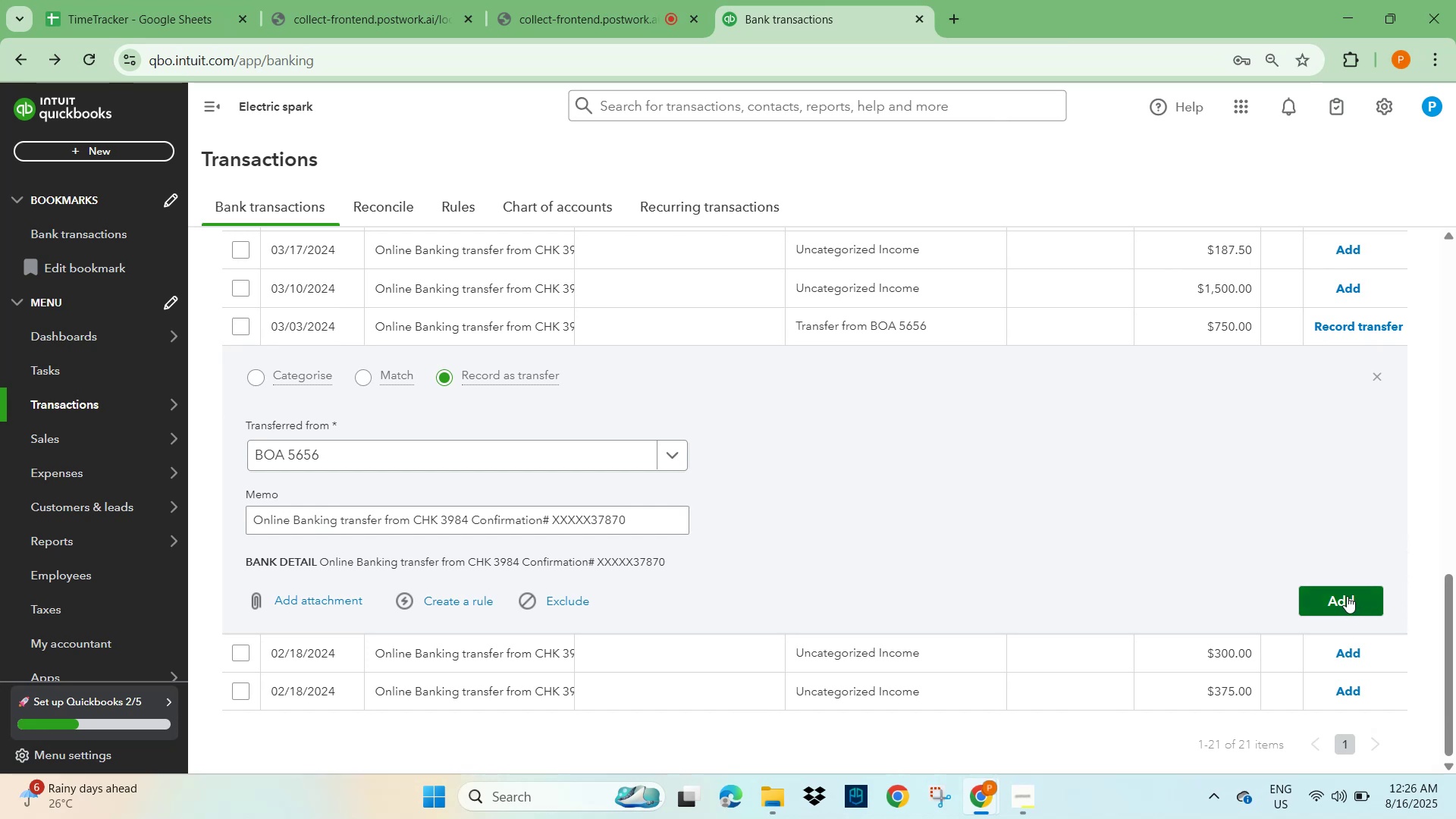 
wait(6.96)
 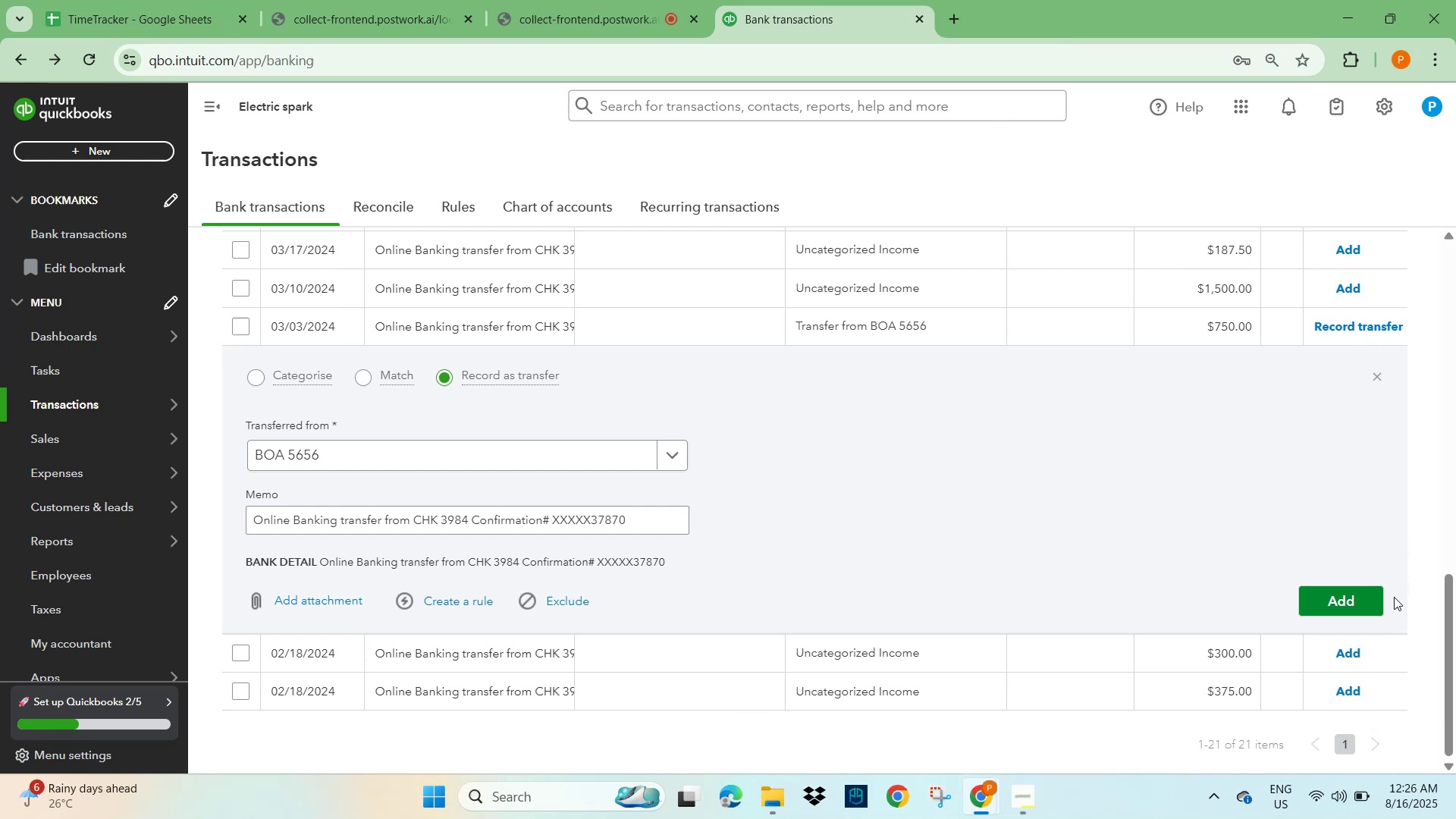 
left_click([1316, 602])
 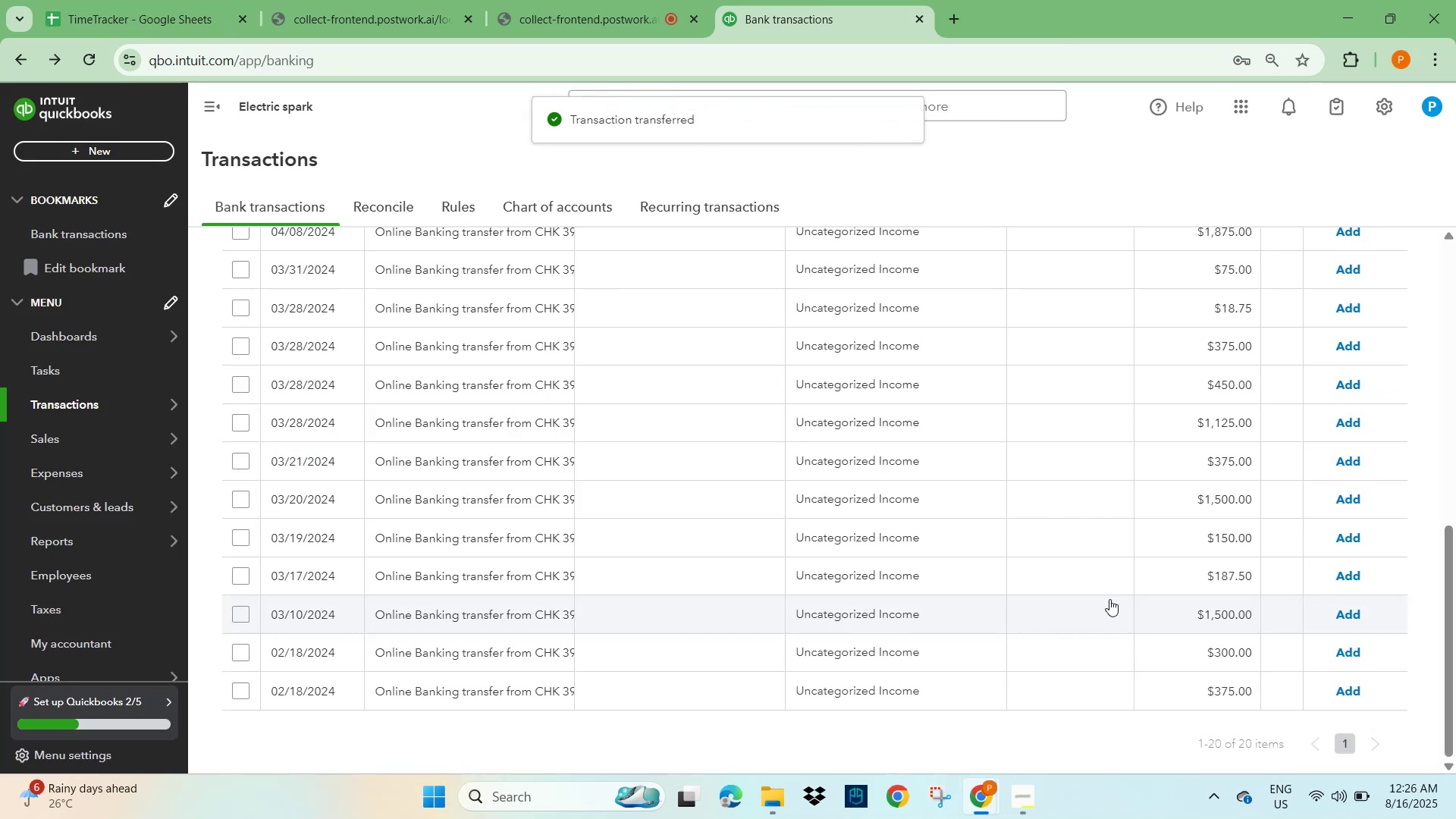 
scroll: coordinate [560, 532], scroll_direction: up, amount: 9.0
 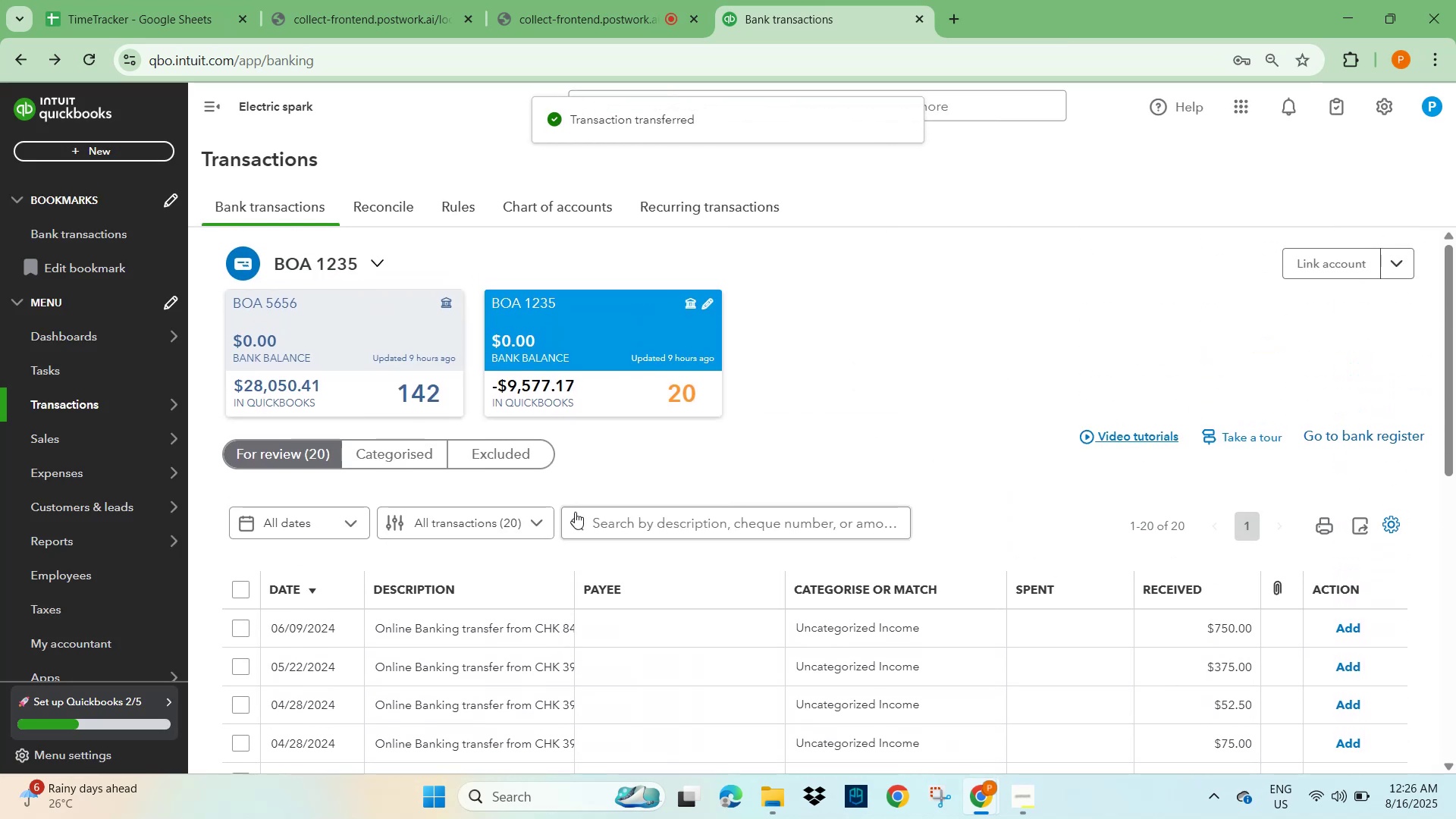 
left_click([1003, 407])
 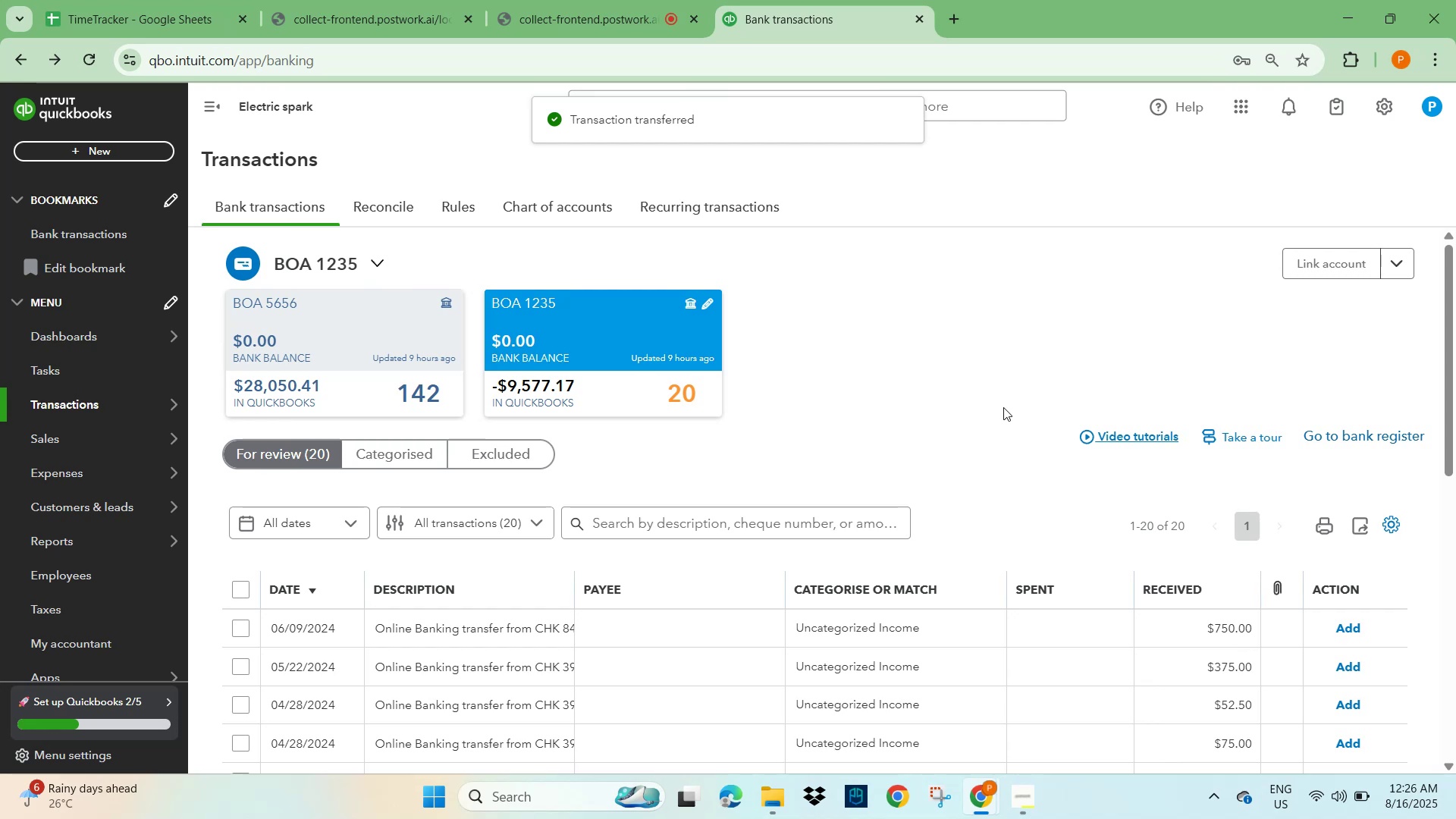 
key(F5)
 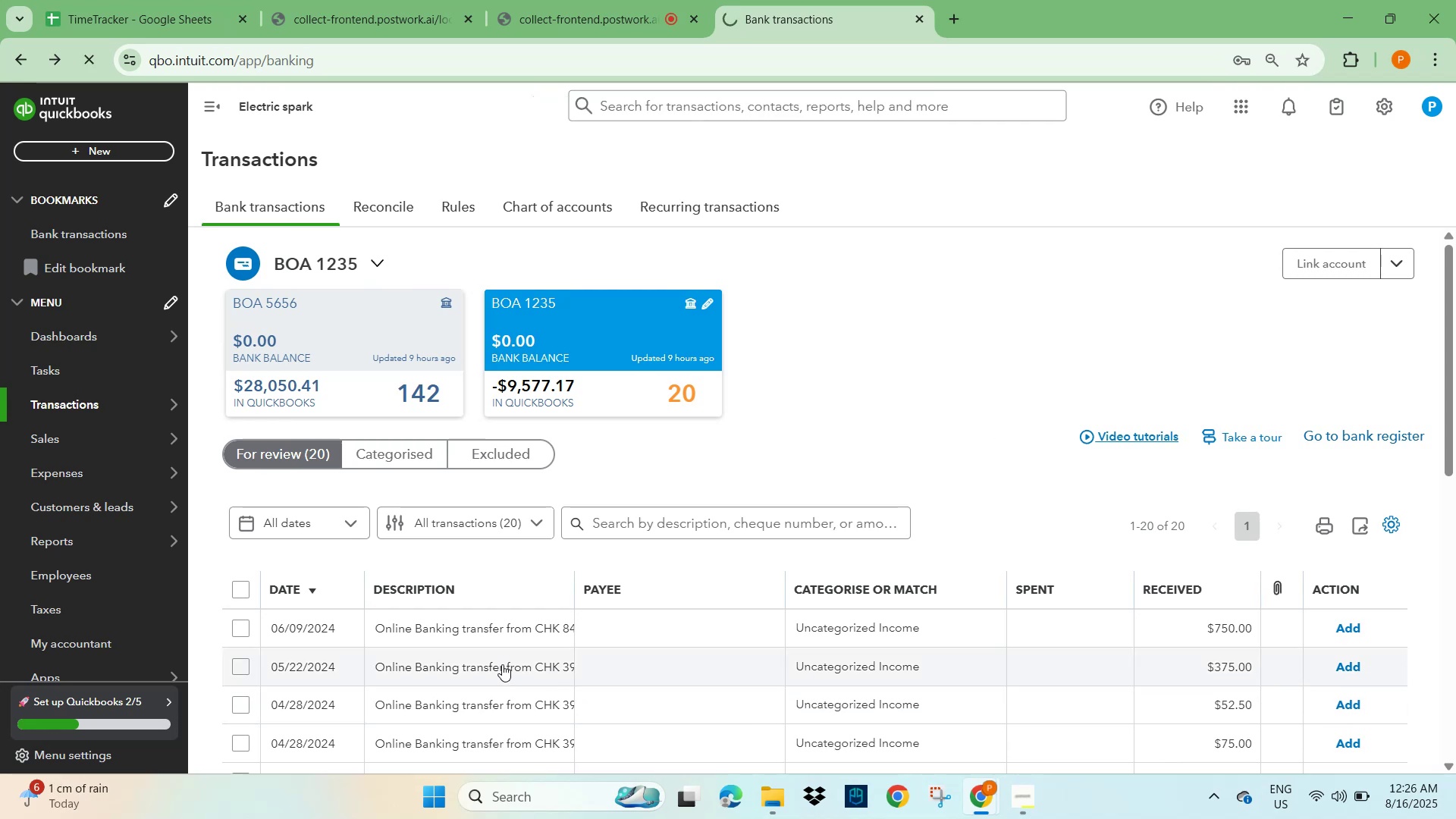 
scroll: coordinate [502, 664], scroll_direction: down, amount: 2.0
 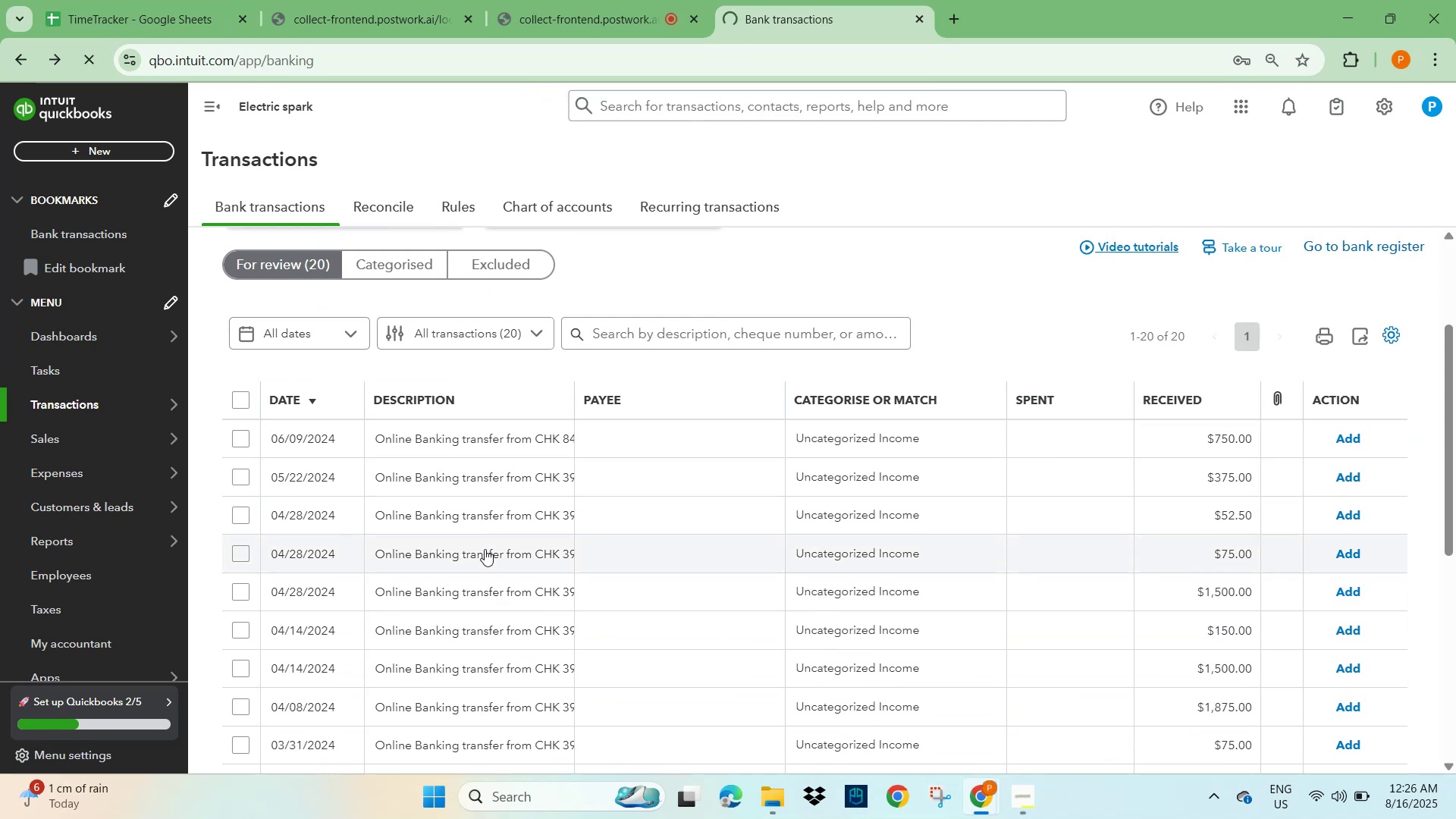 
mouse_move([486, 463])
 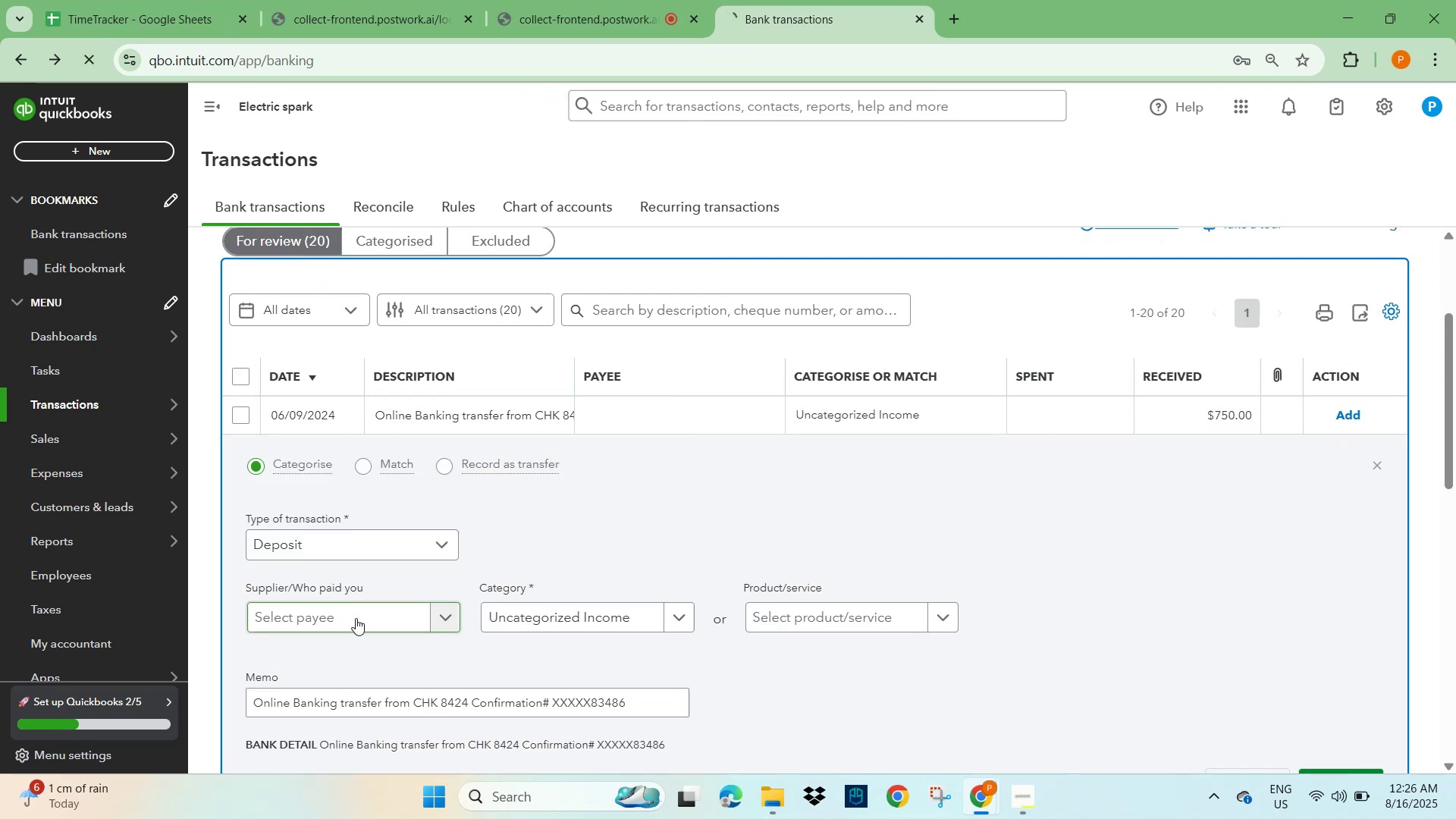 
left_click([347, 618])
 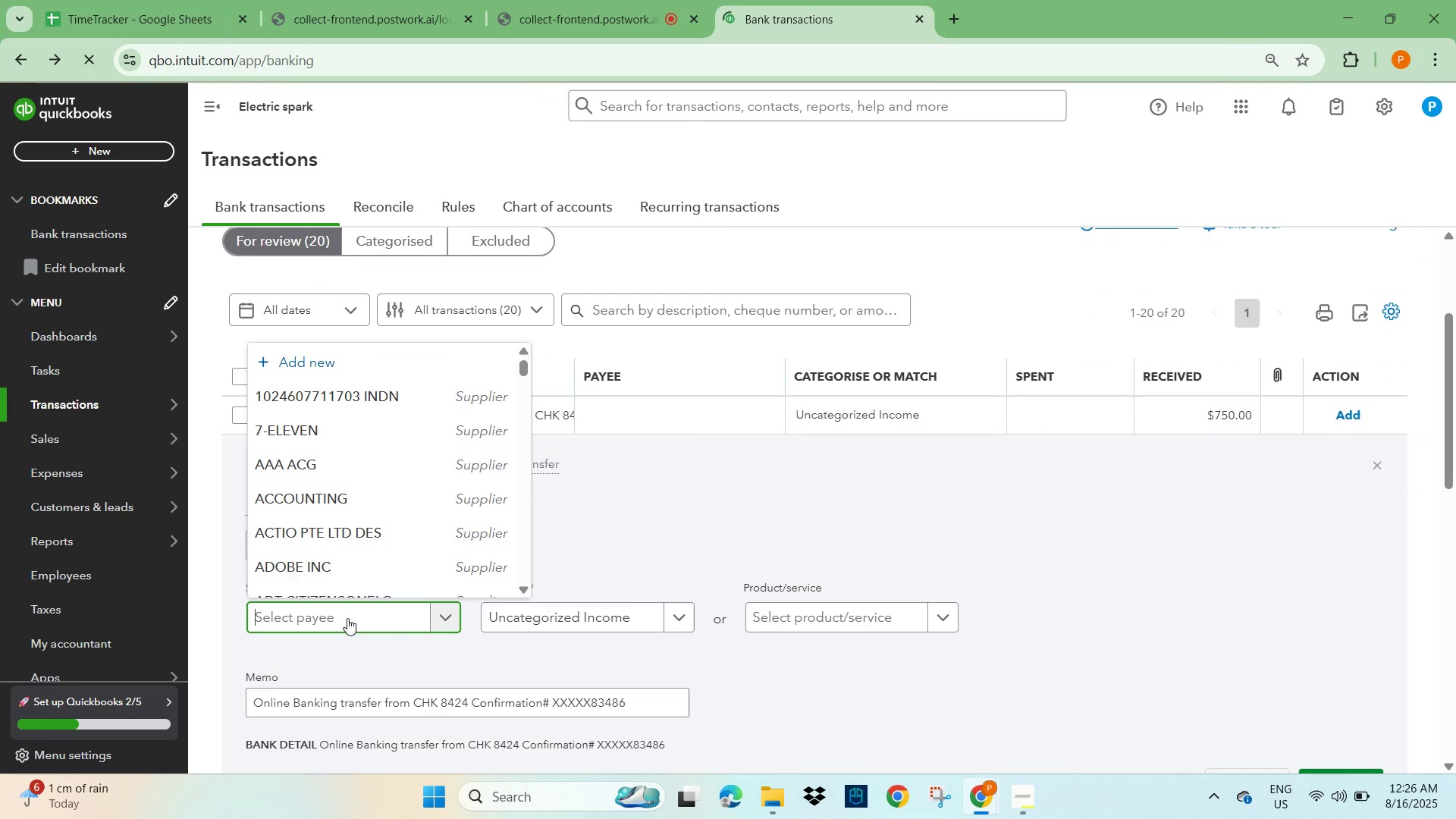 
type(unknow)
 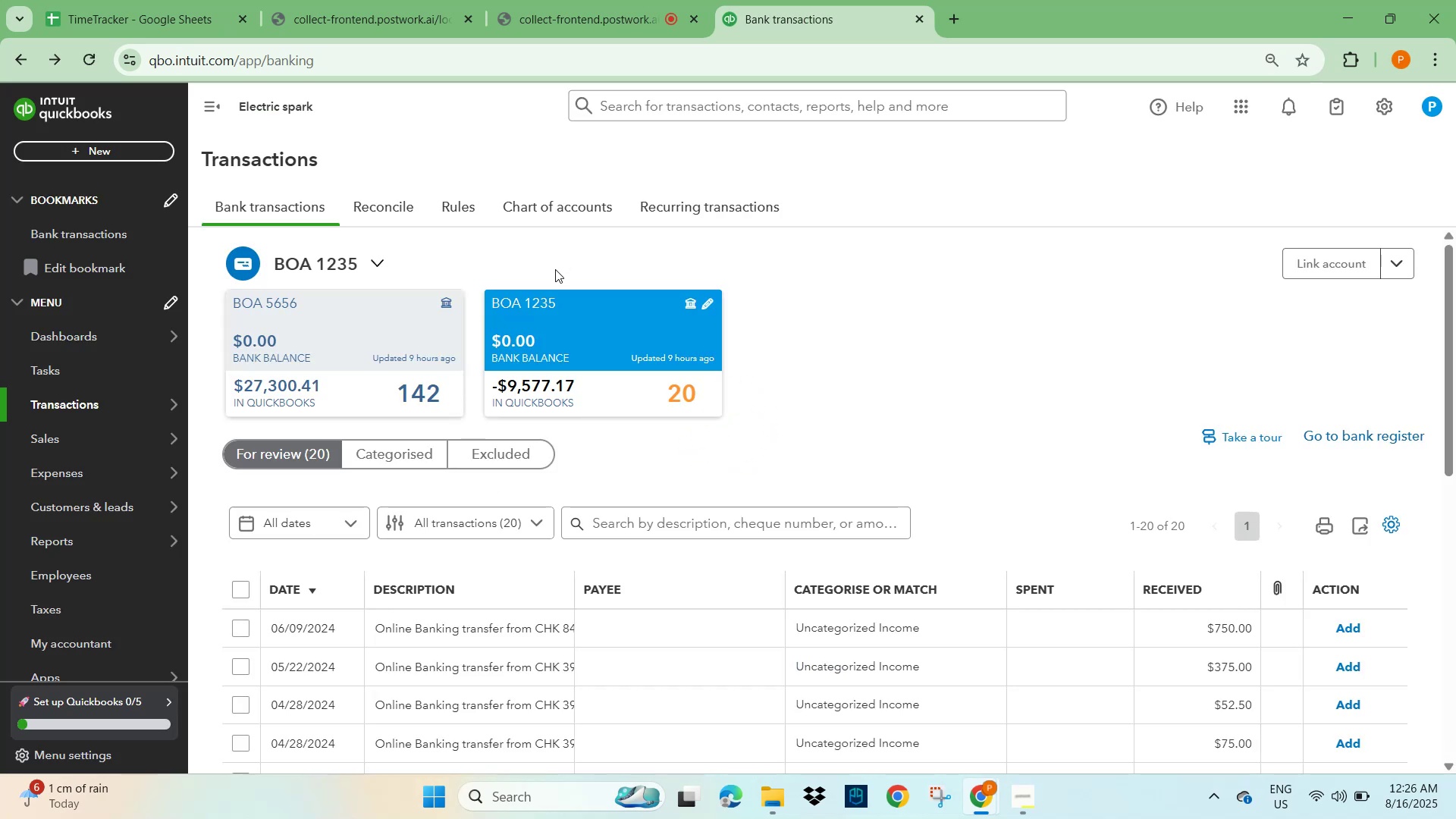 
wait(5.51)
 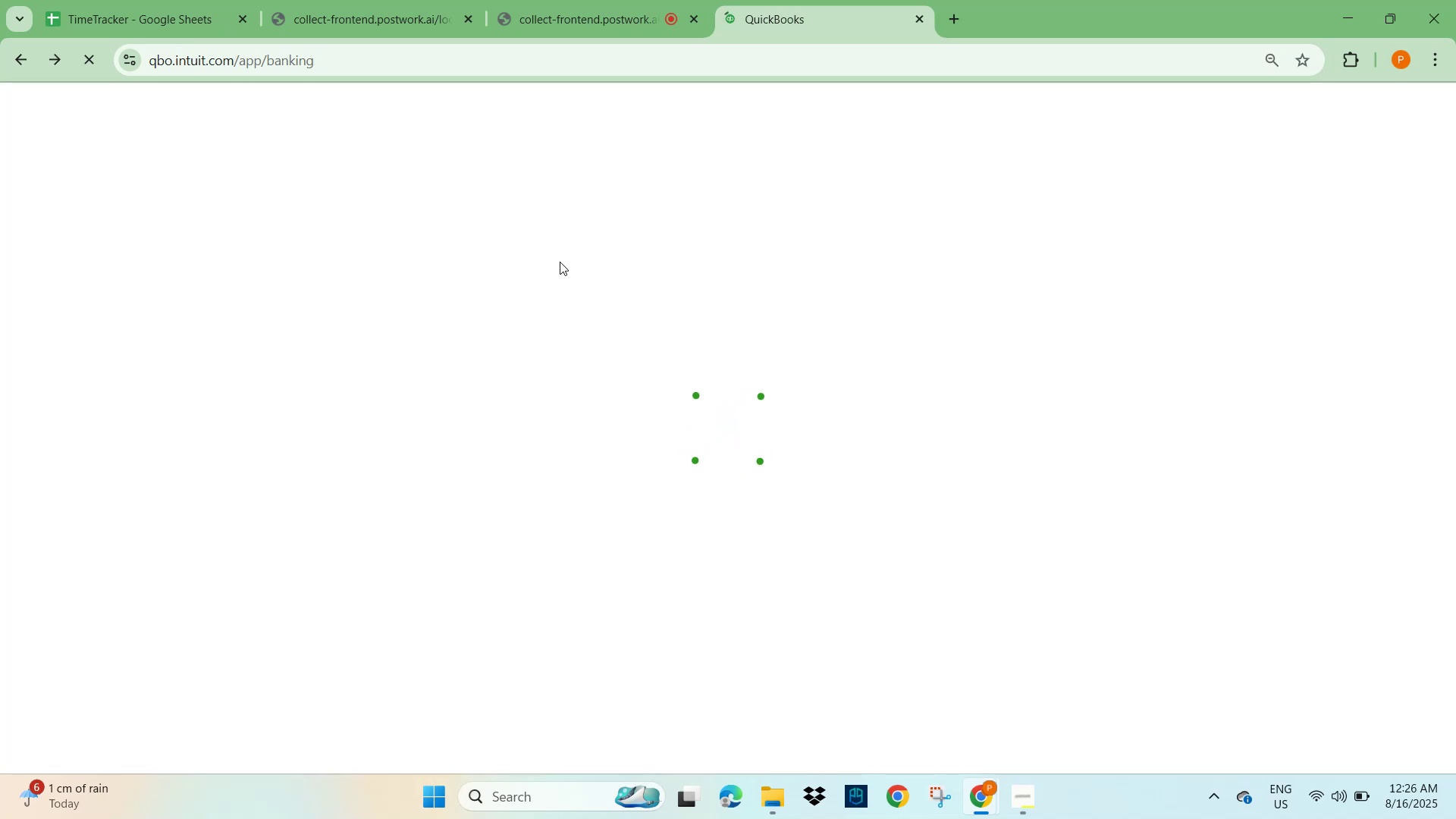 
scroll: coordinate [532, 525], scroll_direction: down, amount: 9.0
 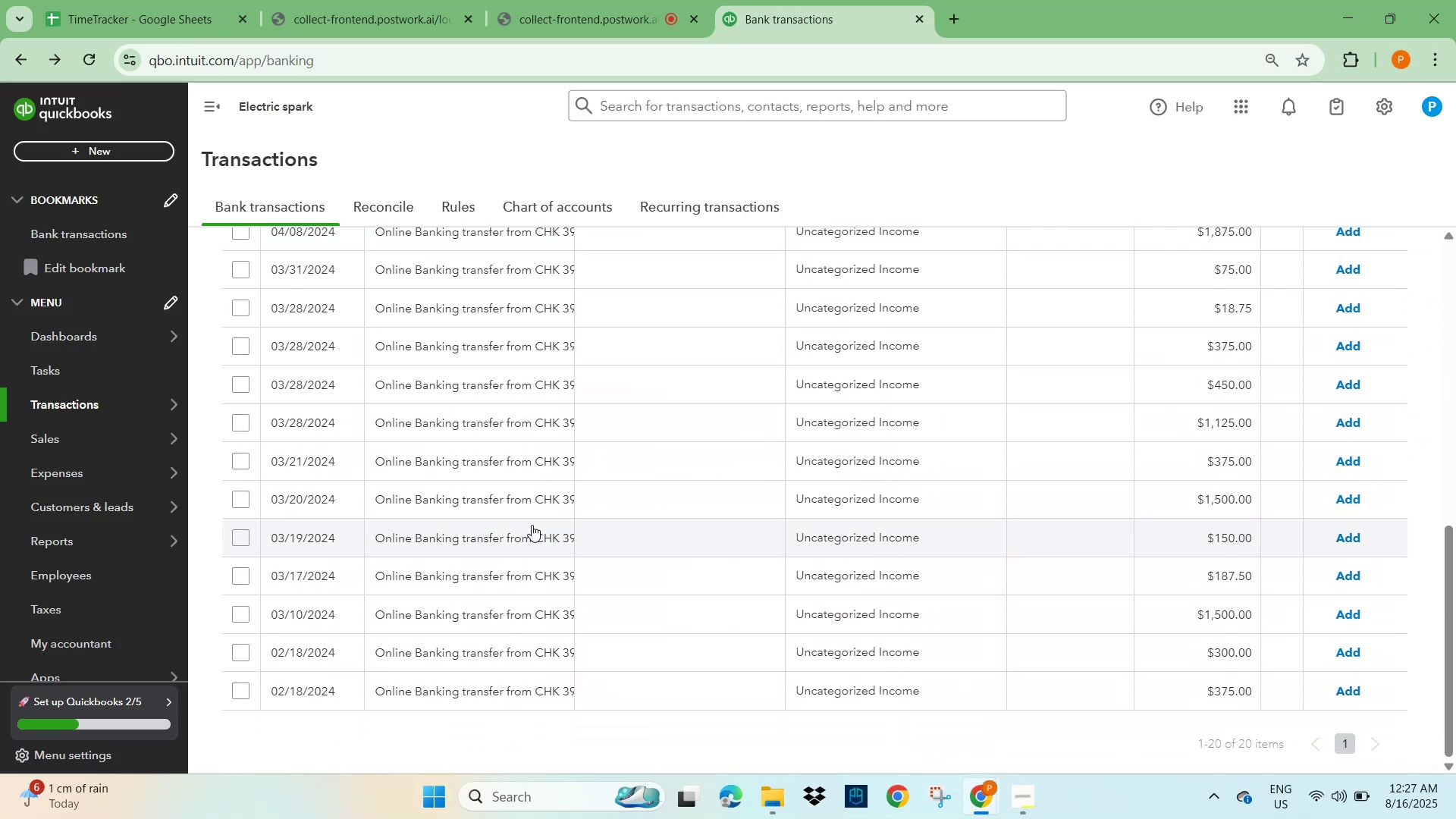 
scroll: coordinate [532, 525], scroll_direction: up, amount: 5.0
 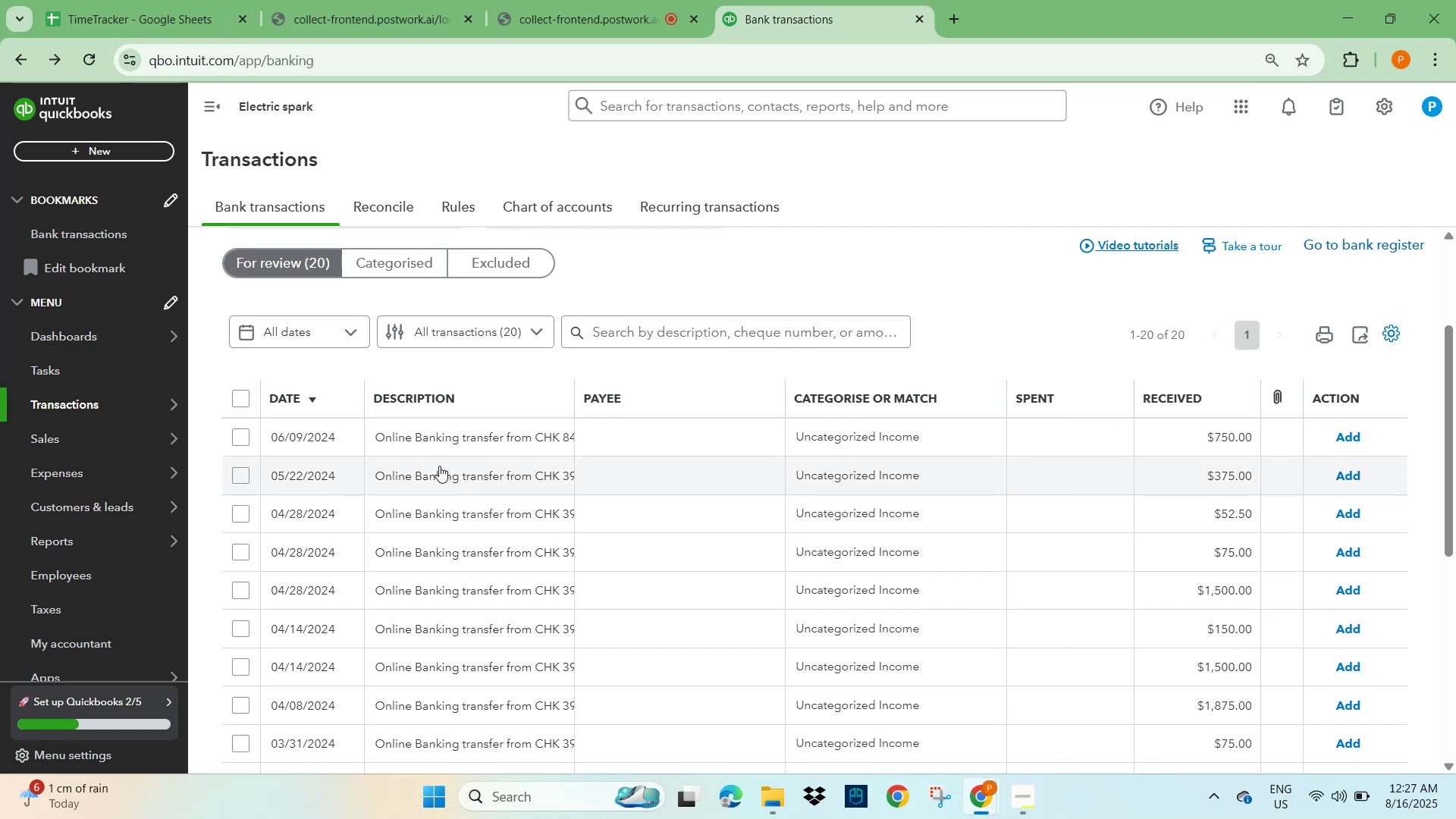 
left_click([438, 435])
 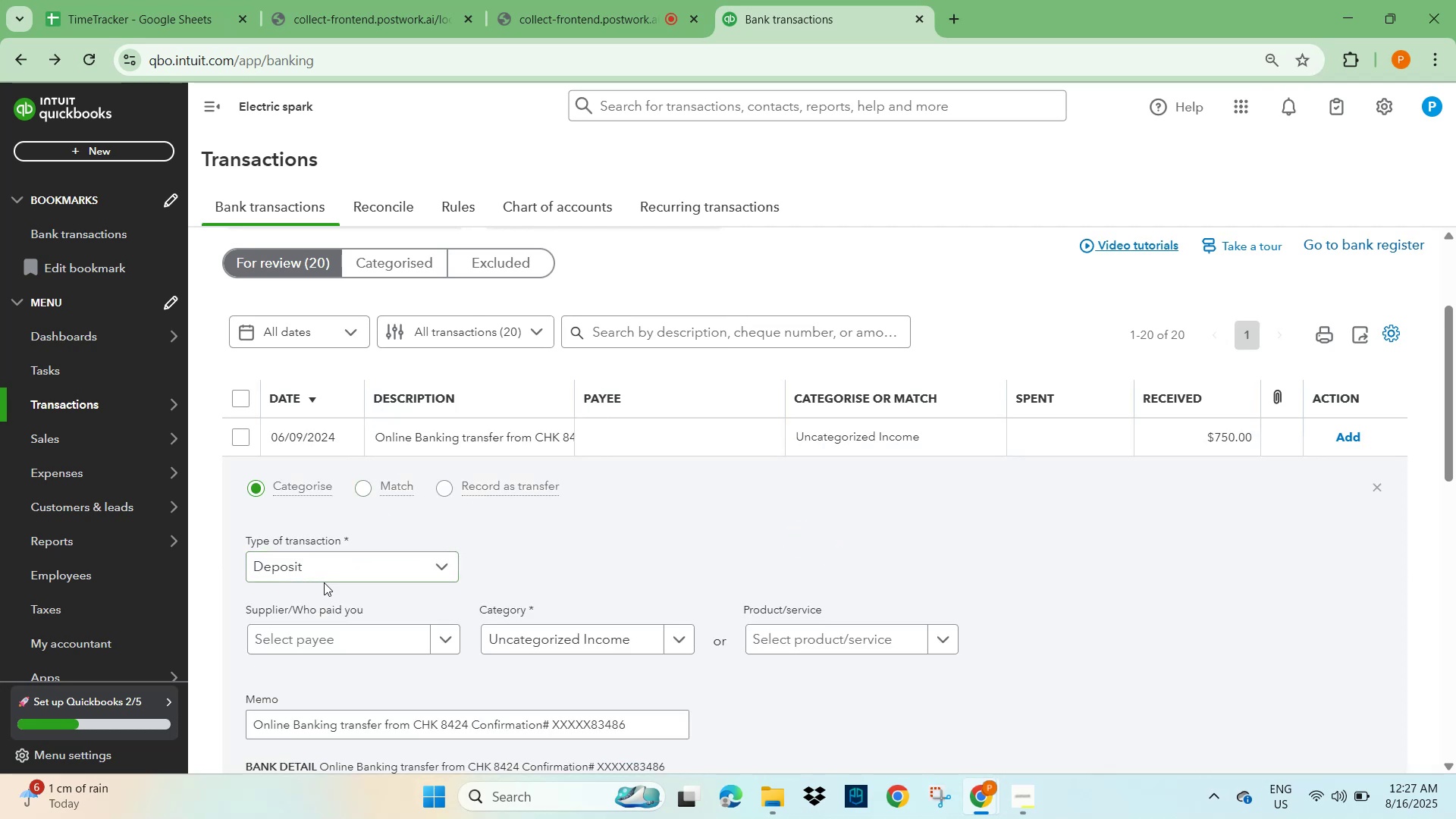 
left_click([342, 642])
 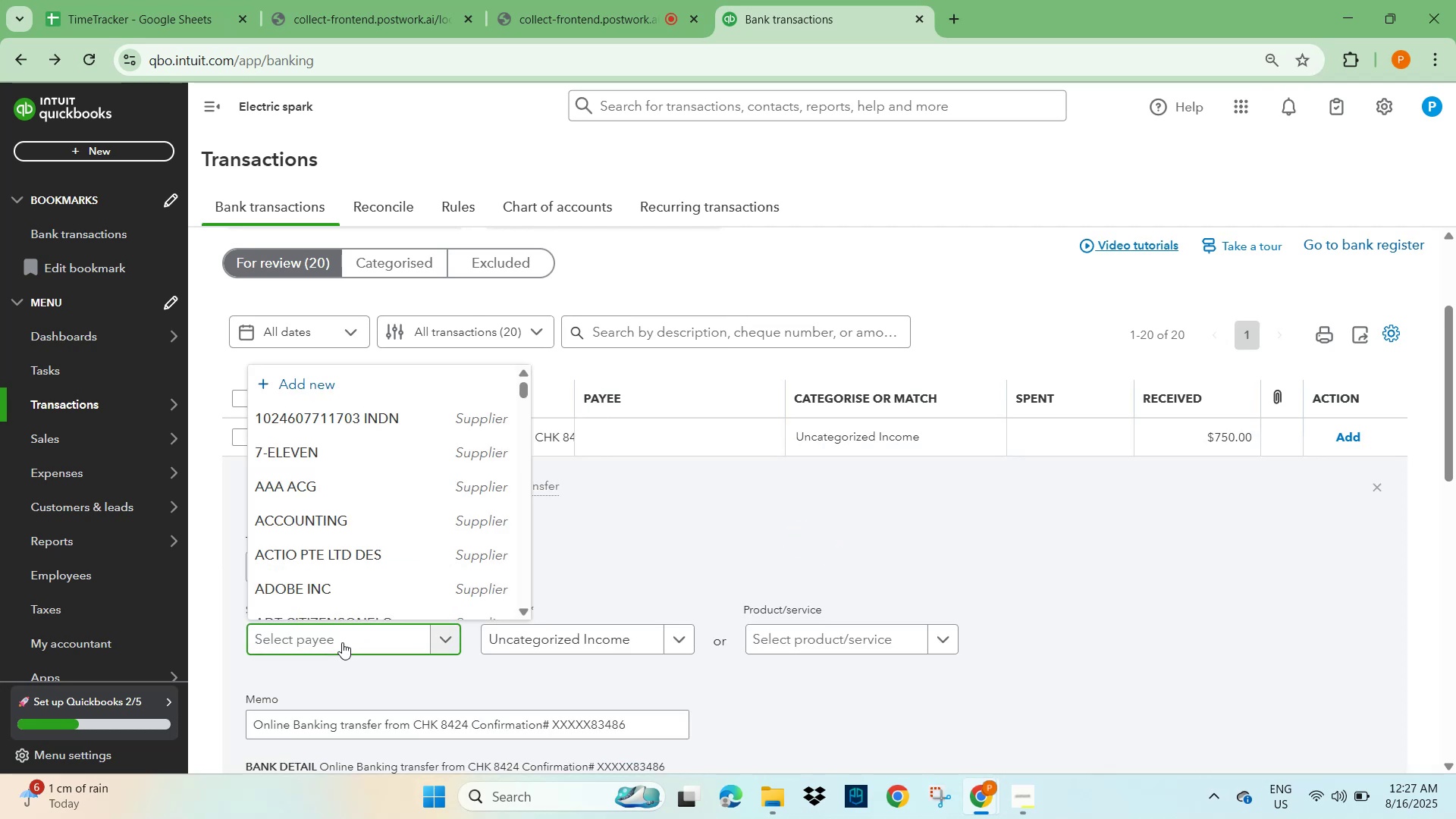 
type(unknown)
 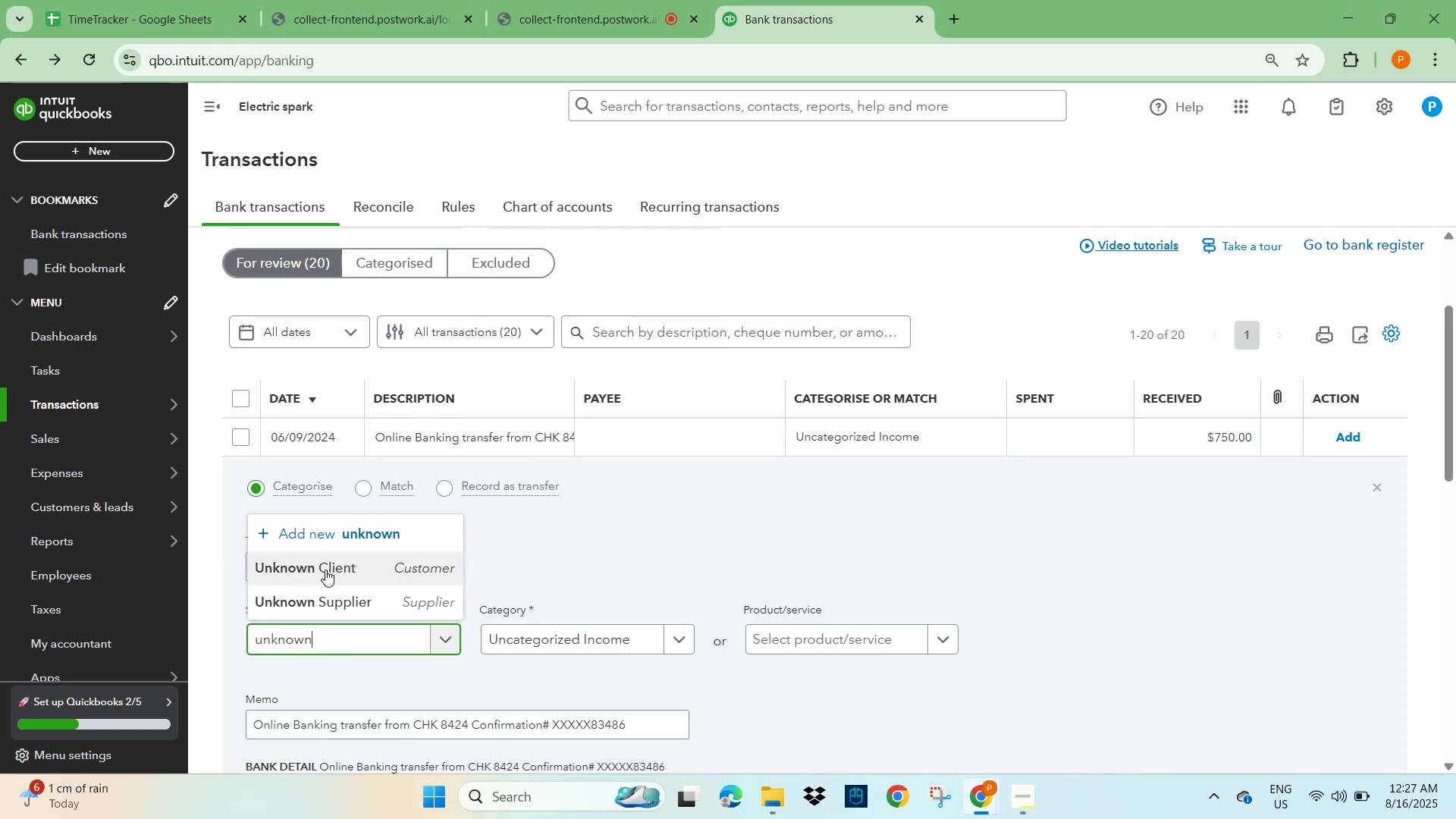 
scroll: coordinate [534, 592], scroll_direction: down, amount: 1.0
 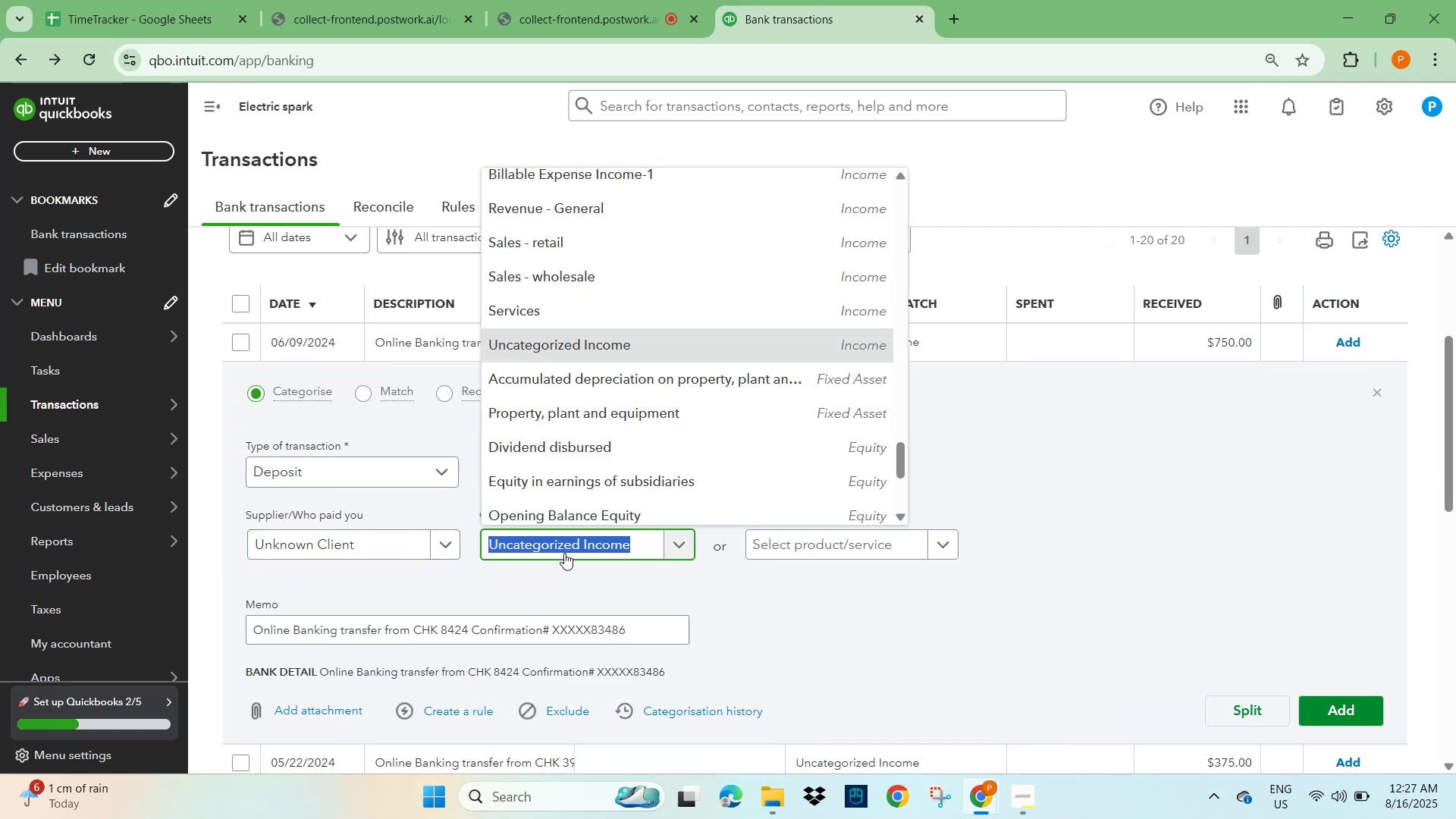 
type(other)
 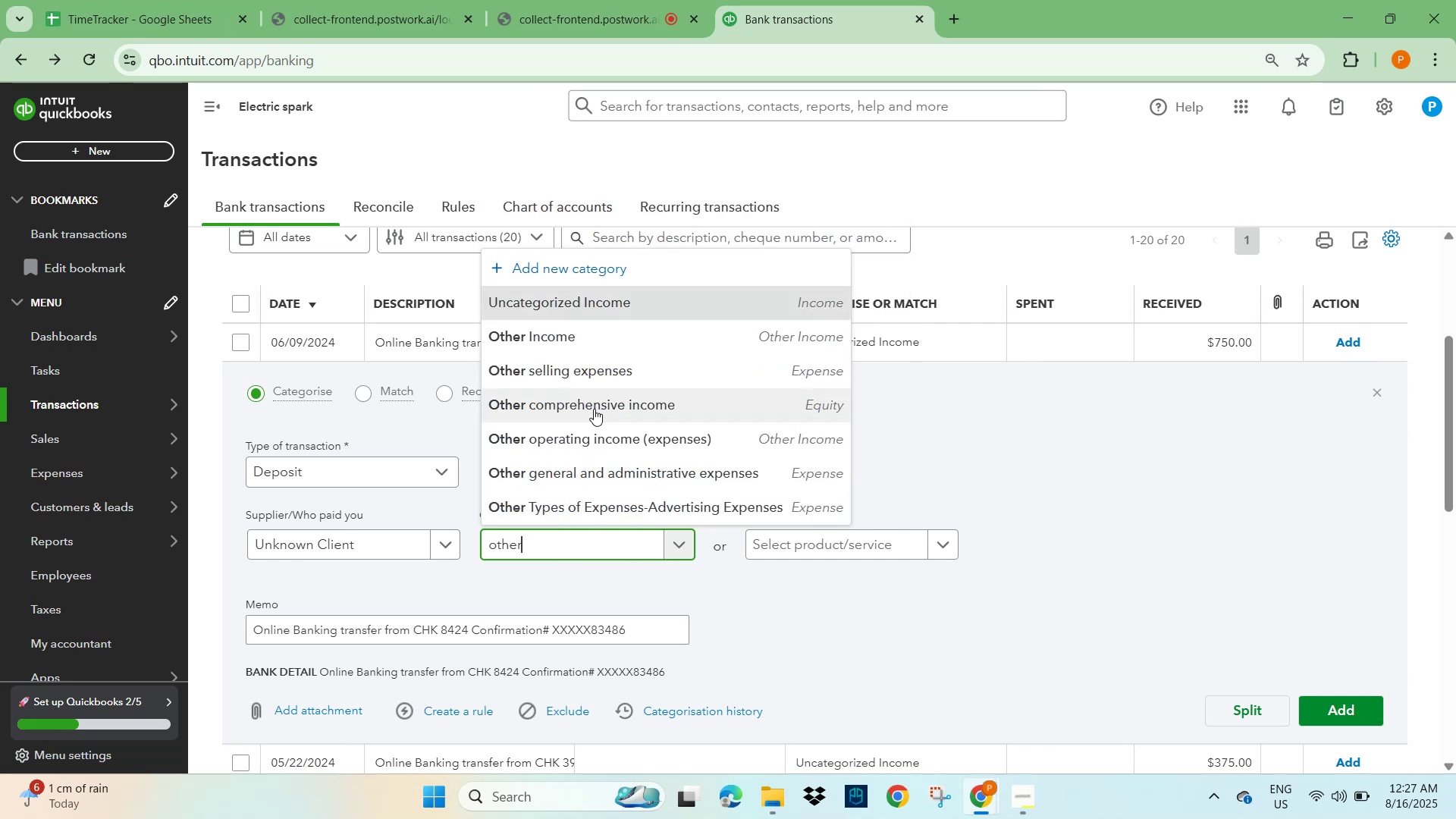 
left_click([593, 341])
 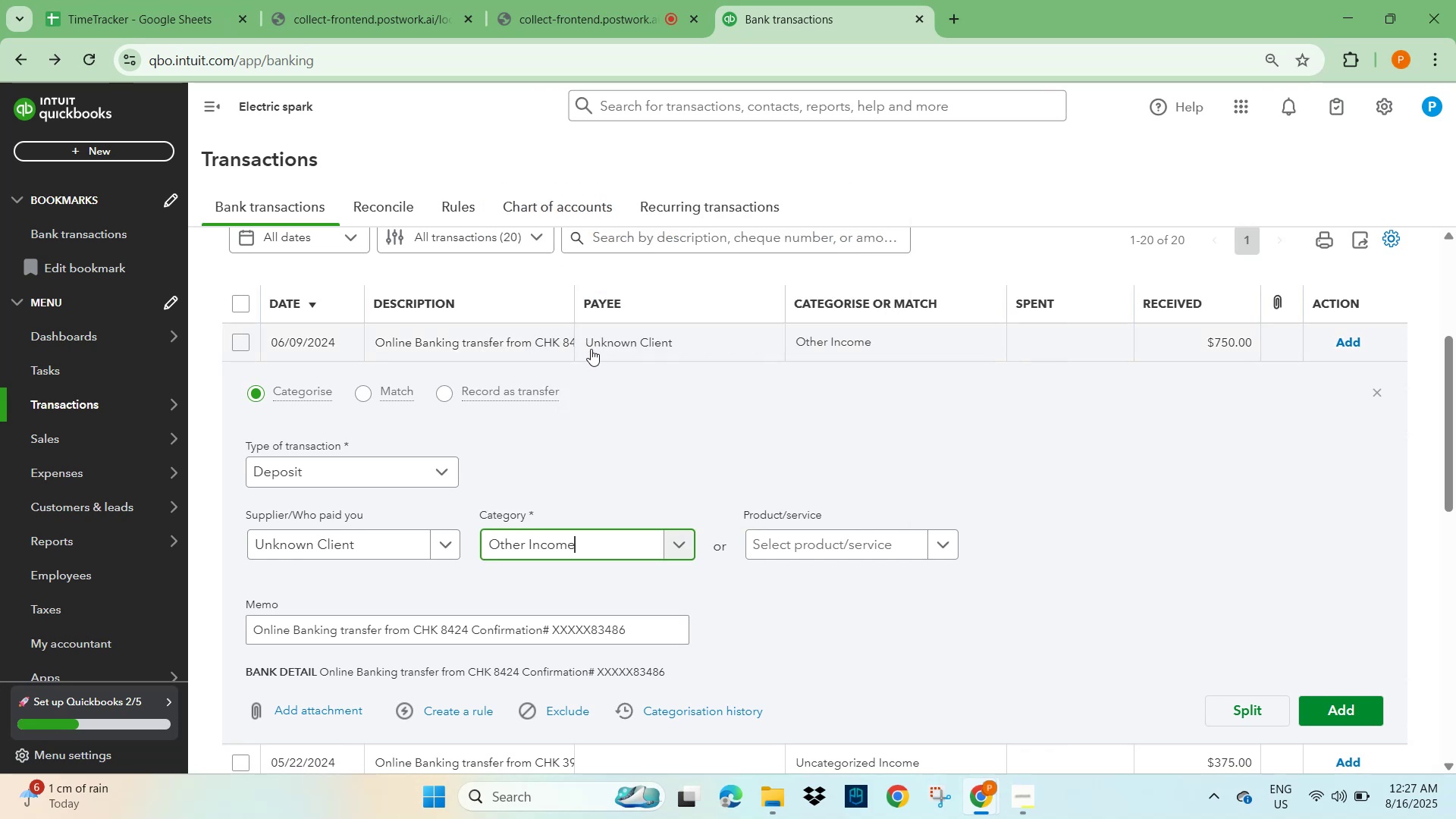 
scroll: coordinate [497, 550], scroll_direction: down, amount: 2.0
 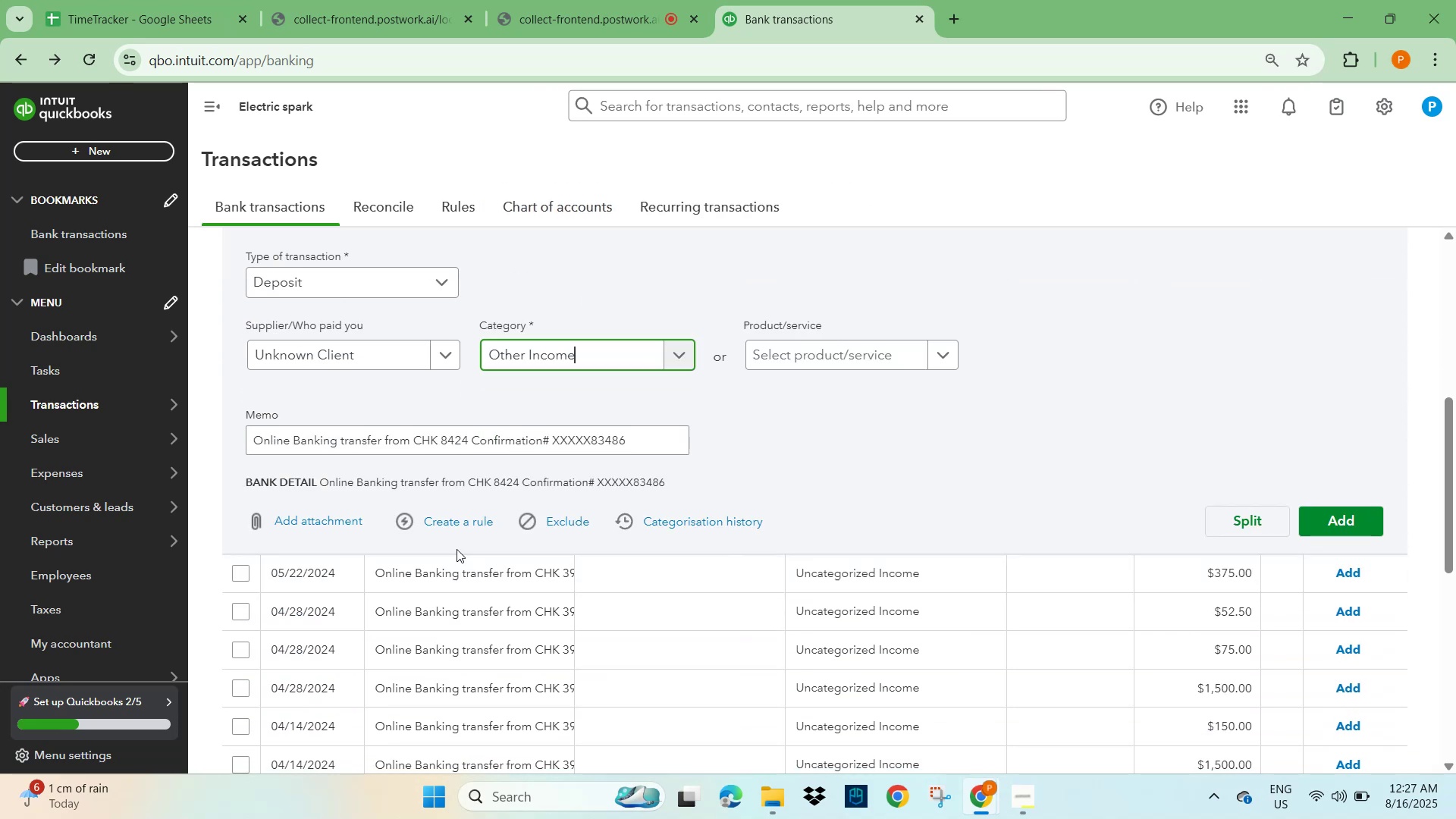 
left_click([464, 526])
 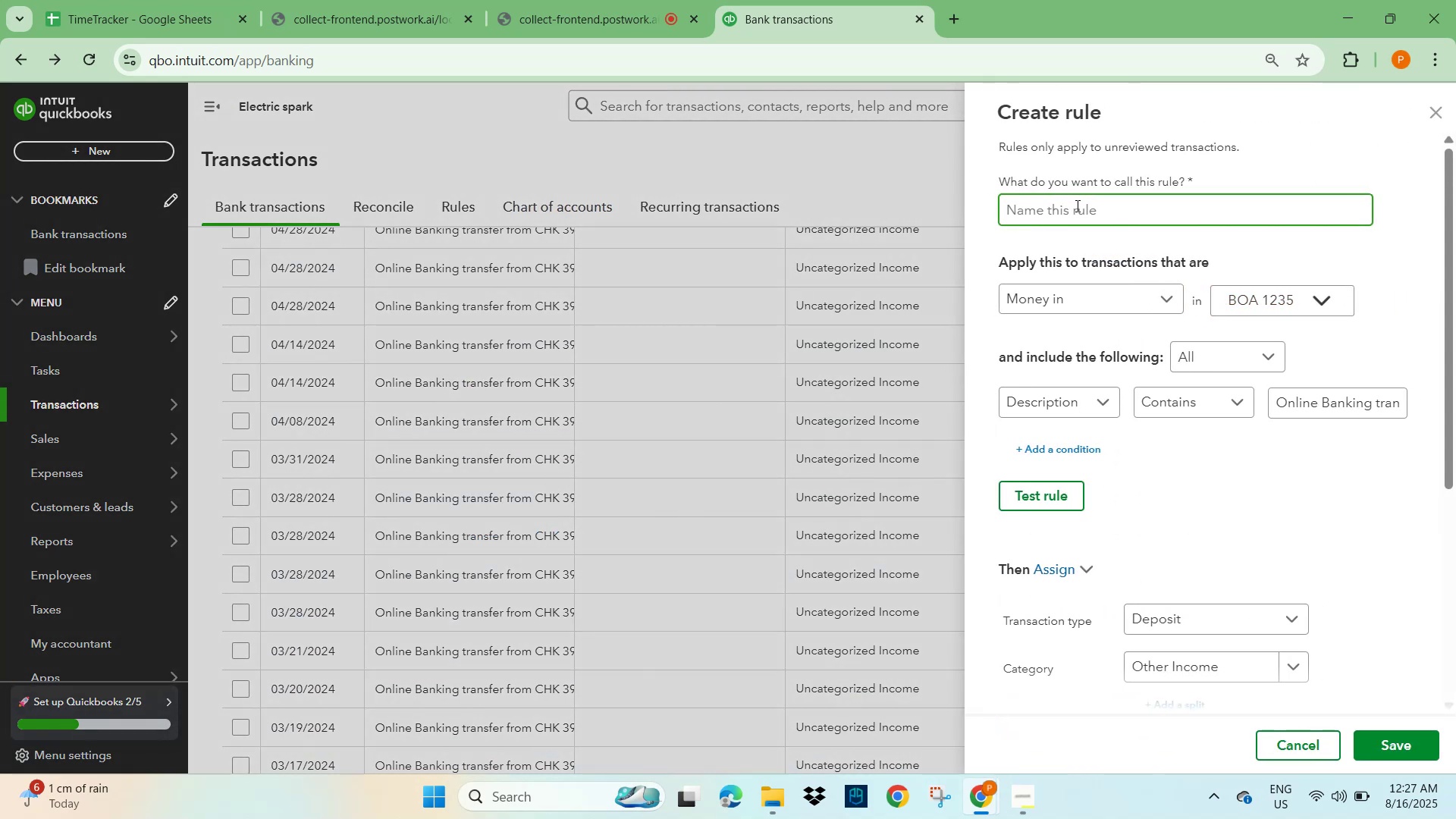 
left_click([1073, 218])
 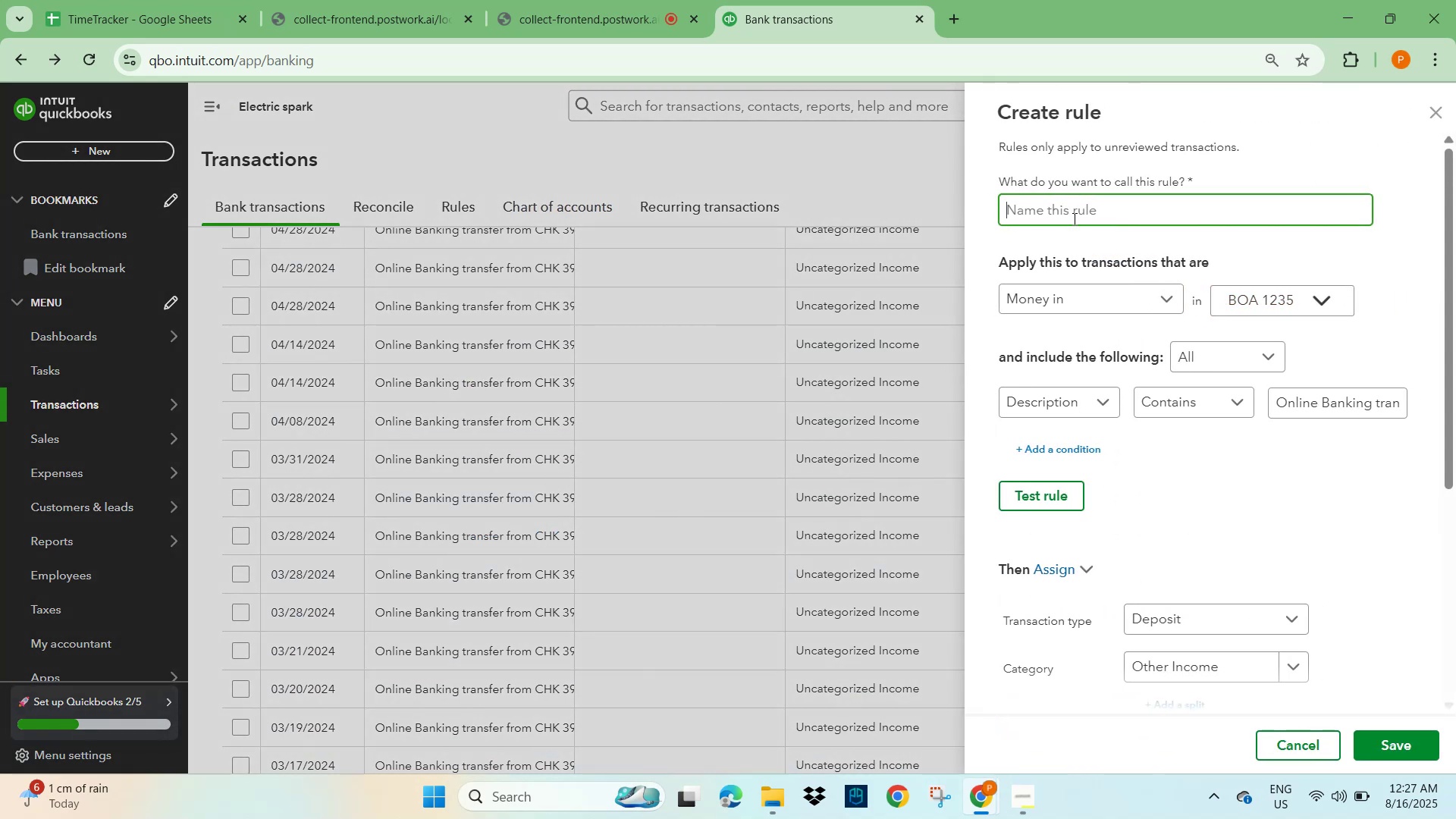 
key(Control+B)
 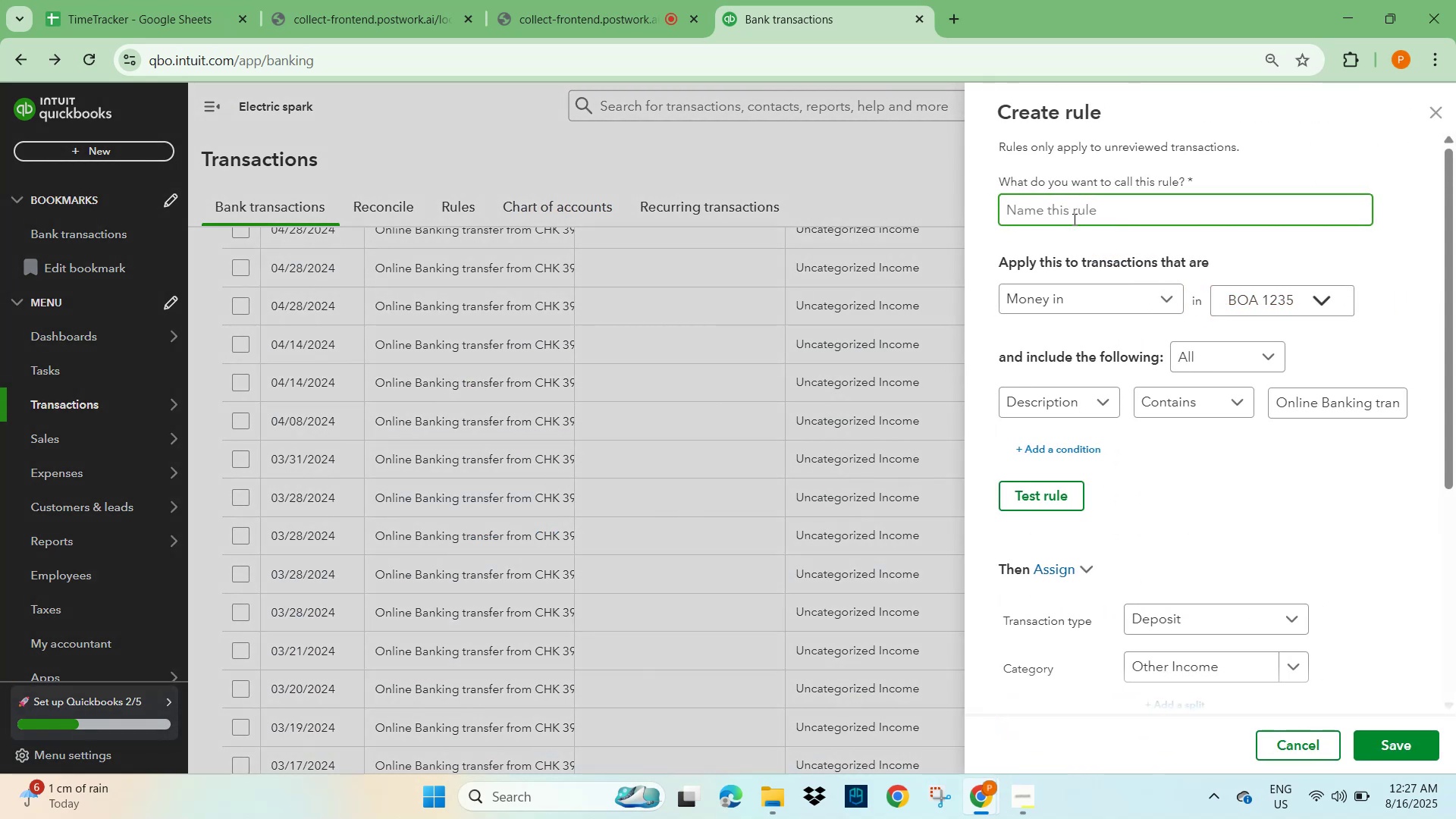 
key(Control+V)
 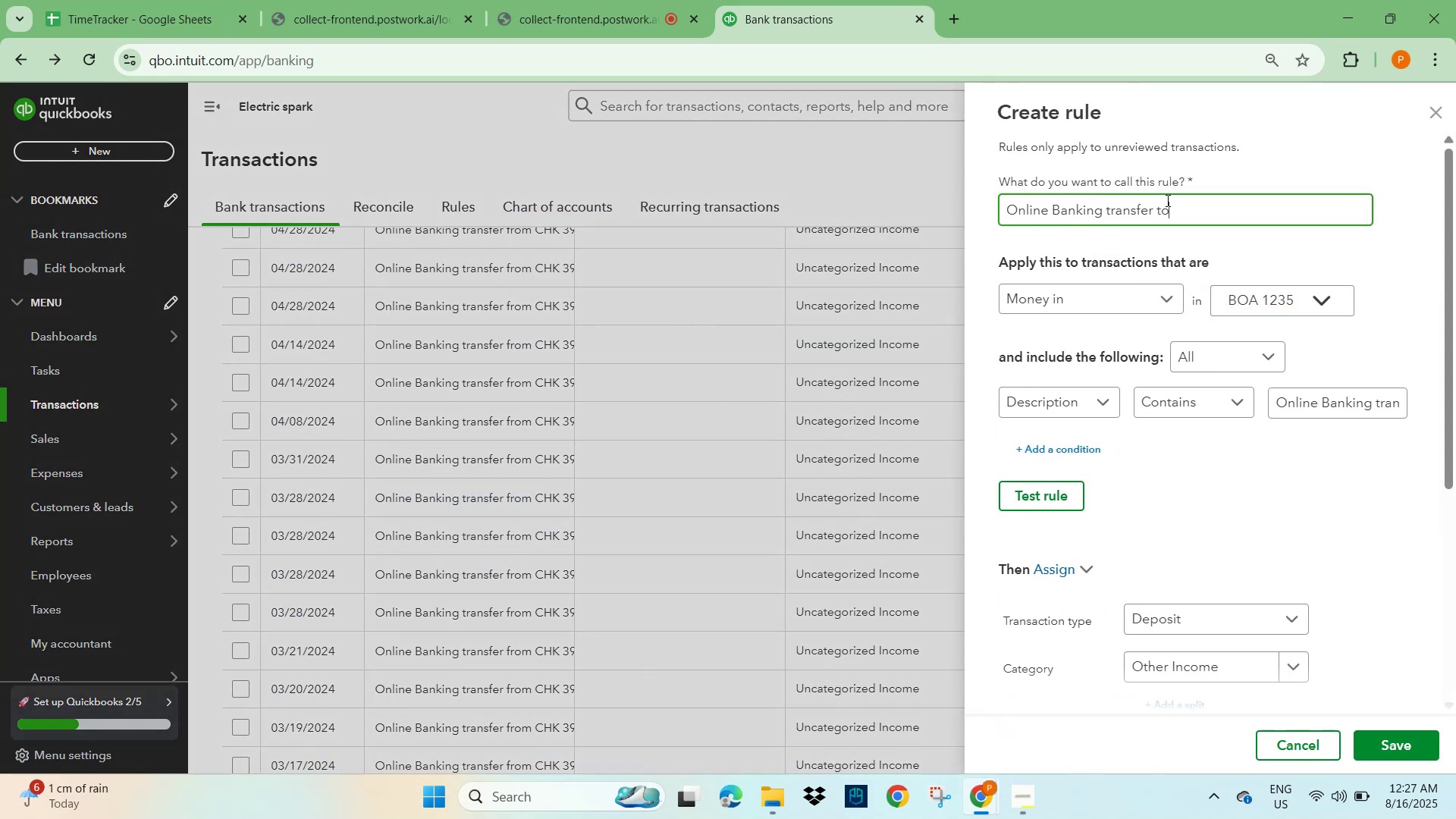 
left_click_drag(start_coordinate=[1187, 210], to_coordinate=[1046, 218])
 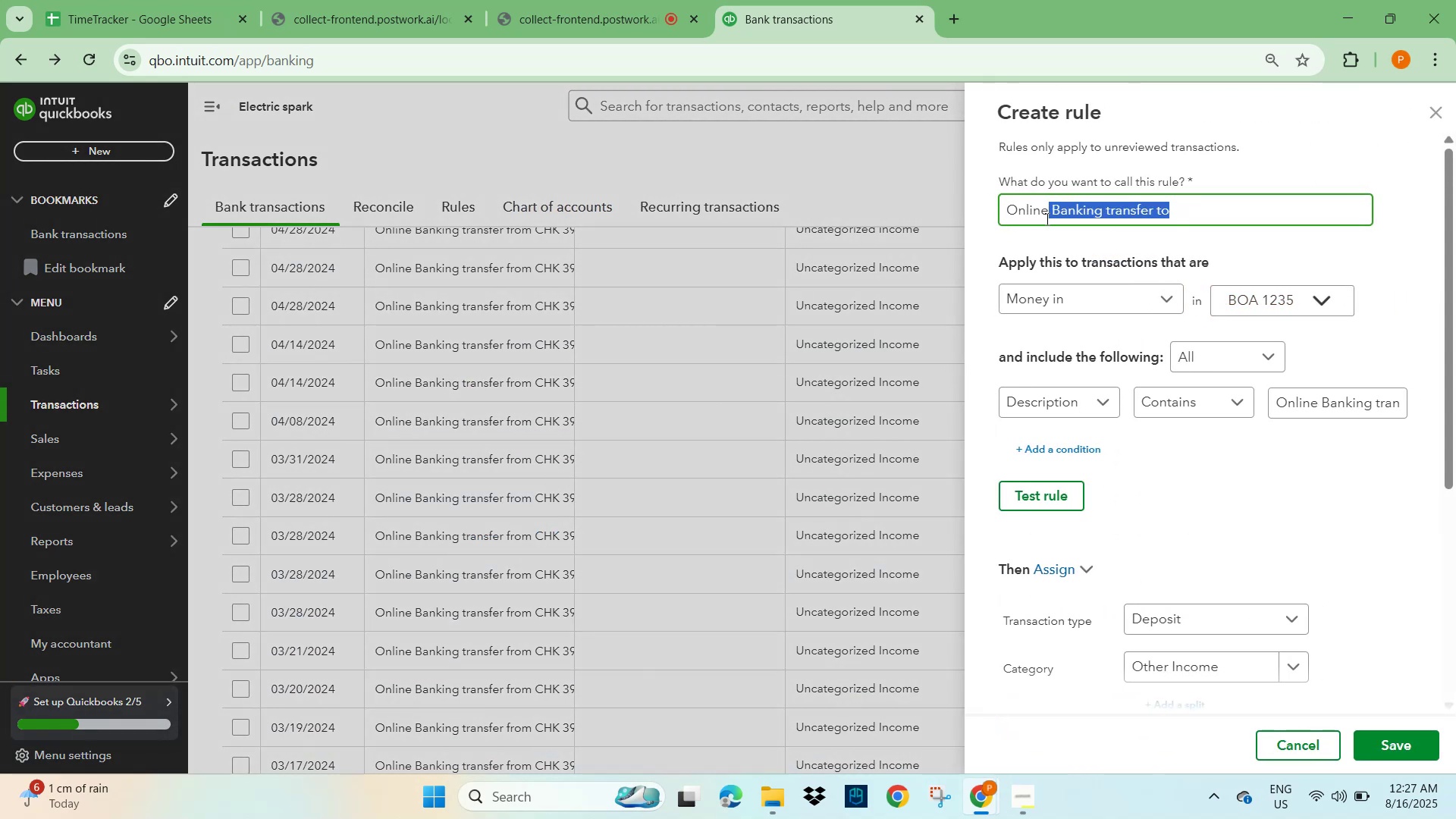 
key(Backspace)
 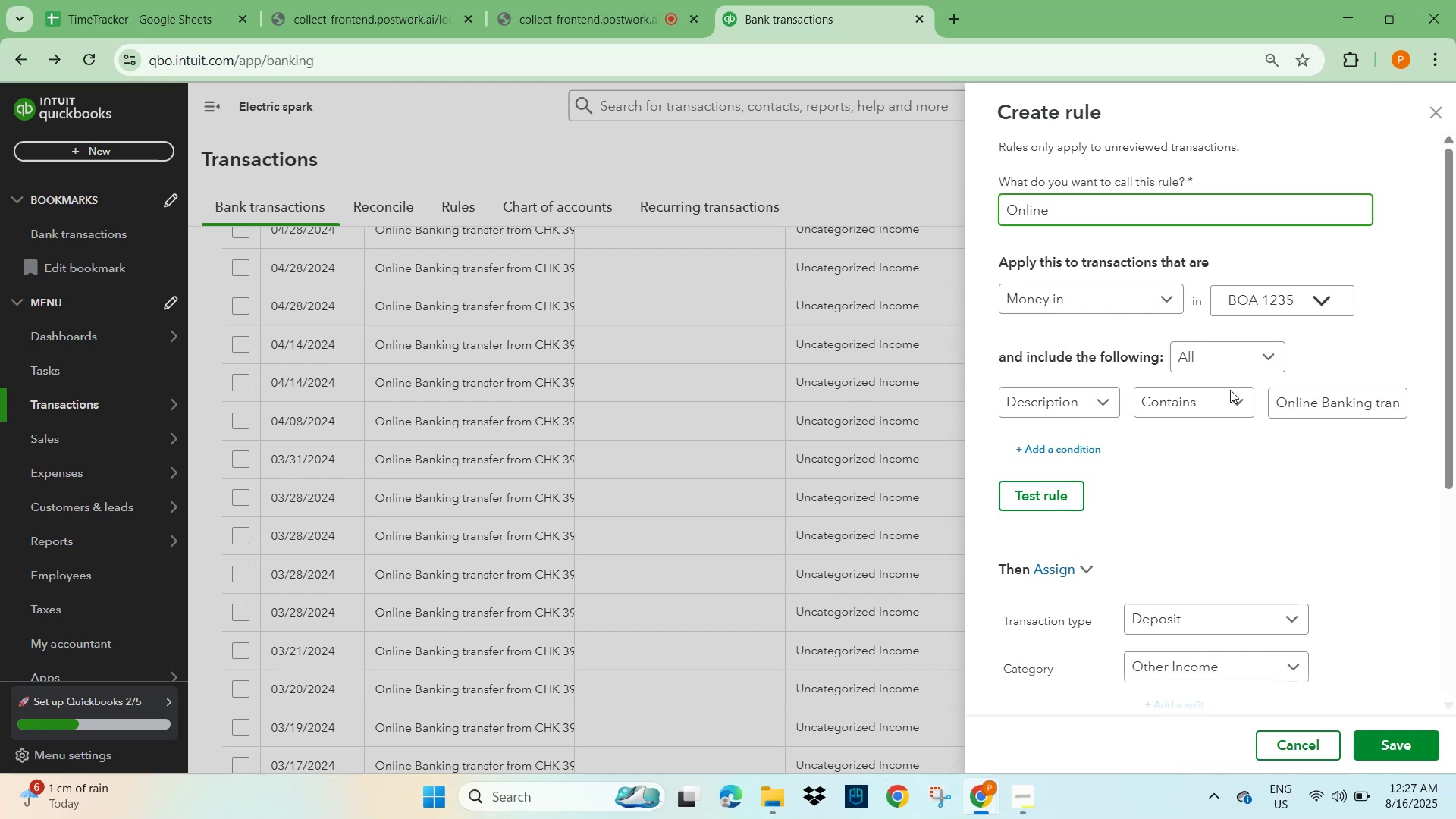 
left_click([1315, 409])
 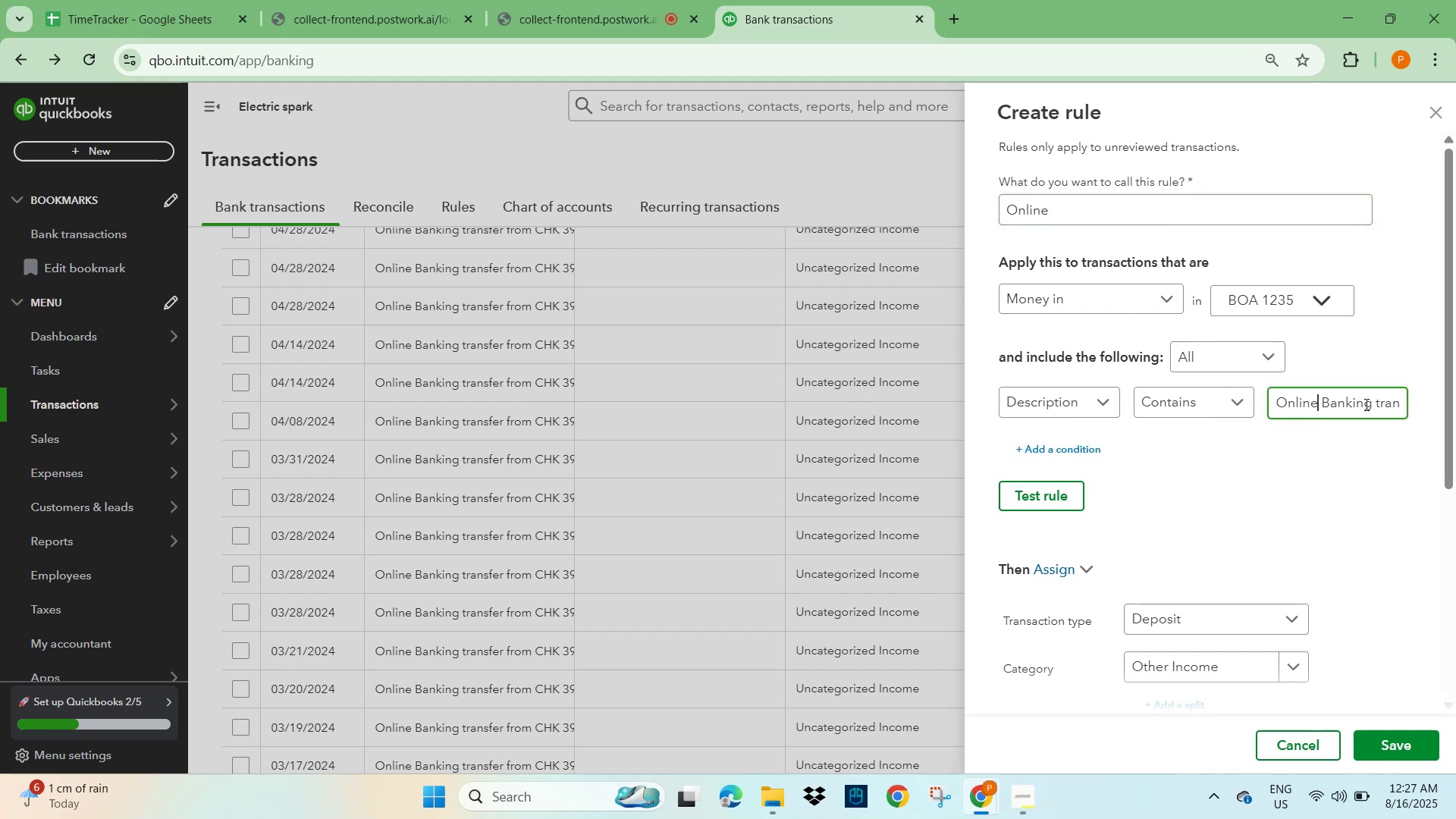 
left_click([1403, 403])
 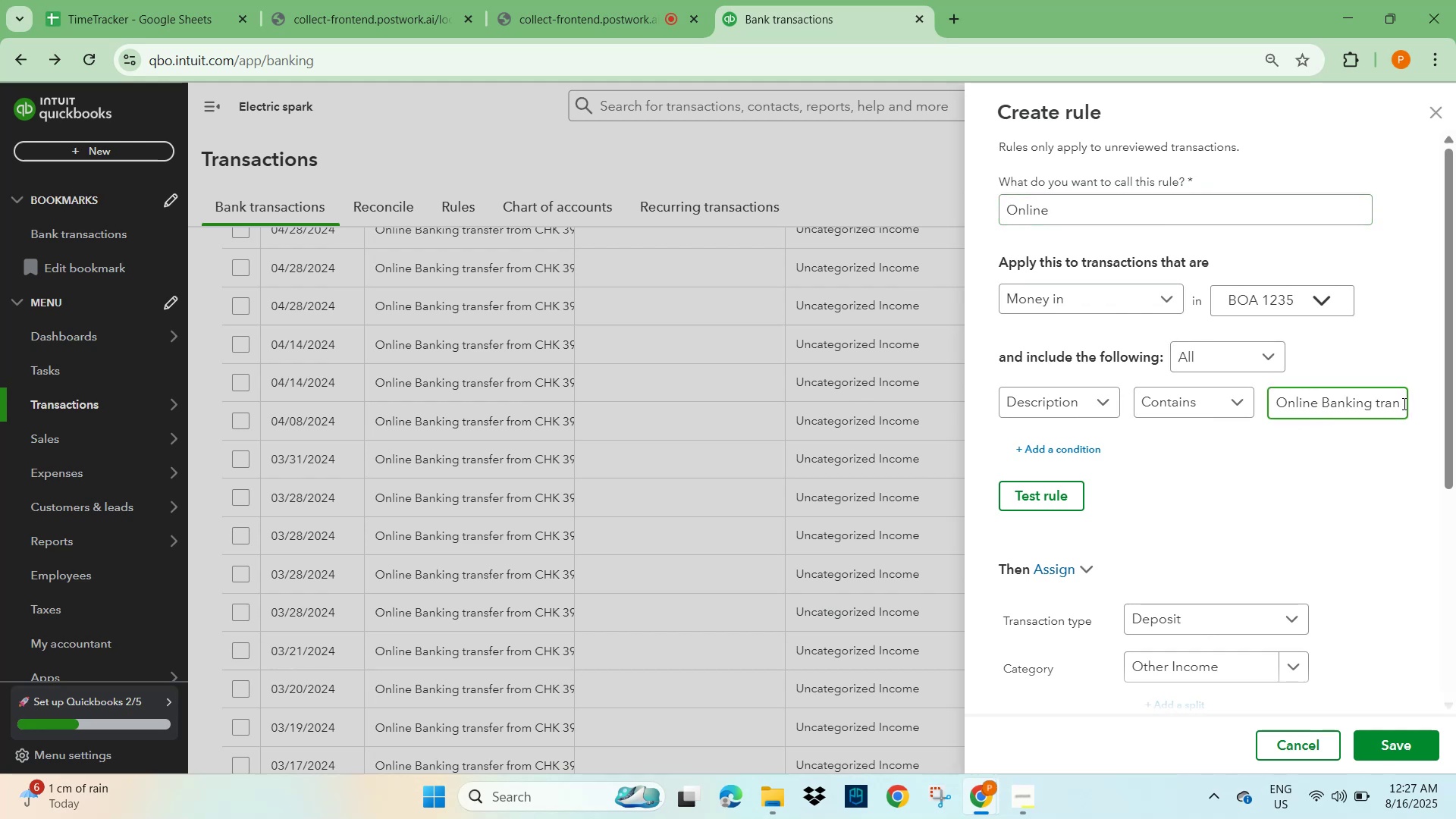 
hold_key(key=ArrowRight, duration=0.71)
 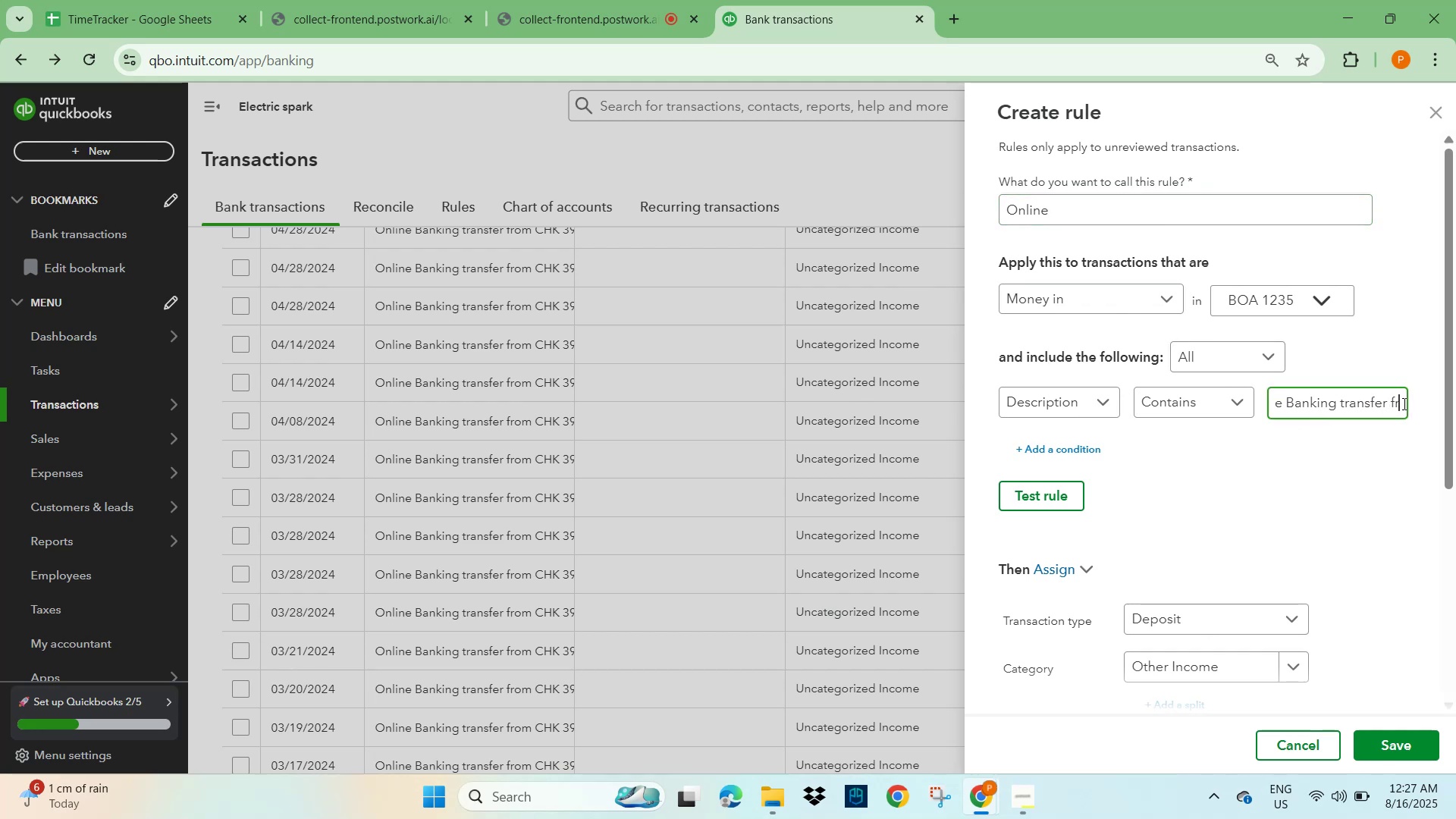 
key(ArrowLeft)
 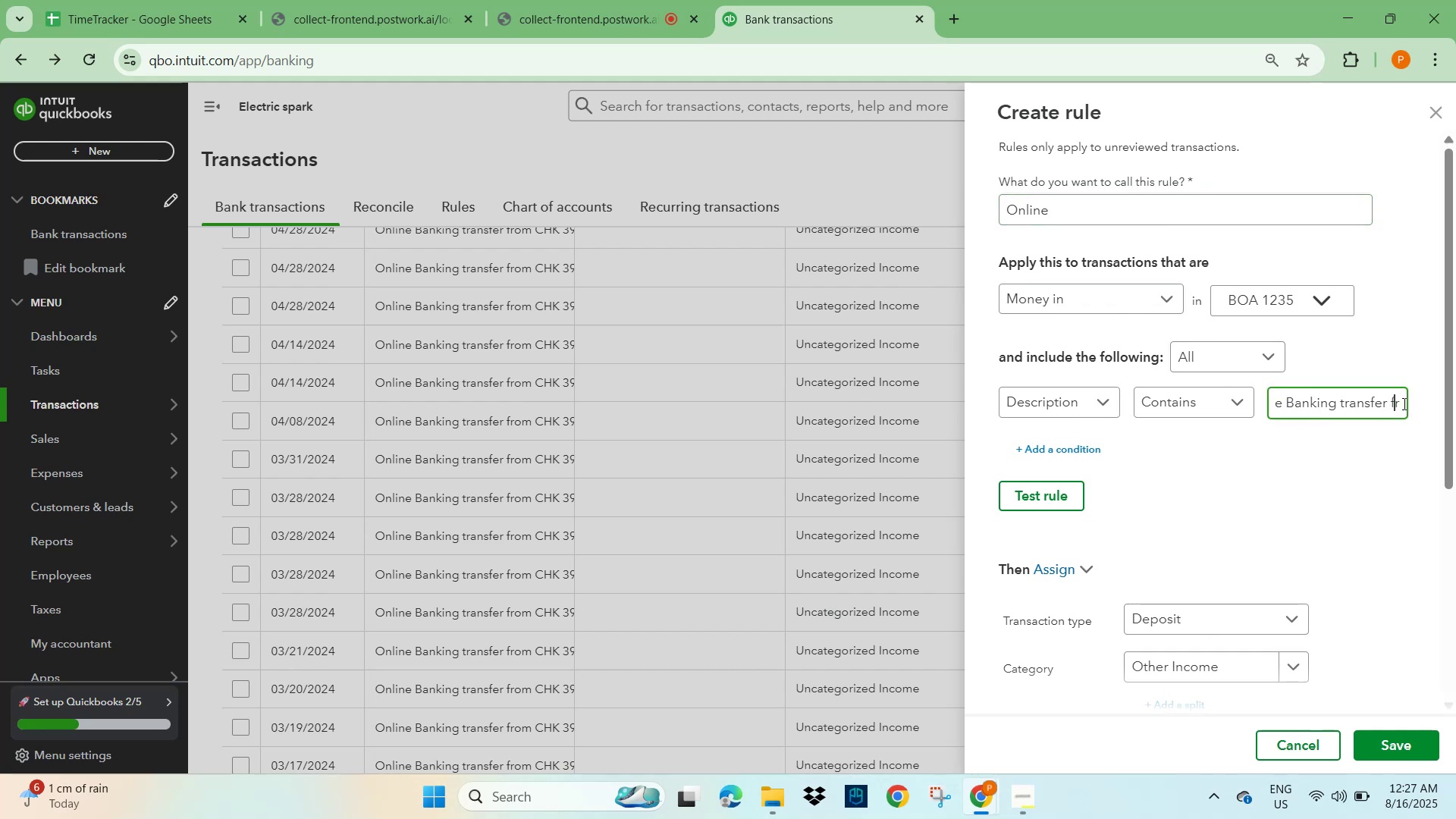 
key(ArrowLeft)
 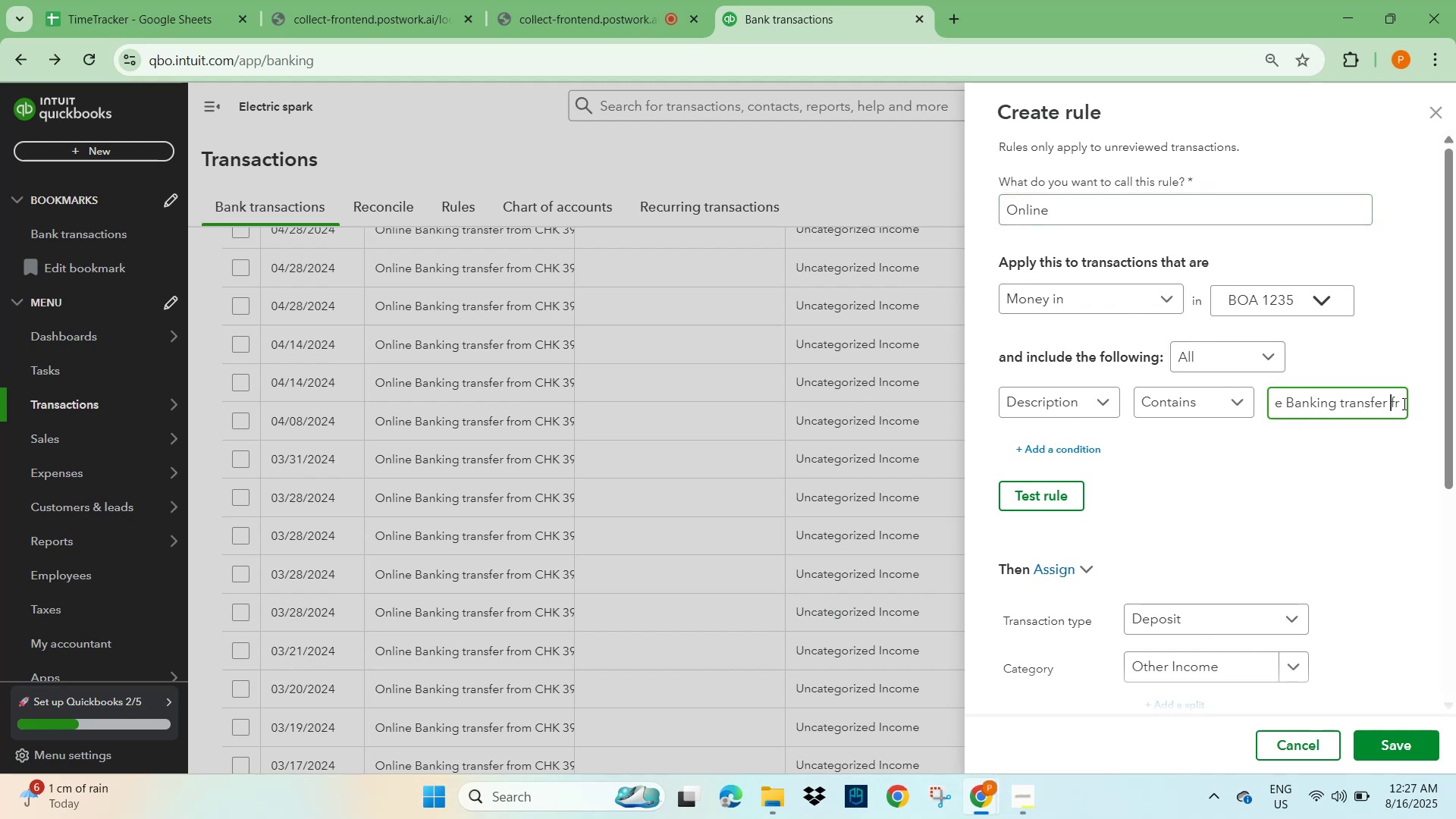 
key(ArrowLeft)
 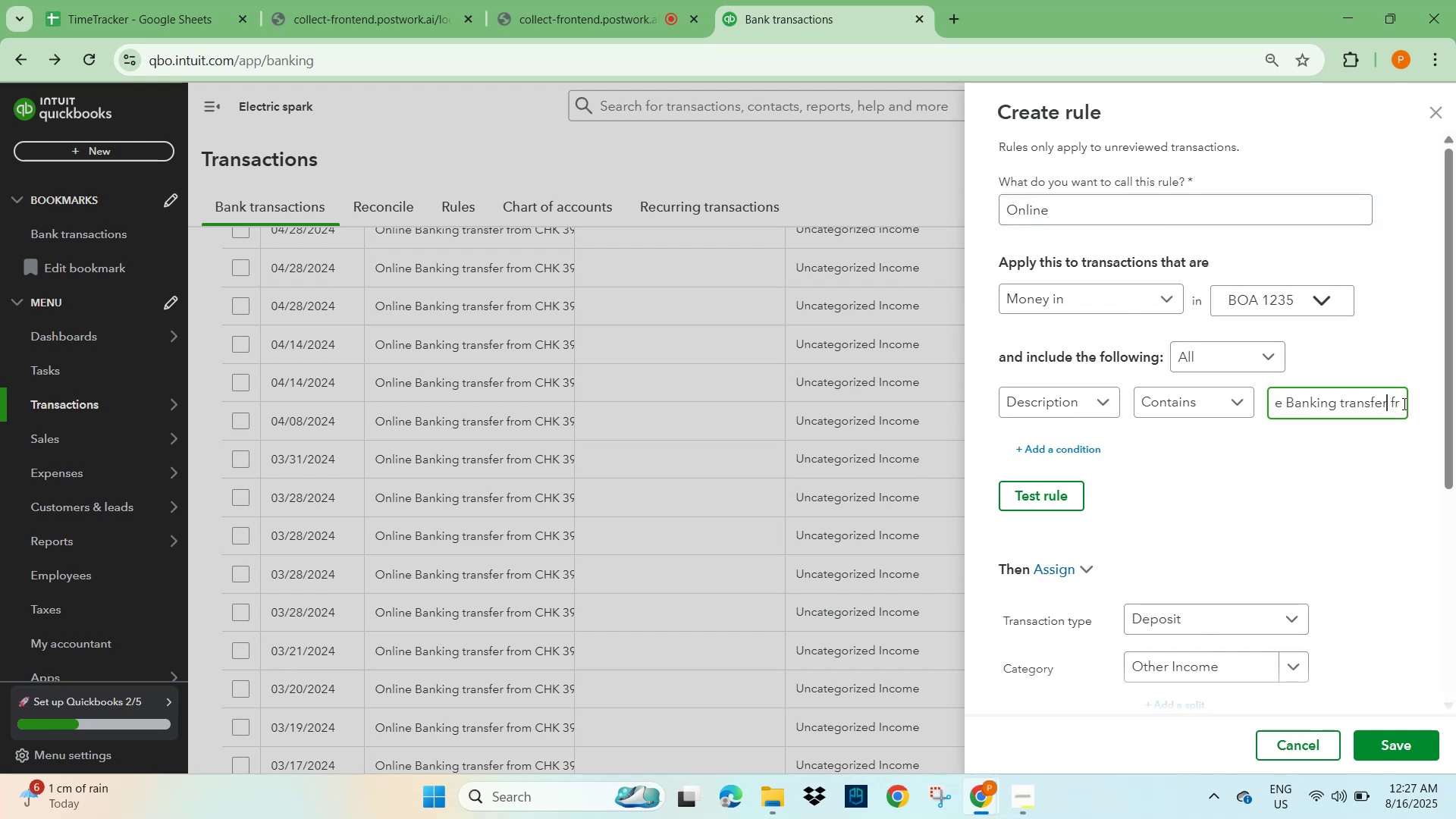 
key(ArrowRight)
 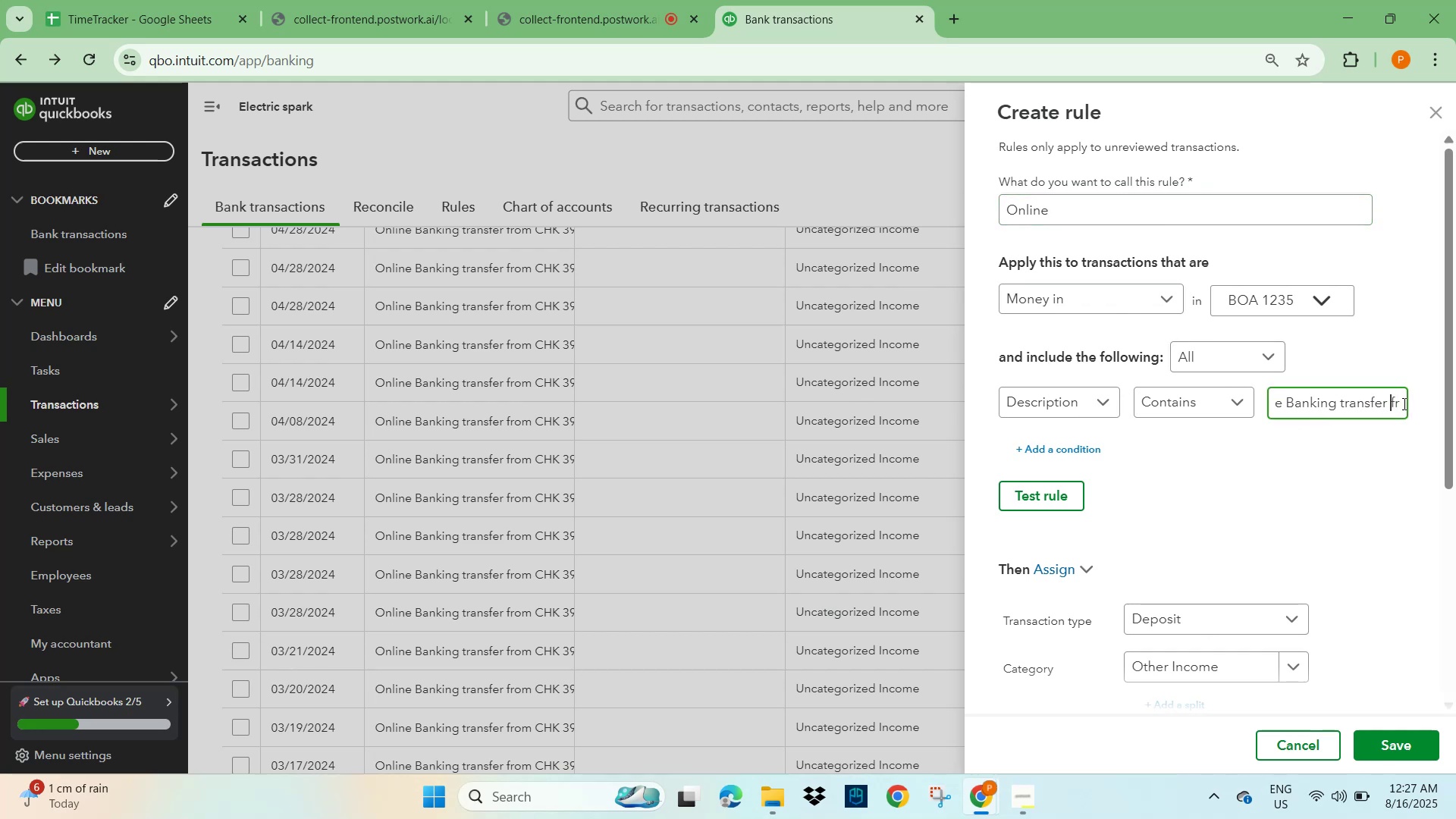 
key(ArrowLeft)
 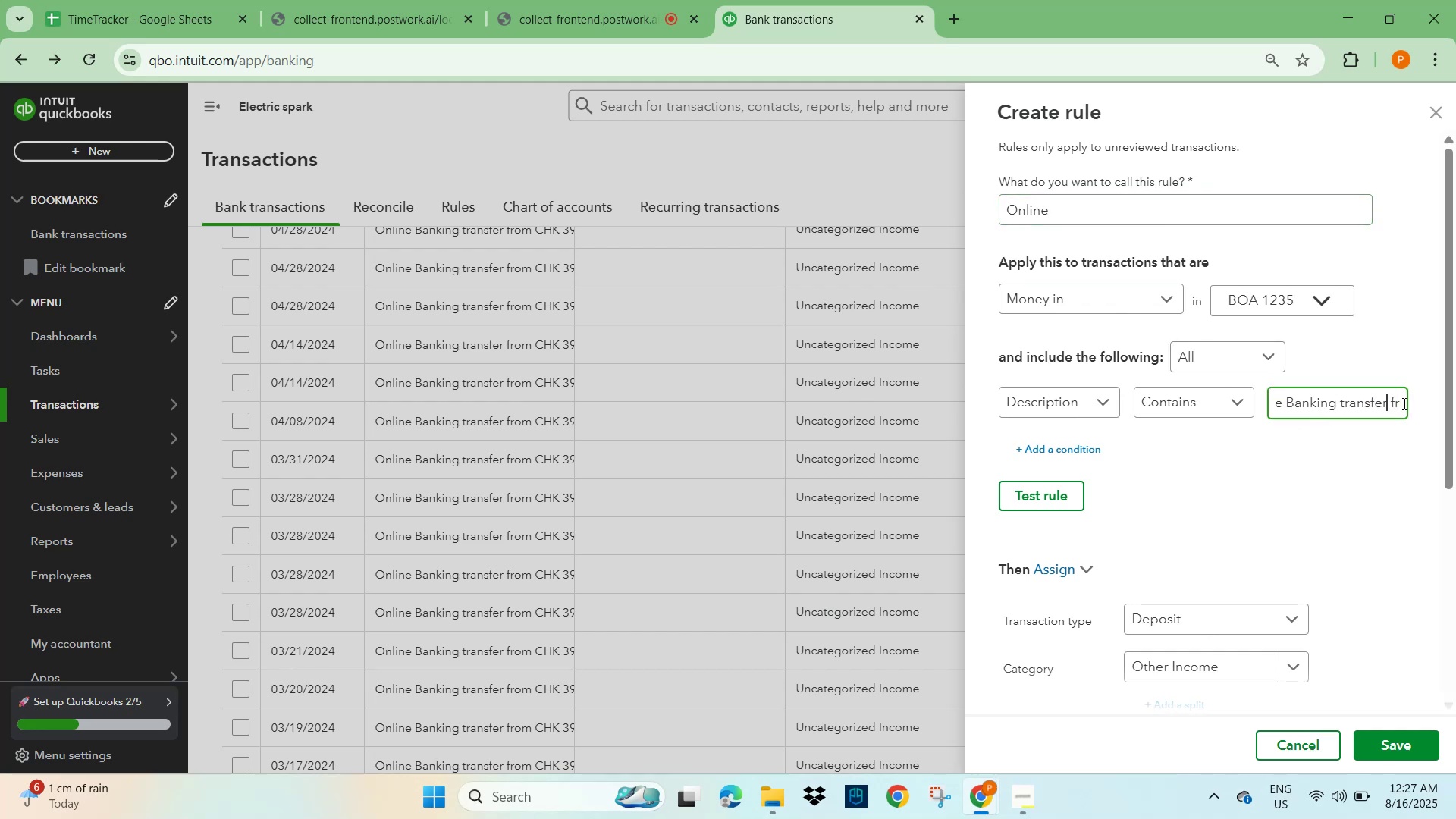 
key(ArrowRight)
 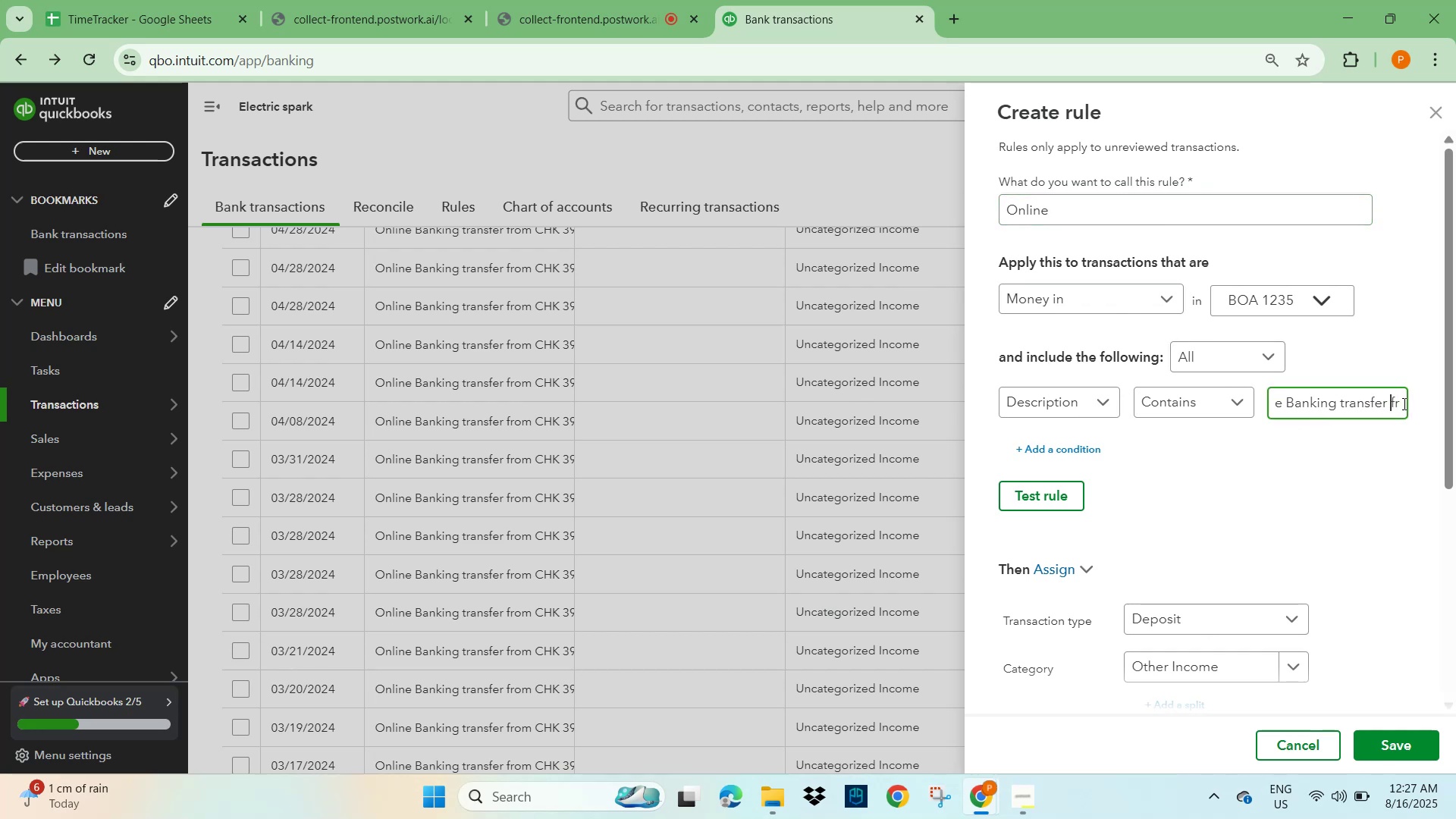 
key(ArrowLeft)
 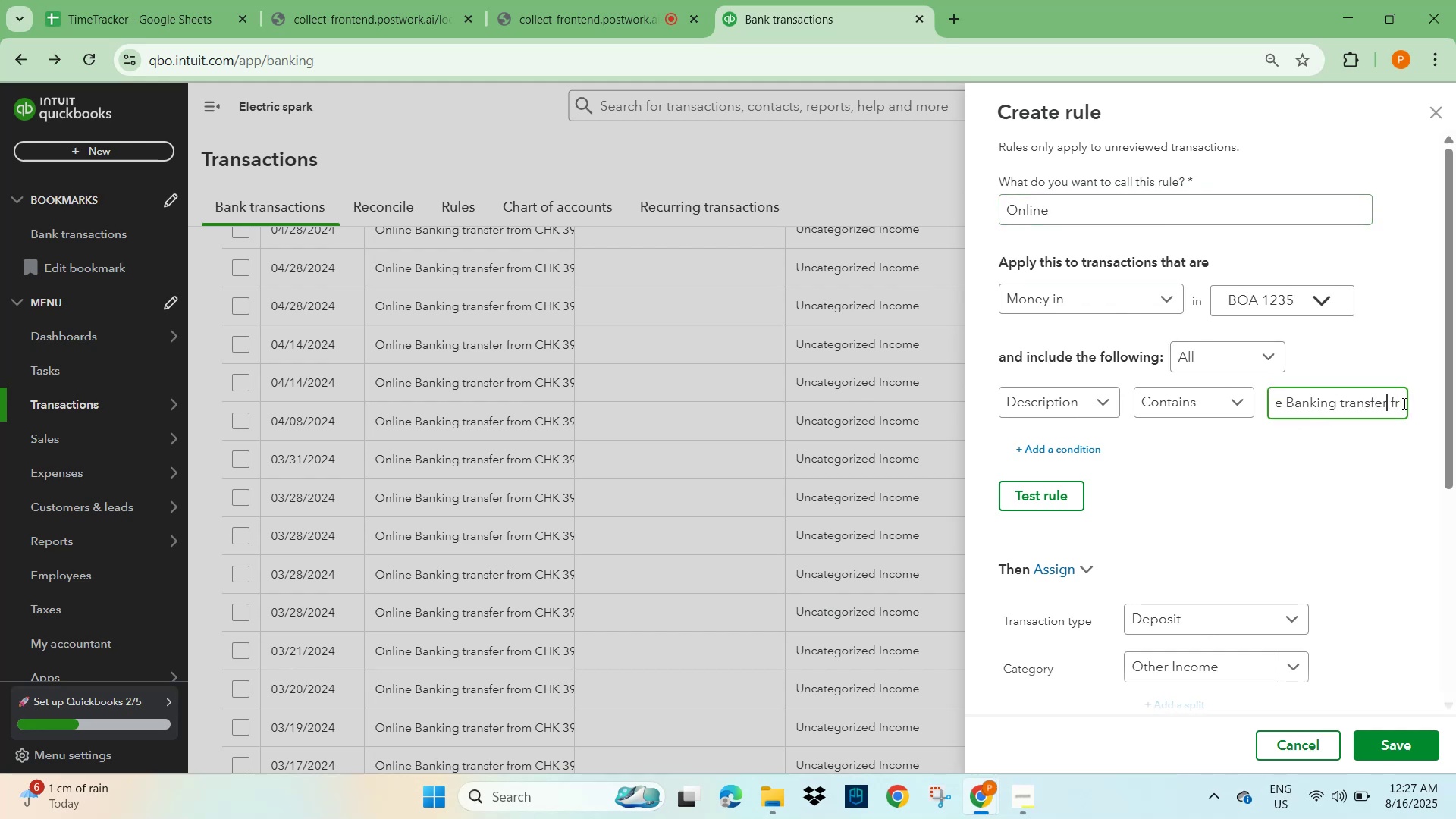 
hold_key(key=ShiftLeft, duration=2.38)
 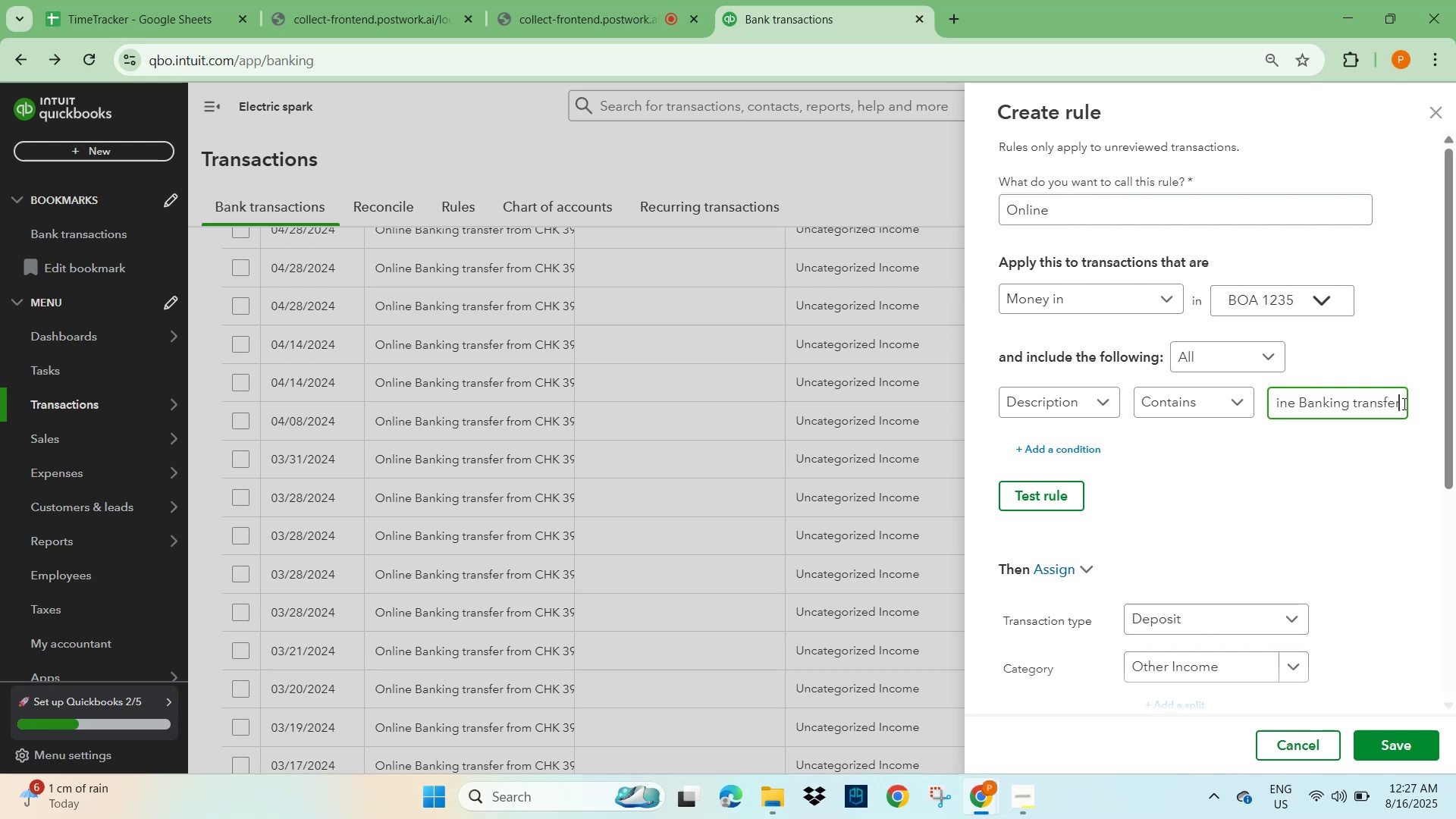 
hold_key(key=ArrowRight, duration=1.53)
 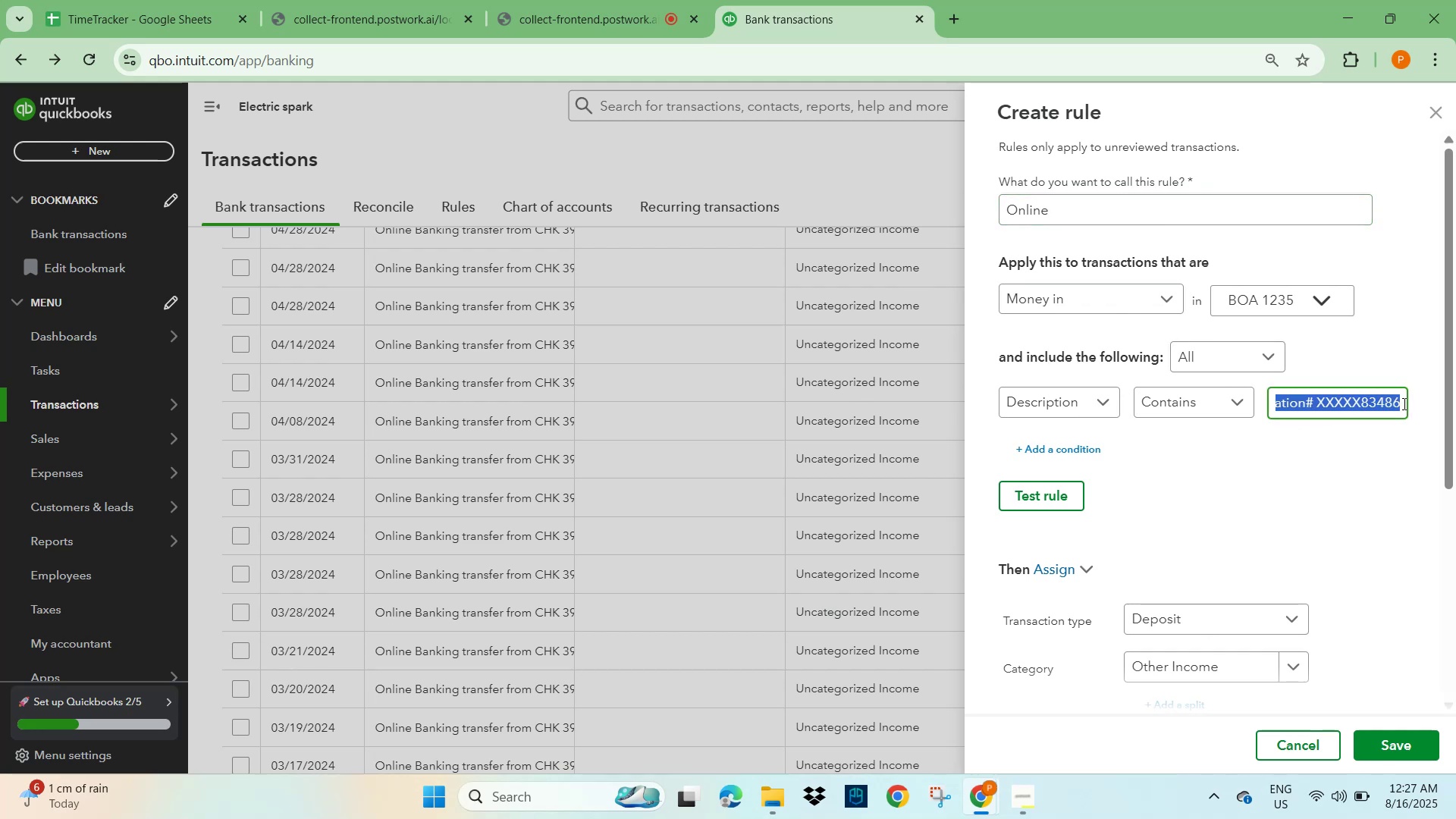 
hold_key(key=ArrowRight, duration=0.68)
 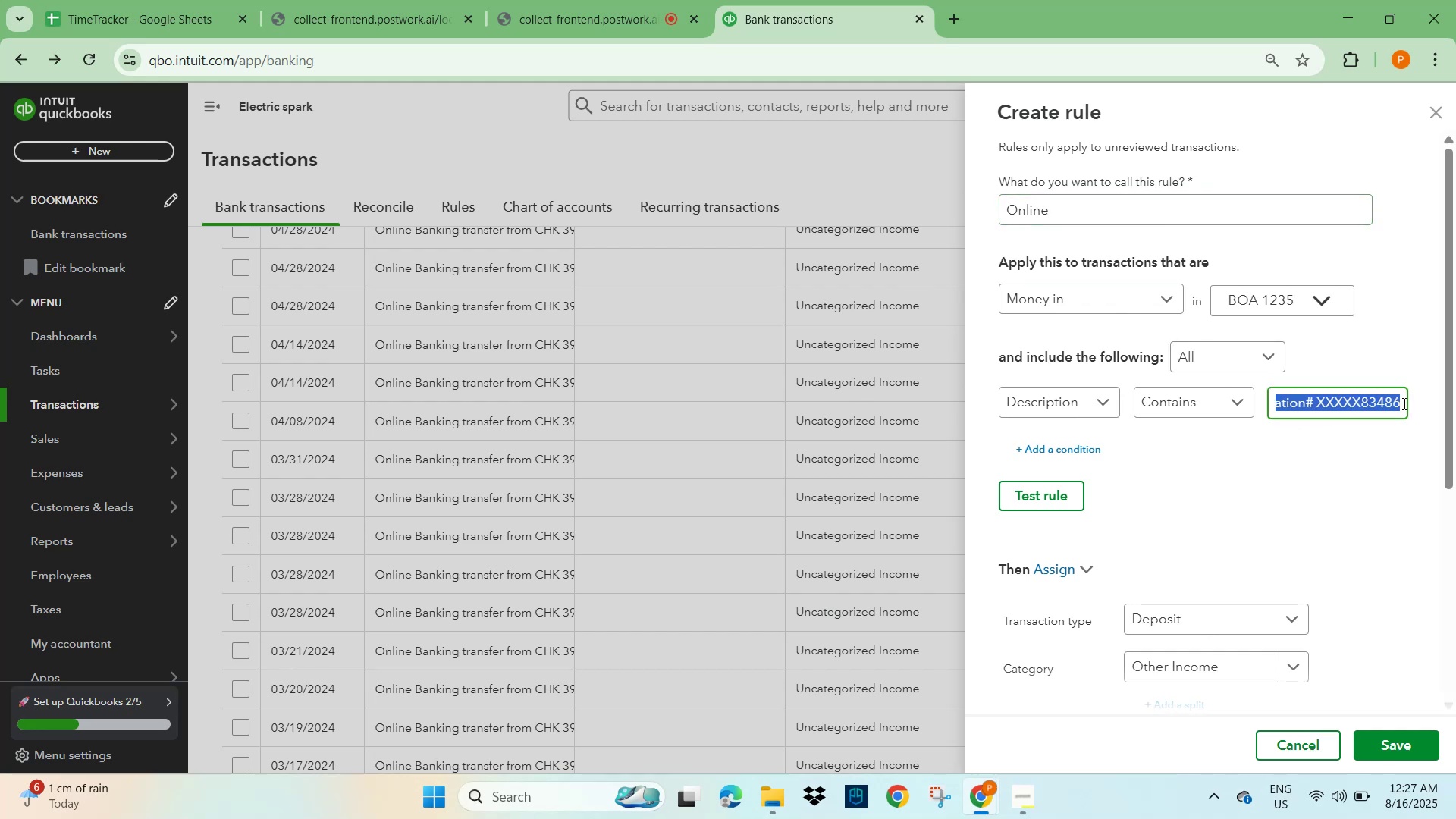 
key(Backspace)
 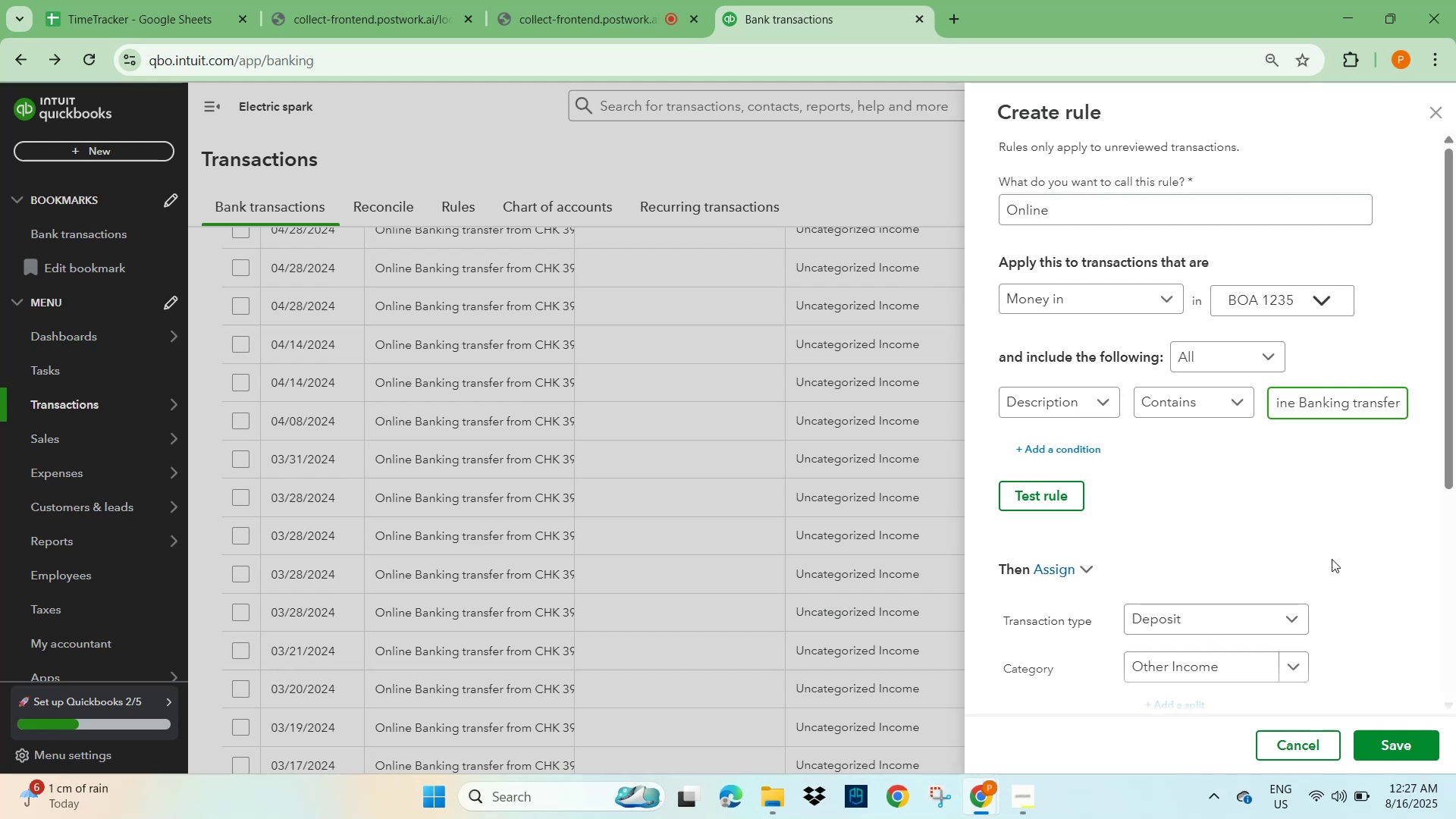 
scroll: coordinate [1304, 550], scroll_direction: down, amount: 4.0
 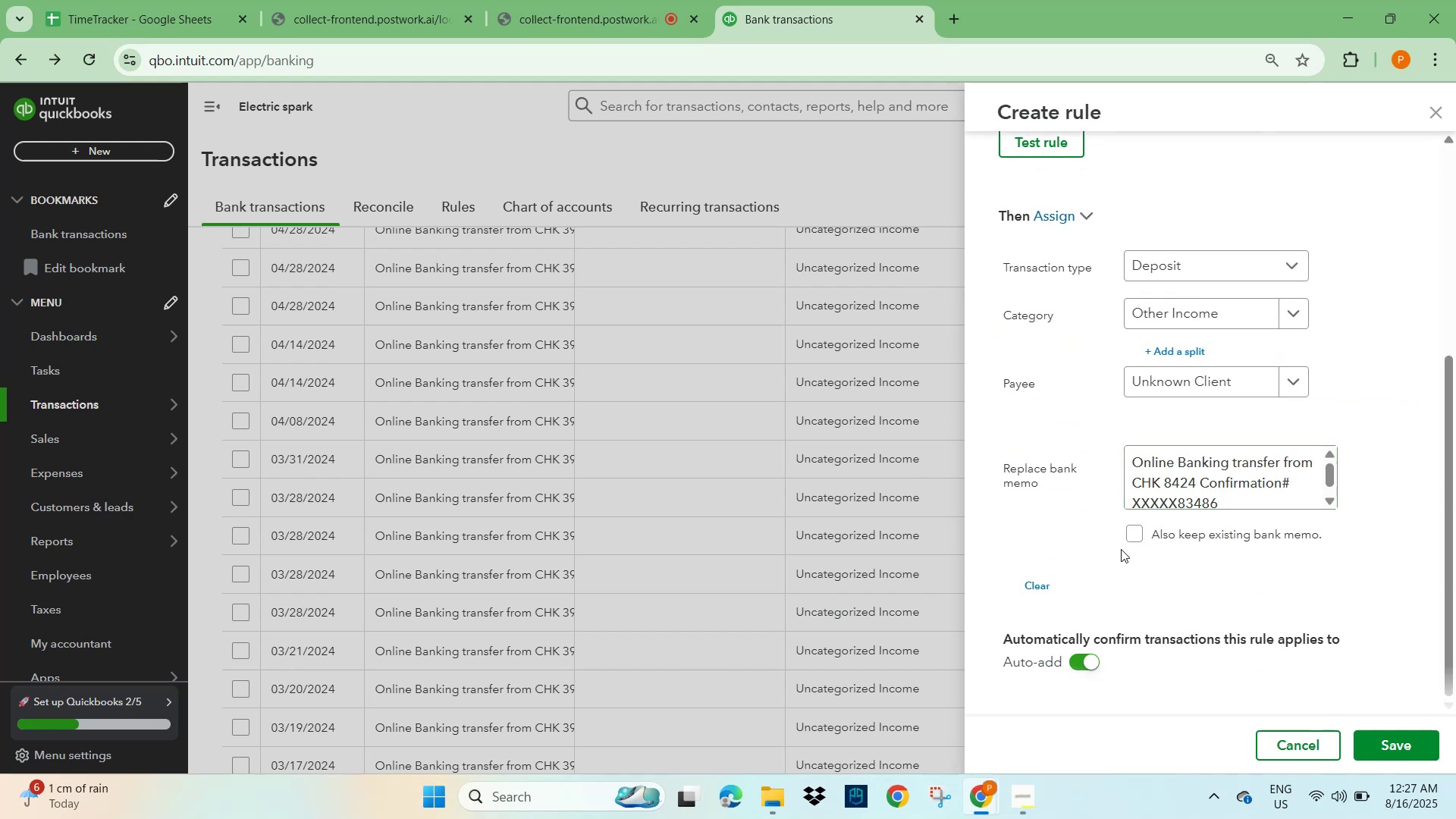 
left_click([1131, 532])
 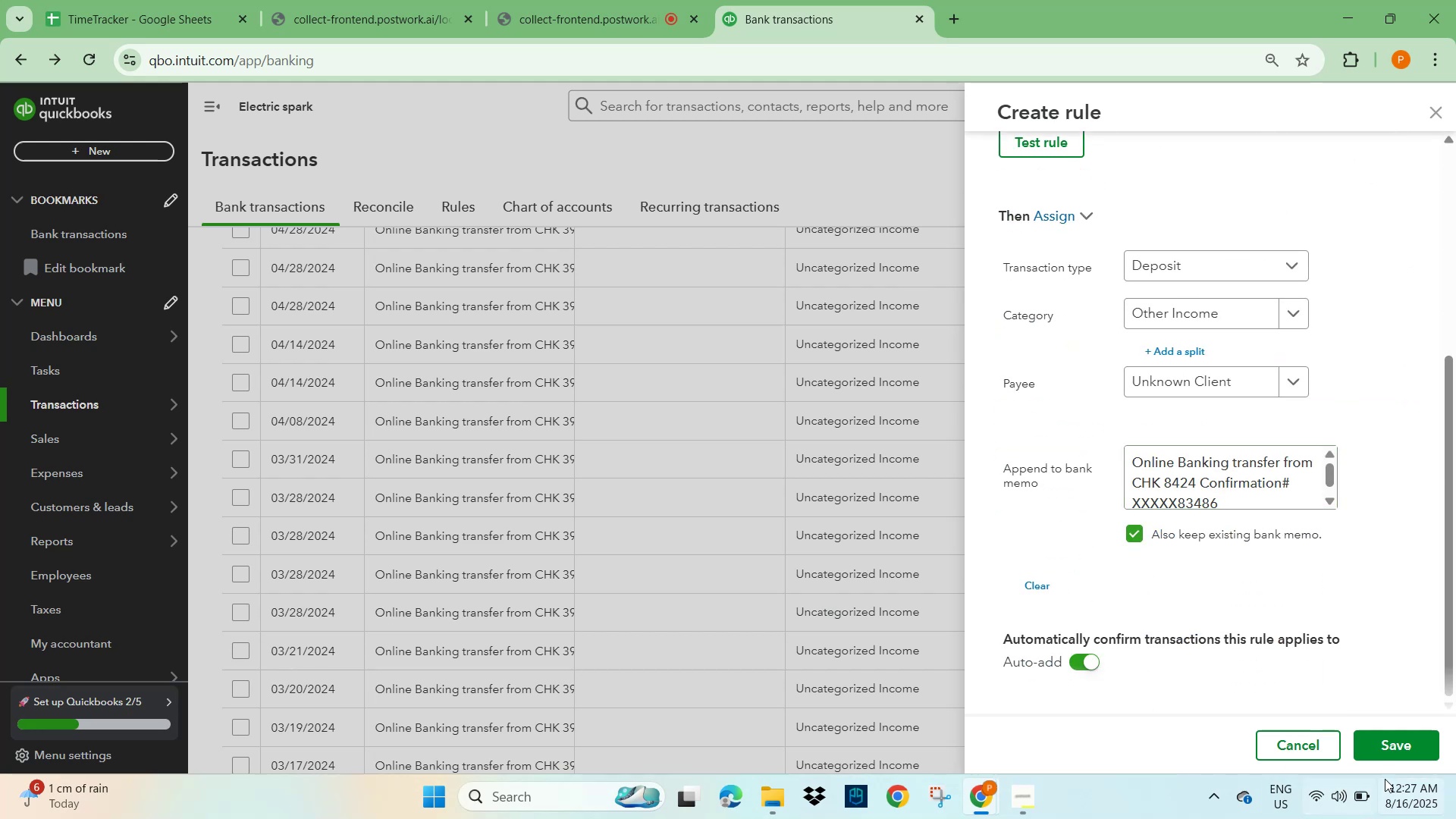 
left_click([1400, 752])
 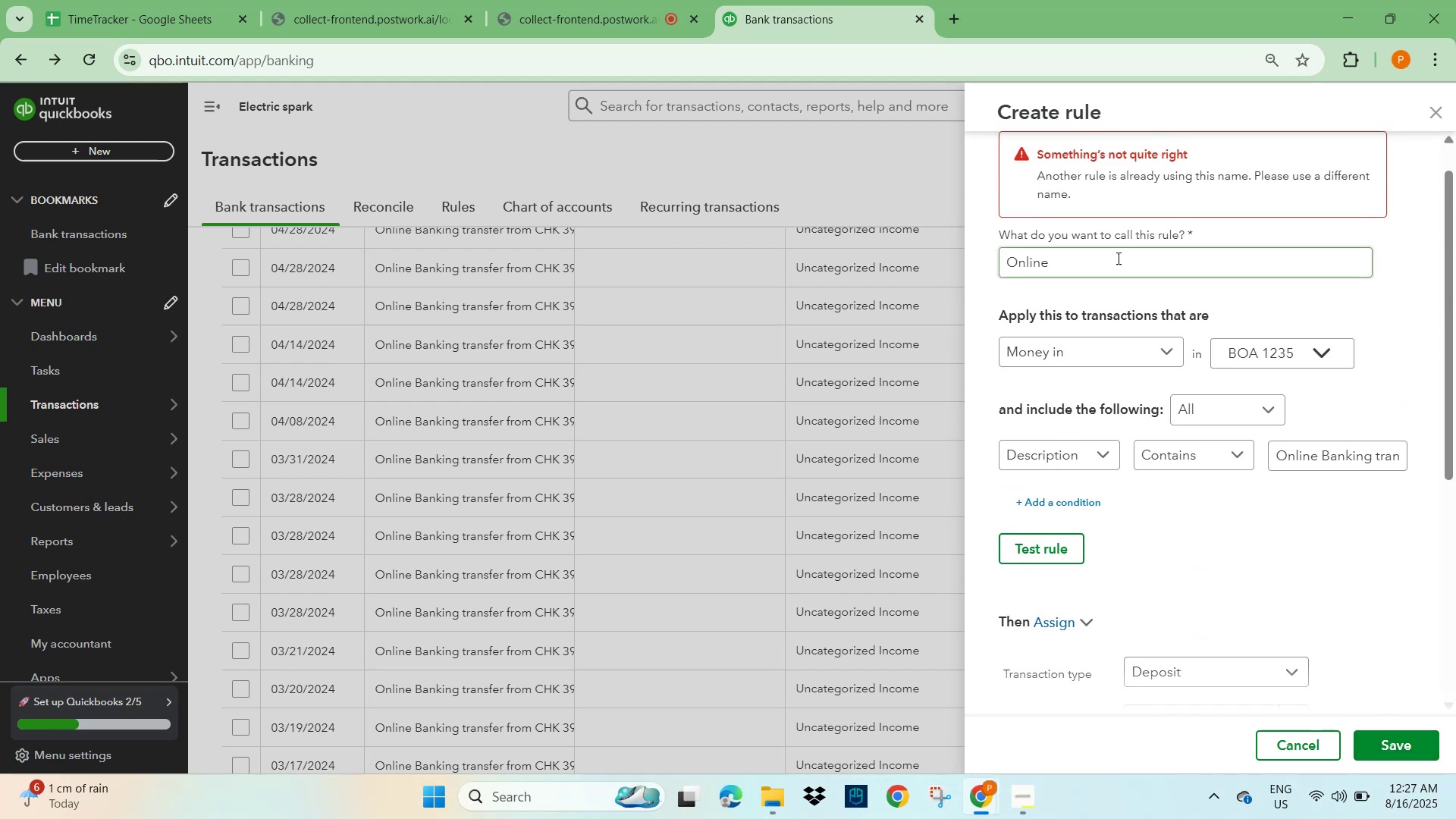 
left_click([1081, 259])
 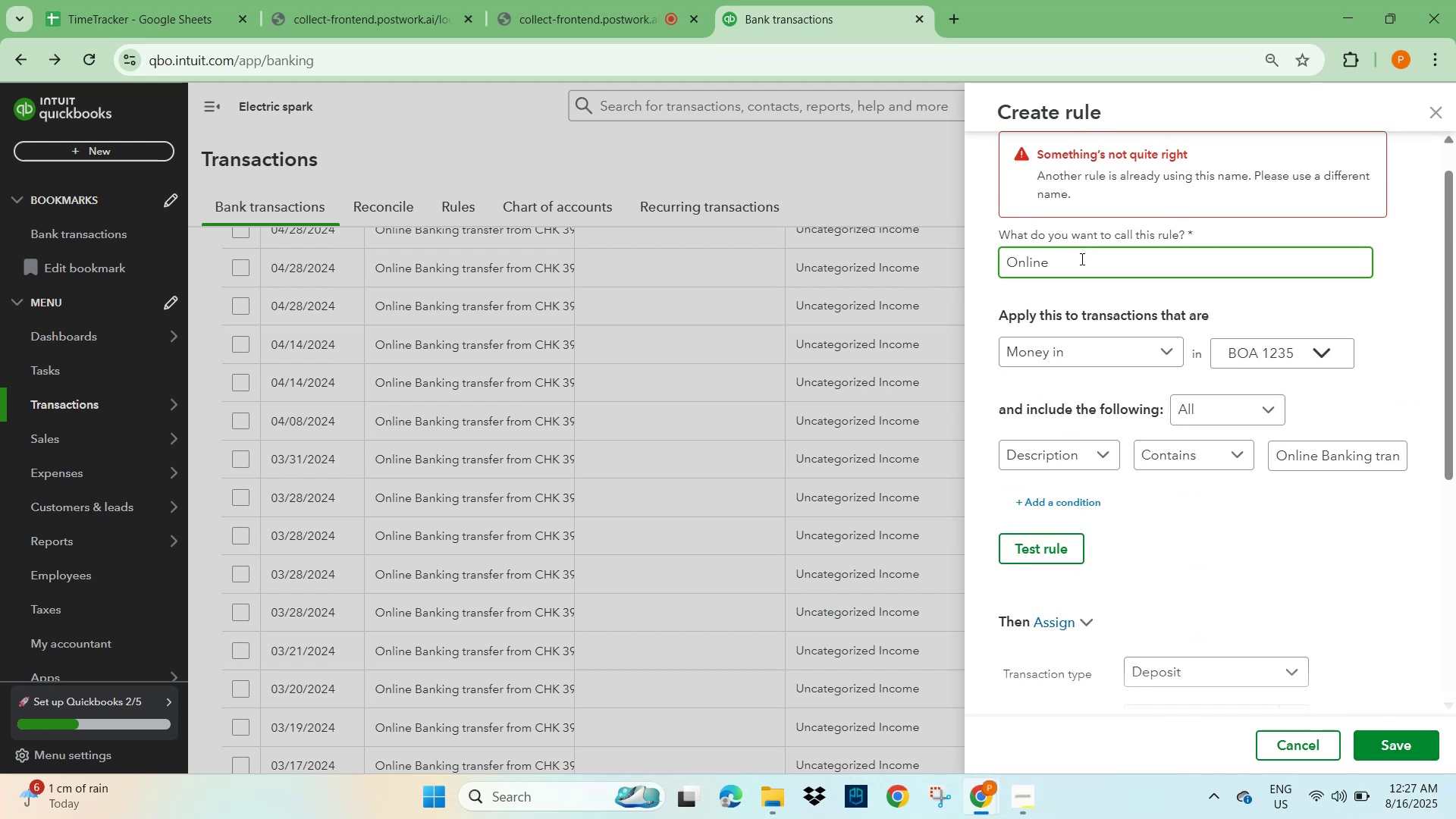 
type(Transfer)
 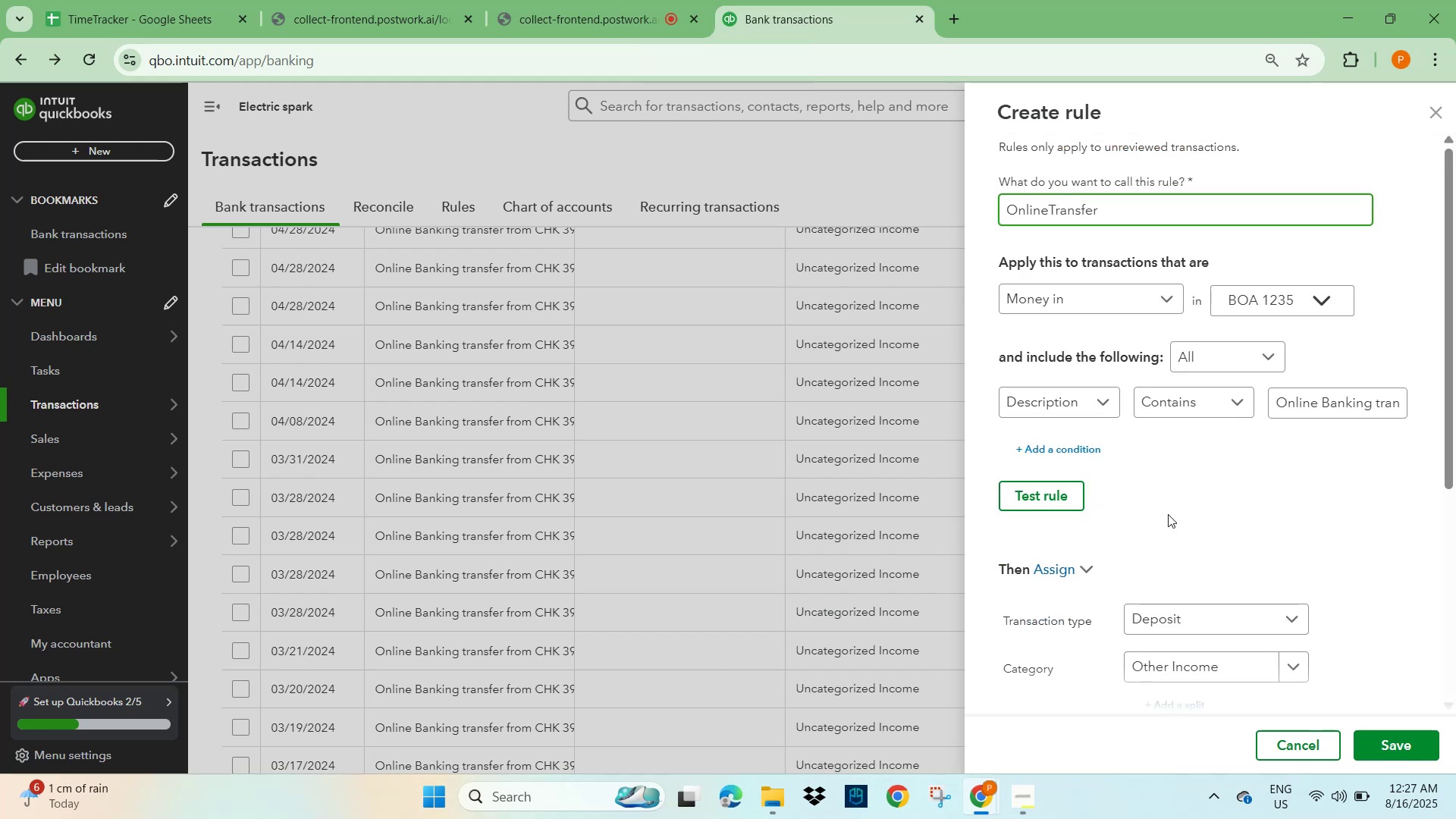 
left_click([1290, 520])
 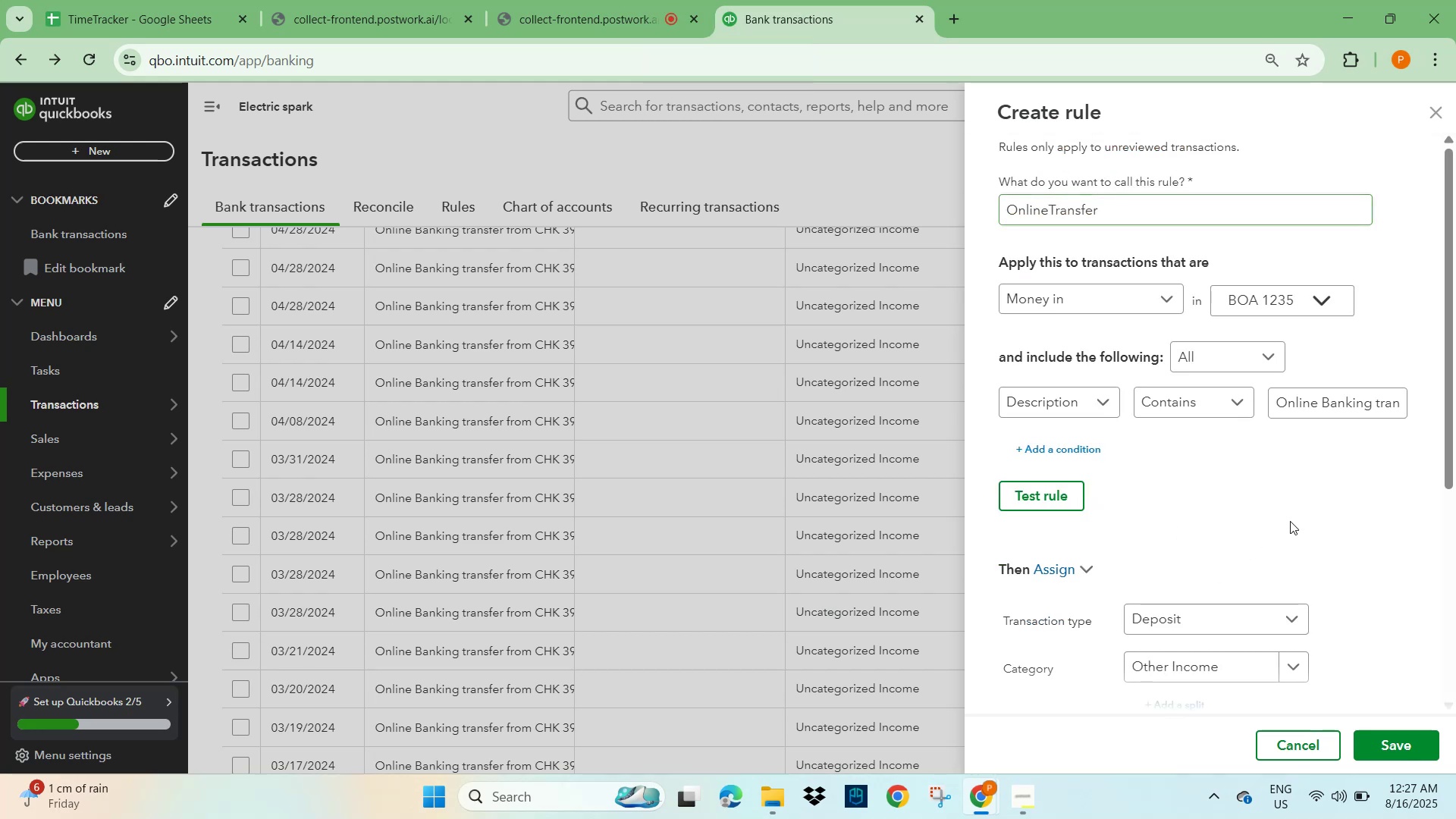 
scroll: coordinate [1335, 601], scroll_direction: down, amount: 5.0
 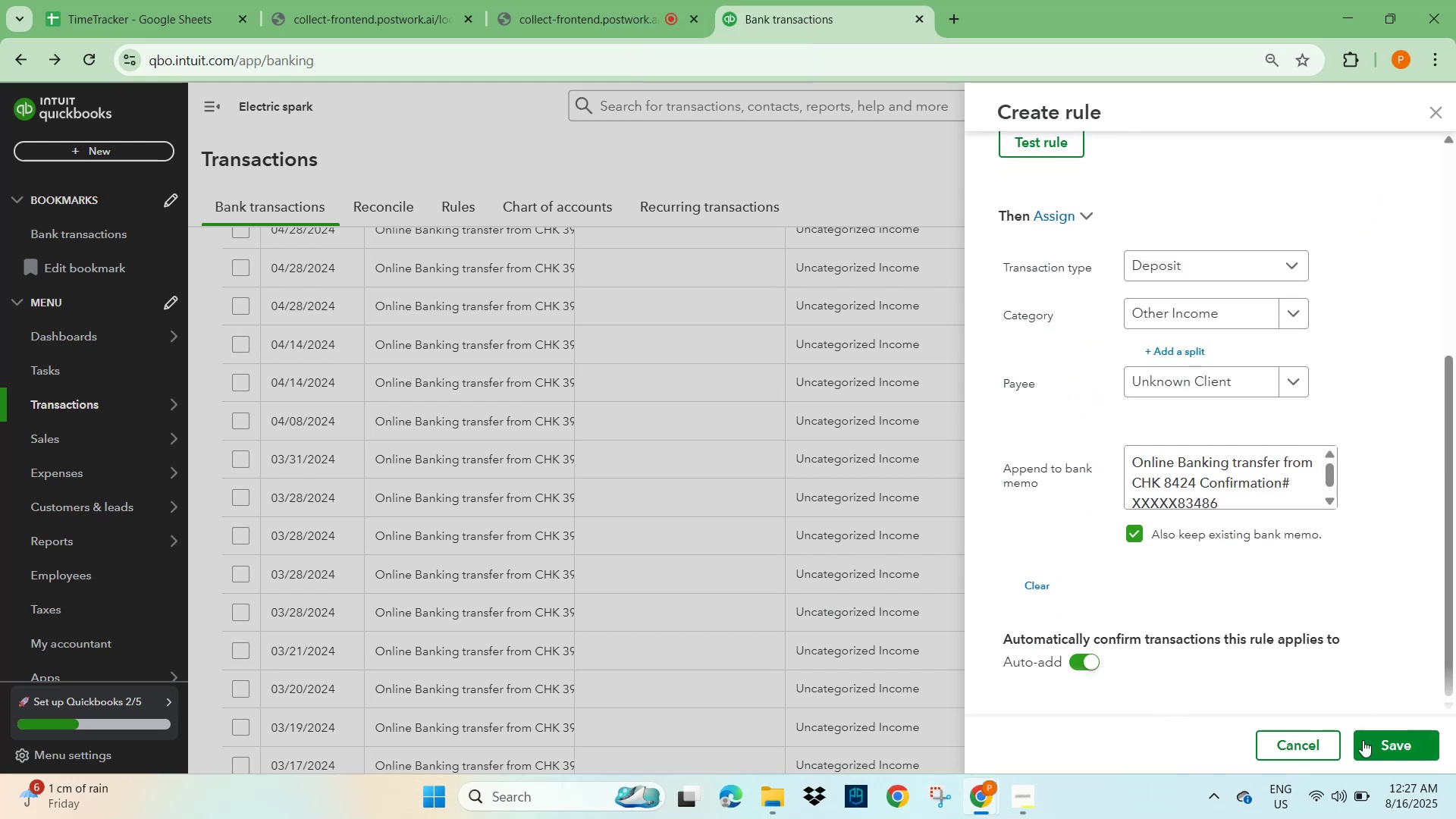 
left_click([1382, 742])
 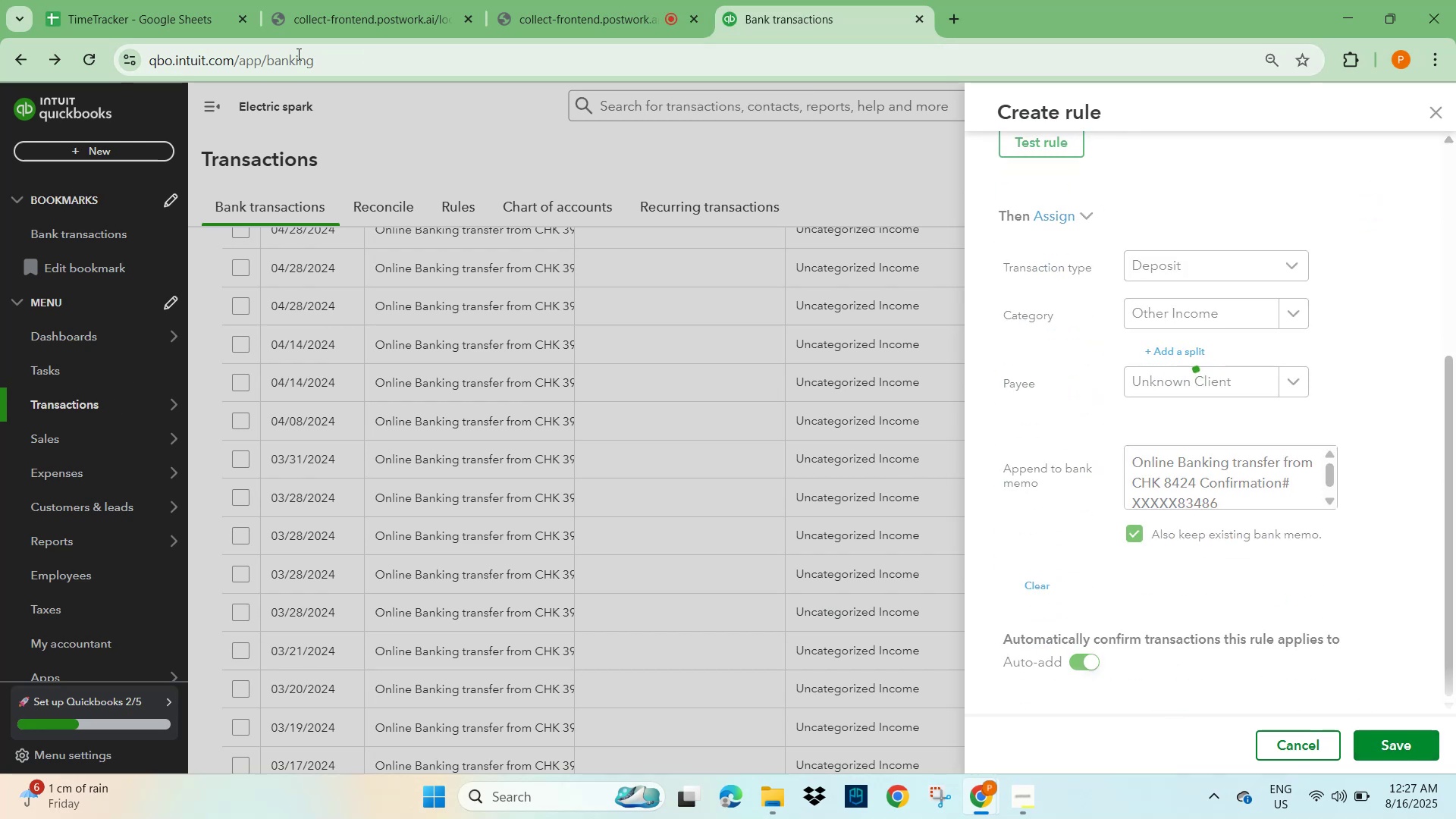 
wait(5.82)
 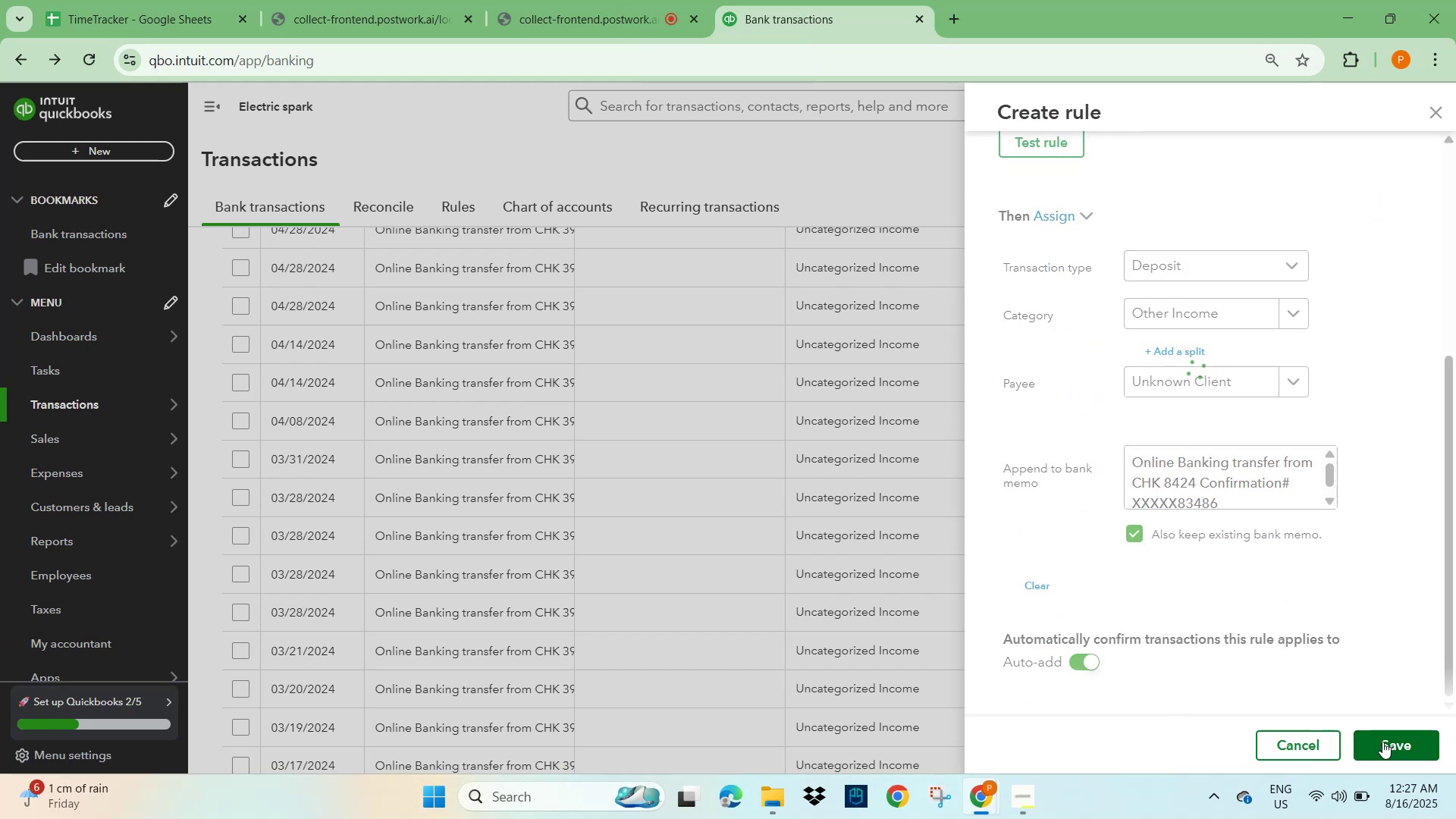 
scroll: coordinate [532, 345], scroll_direction: up, amount: 2.0
 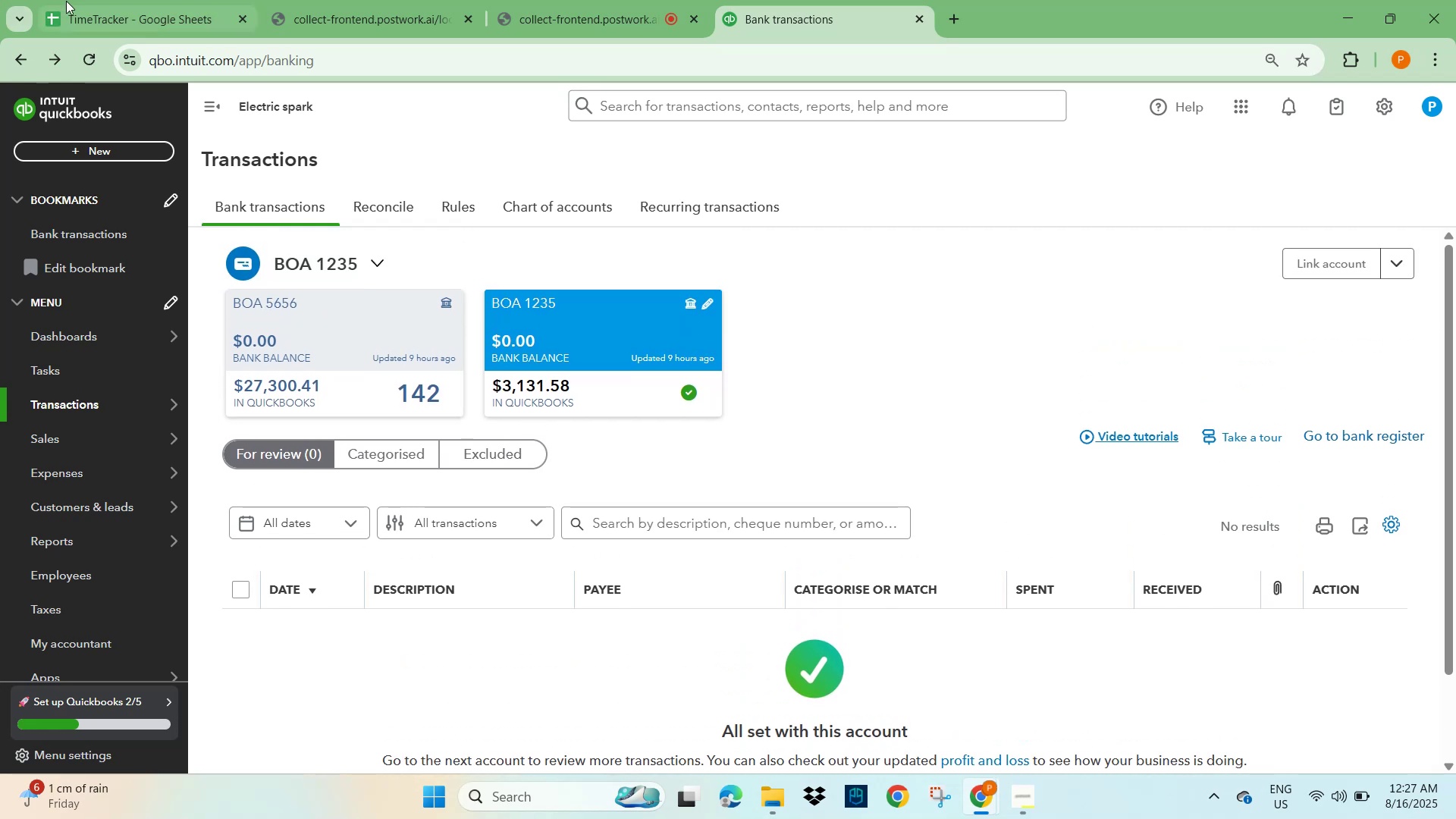 
left_click([111, 2])
 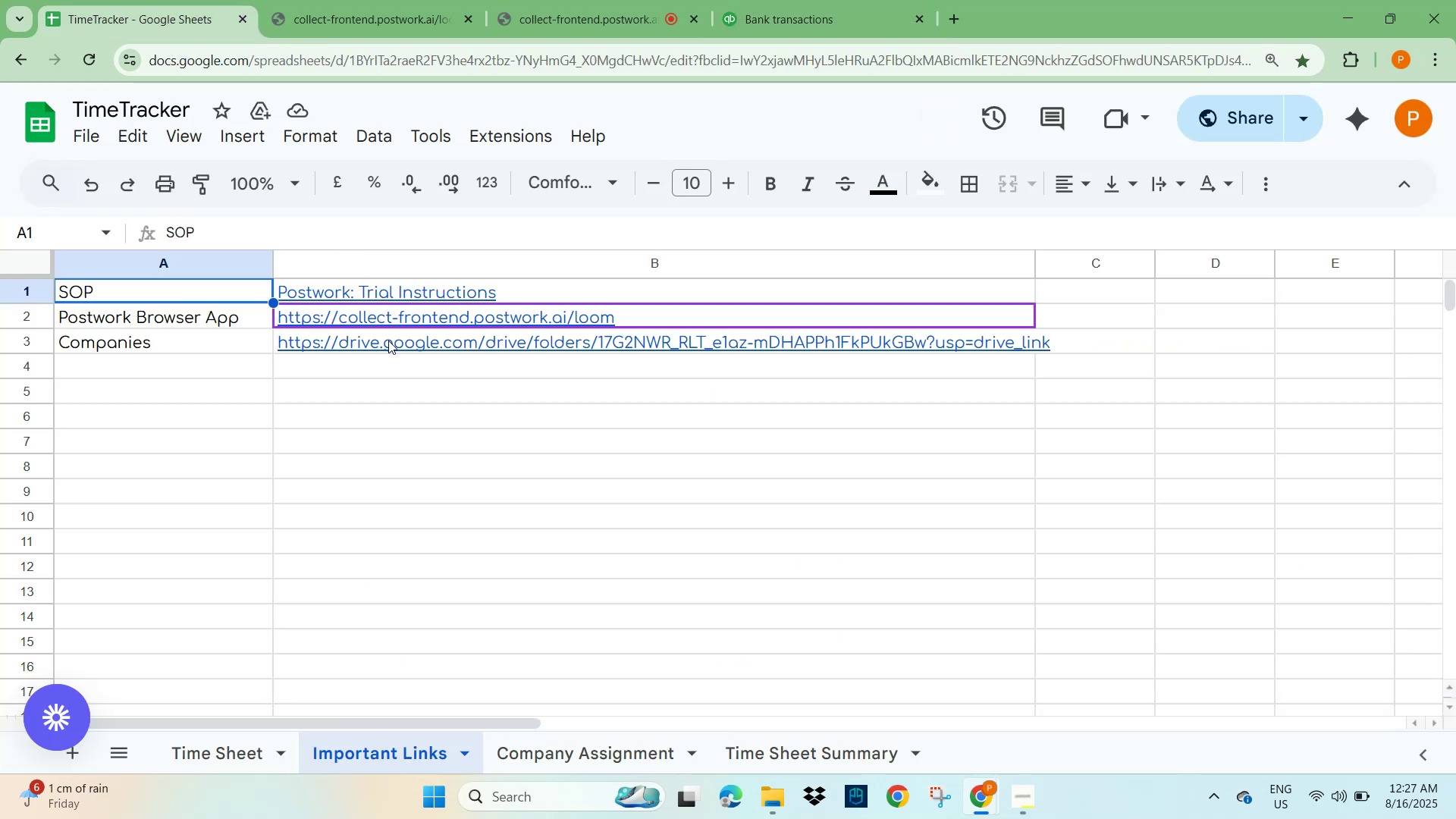 
left_click([388, 341])
 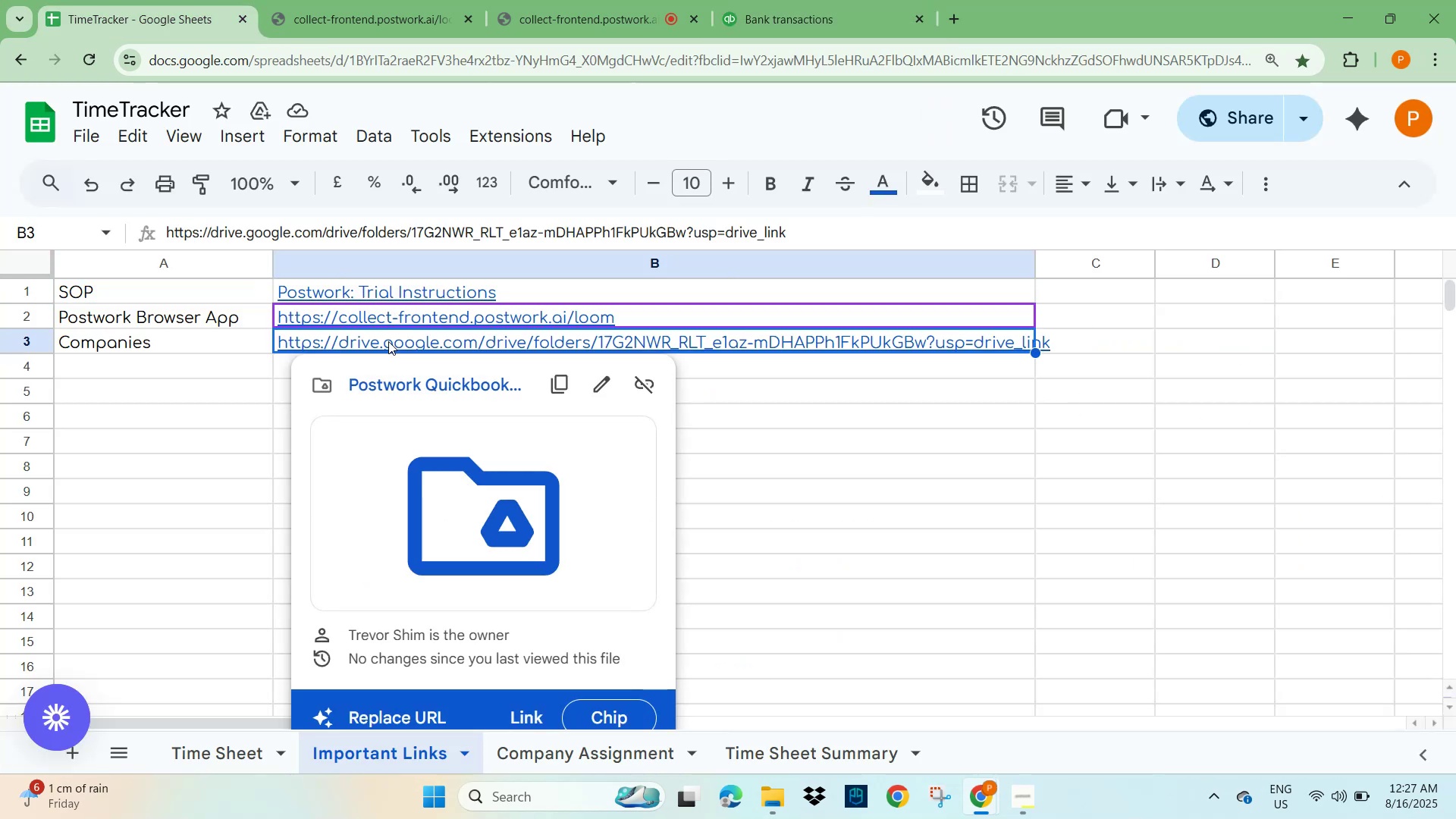 
left_click([391, 388])
 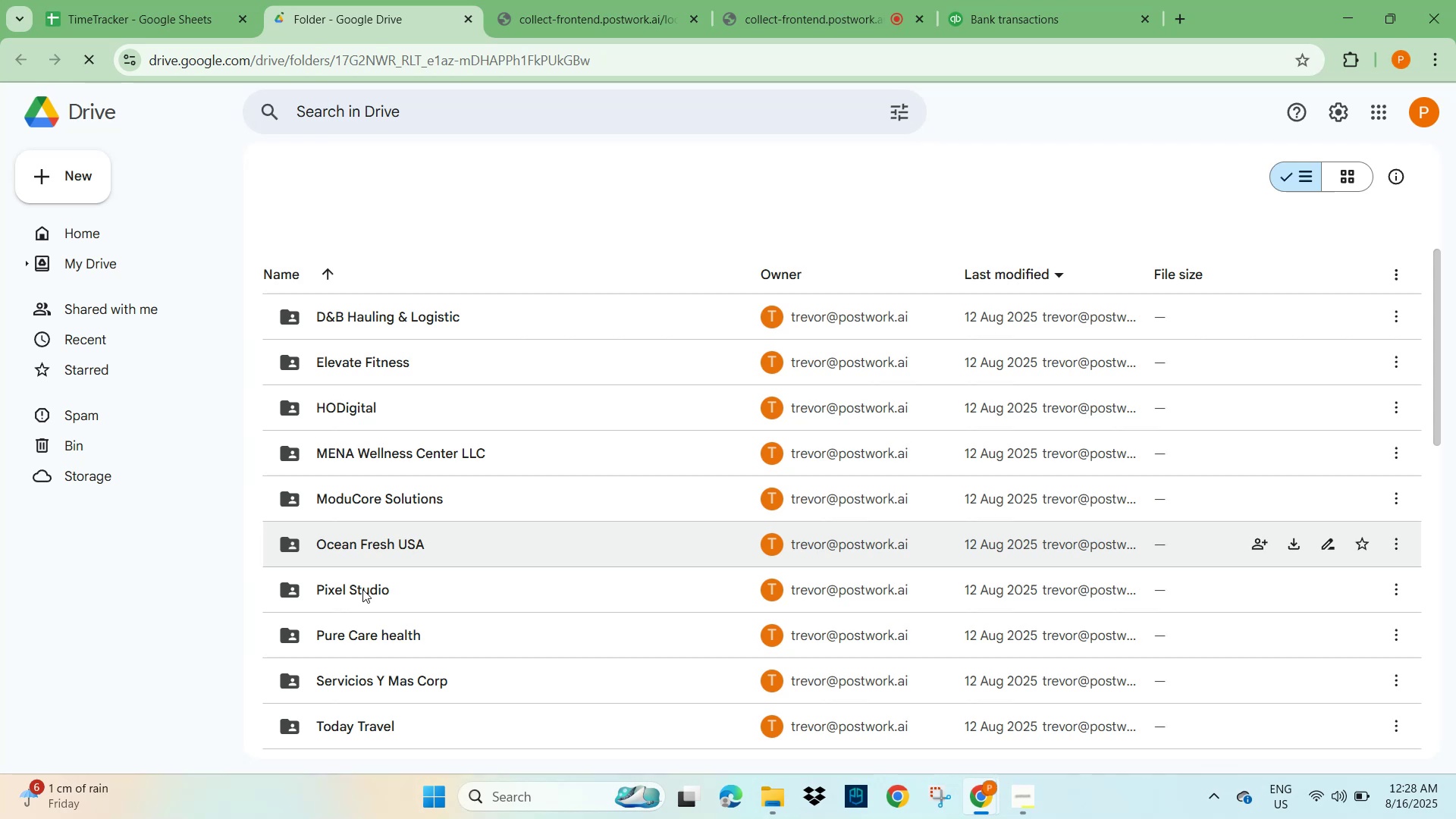 
left_click([1007, 15])
 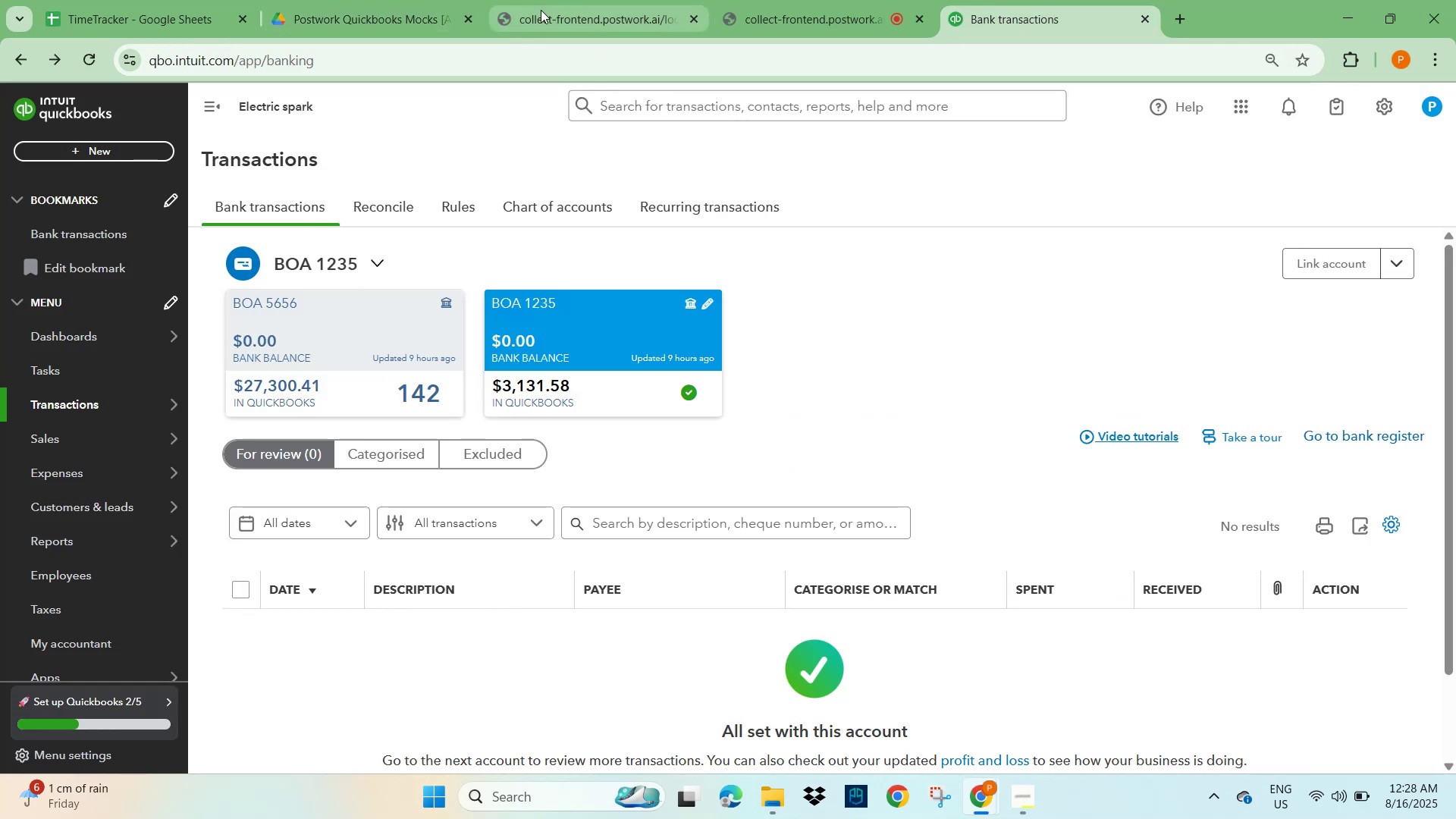 
left_click([324, 10])
 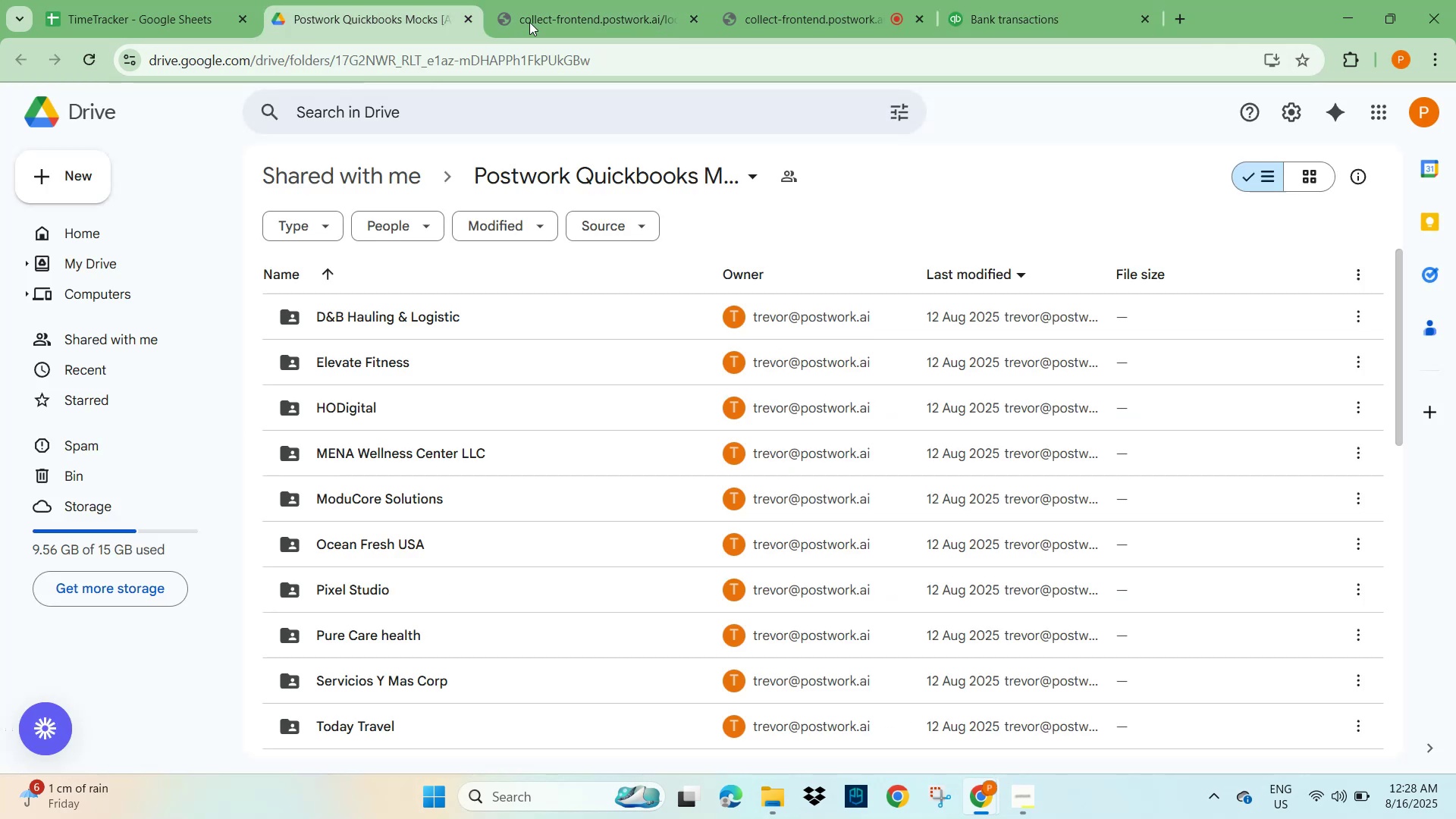 
left_click([573, 18])
 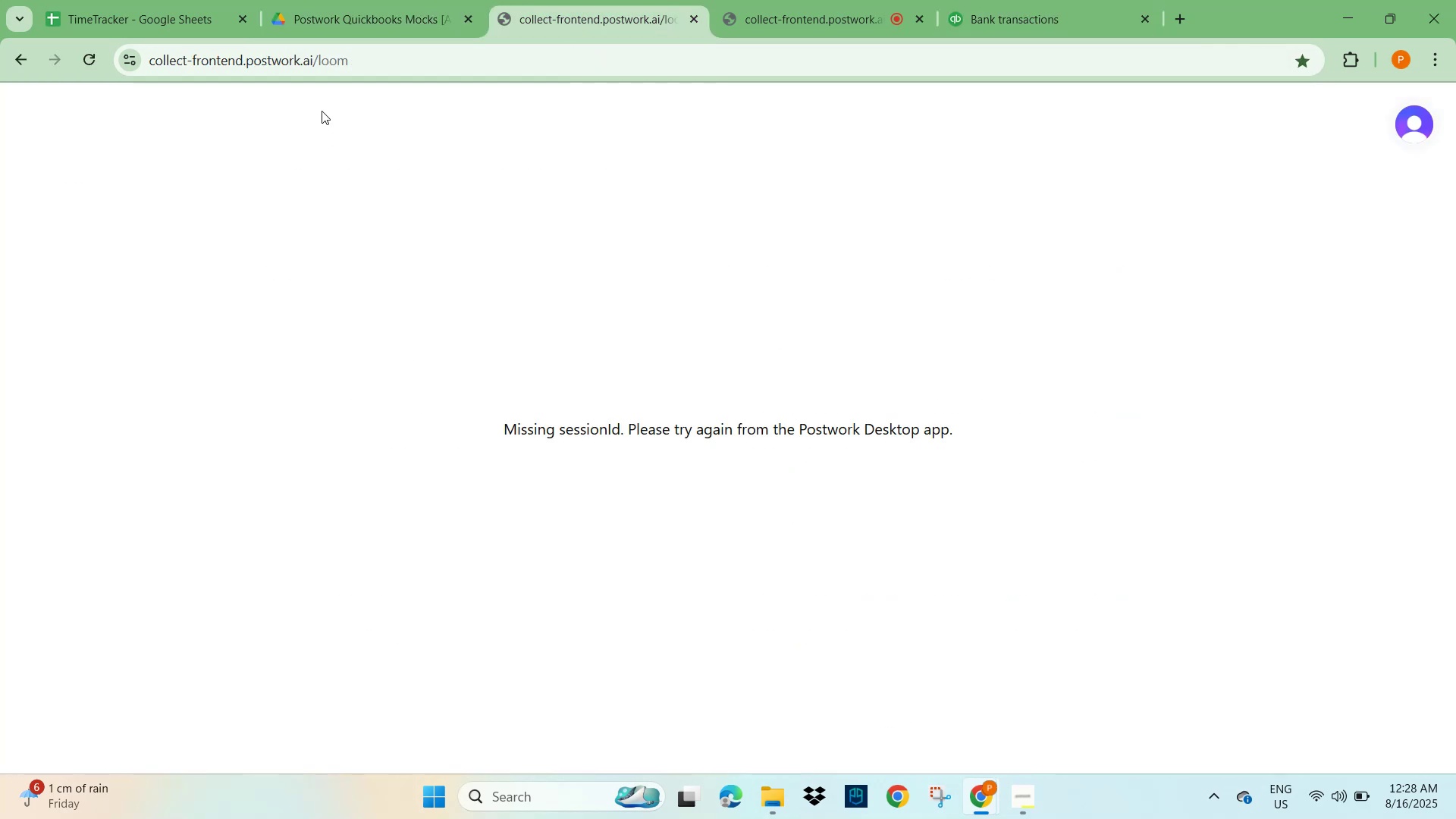 
left_click([356, 14])
 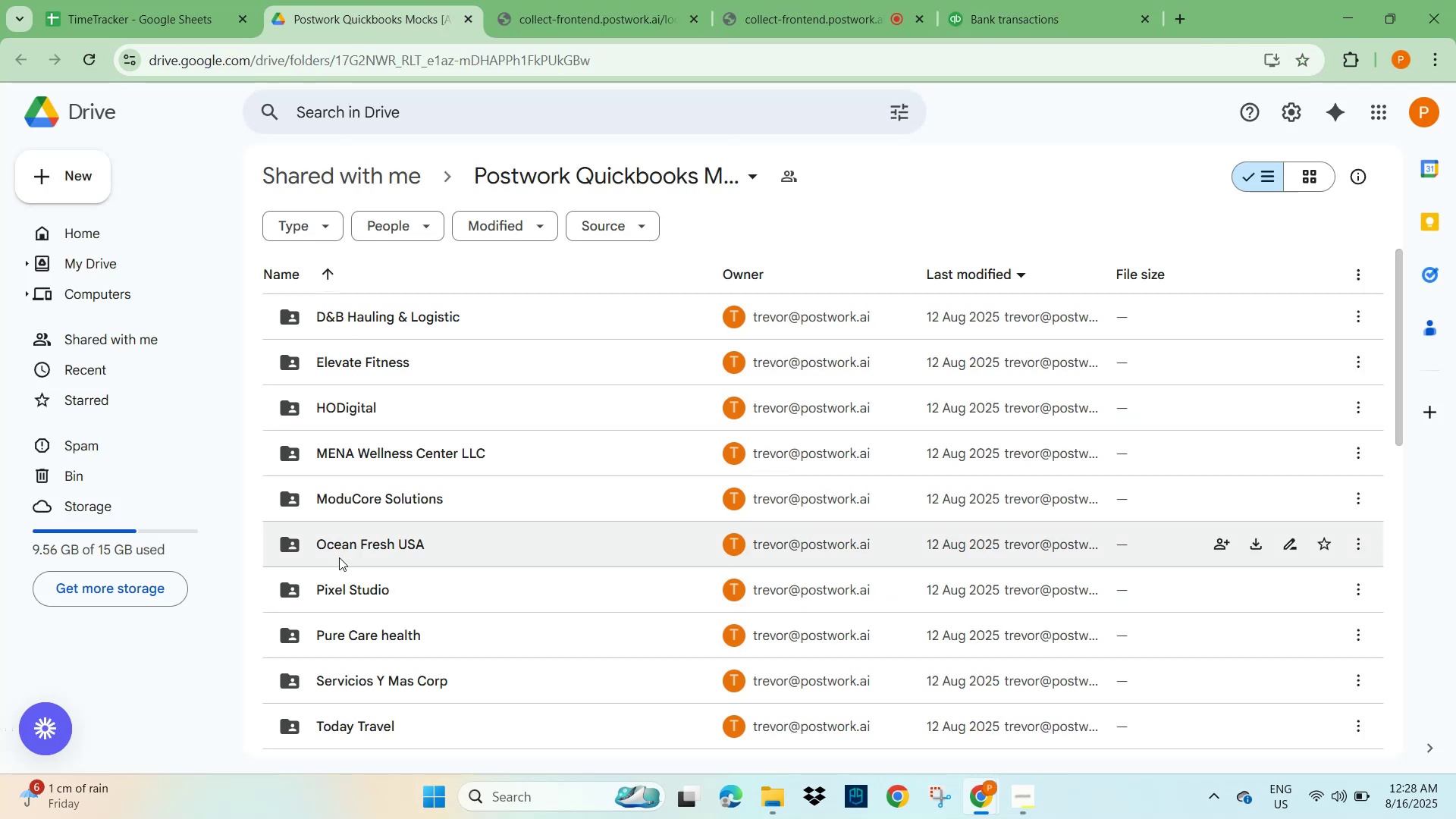 
scroll: coordinate [435, 563], scroll_direction: down, amount: 15.0
 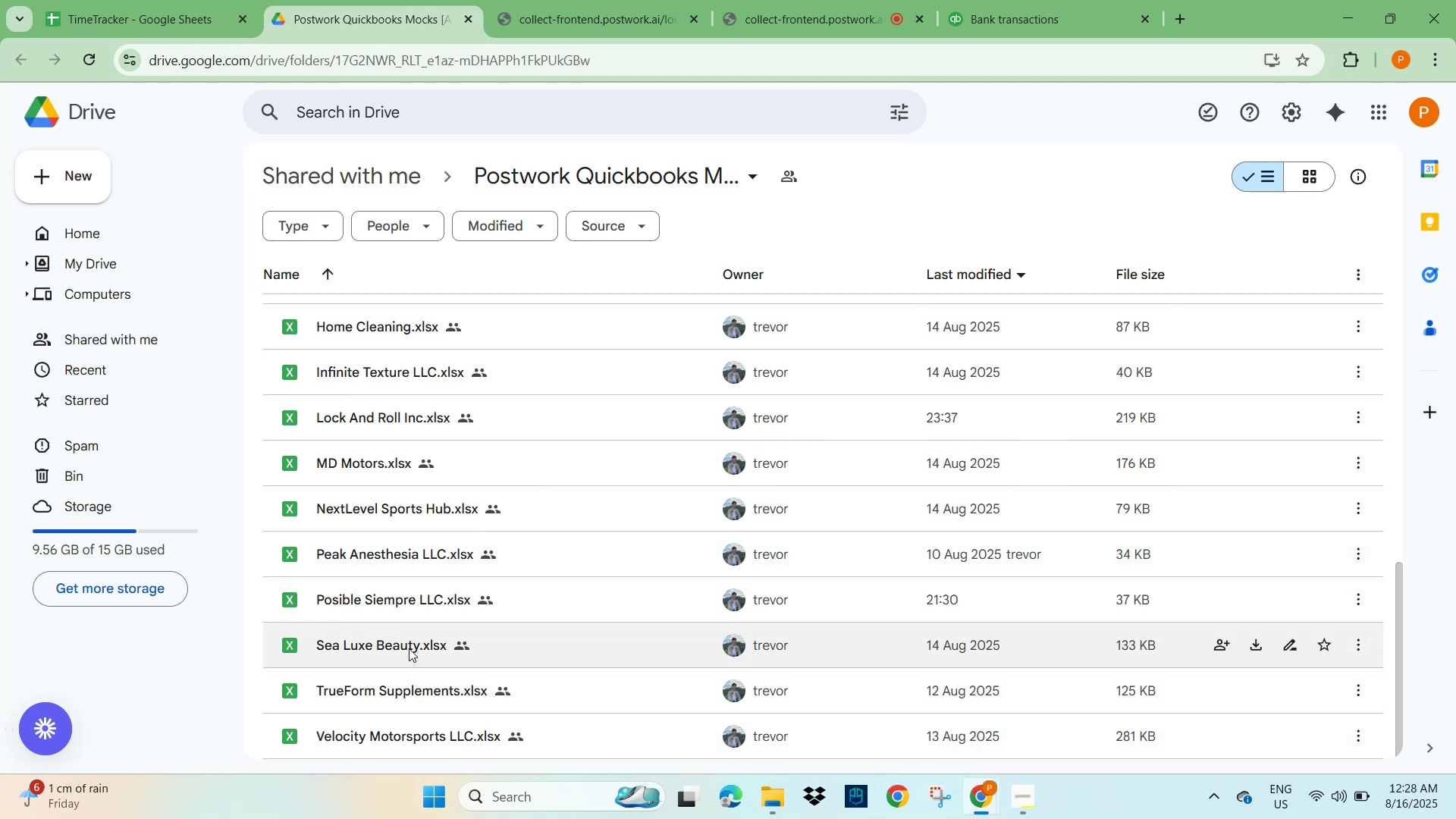 
scroll: coordinate [409, 612], scroll_direction: up, amount: 2.0
 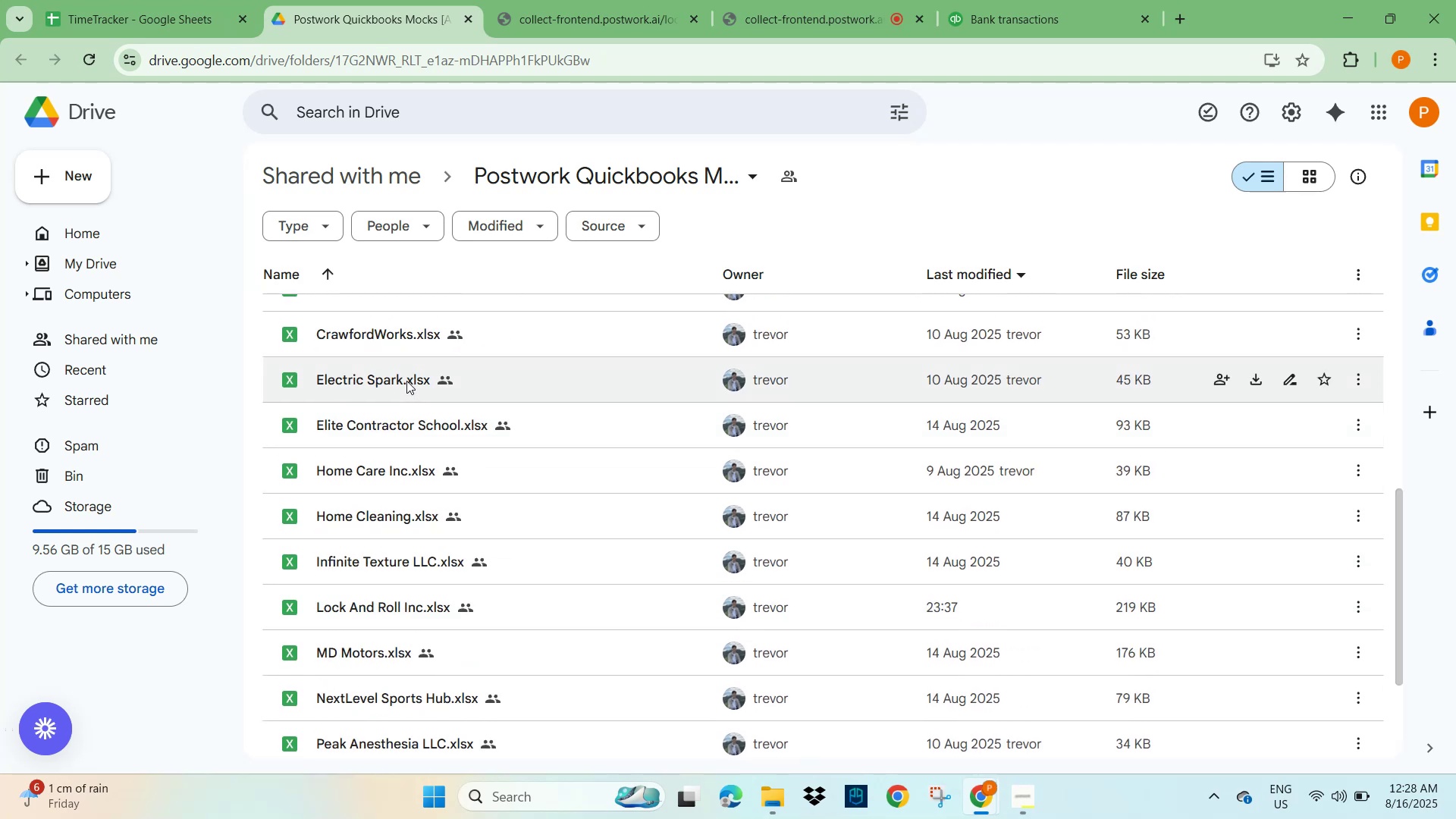 
double_click([406, 375])
 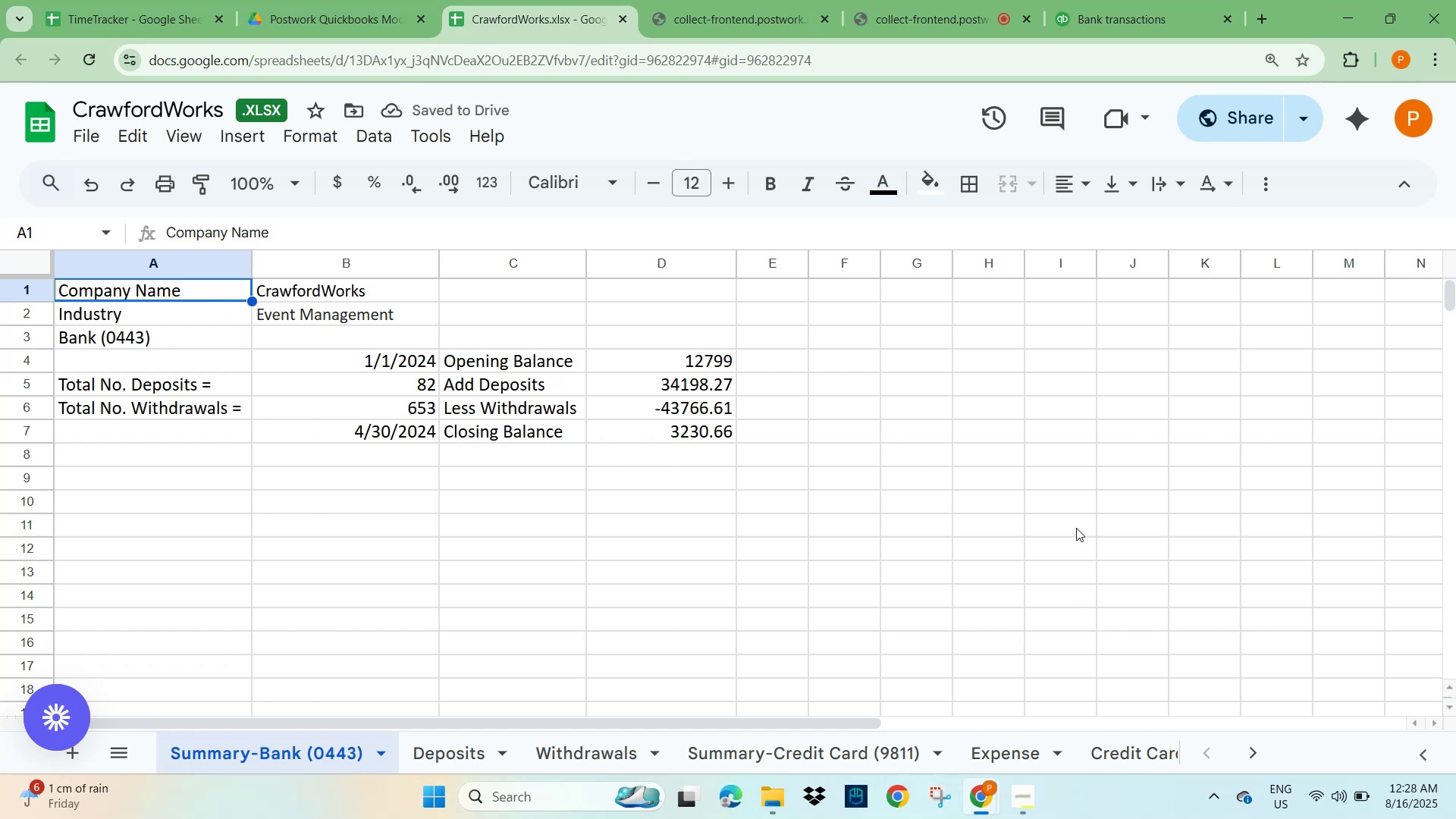 
wait(12.11)
 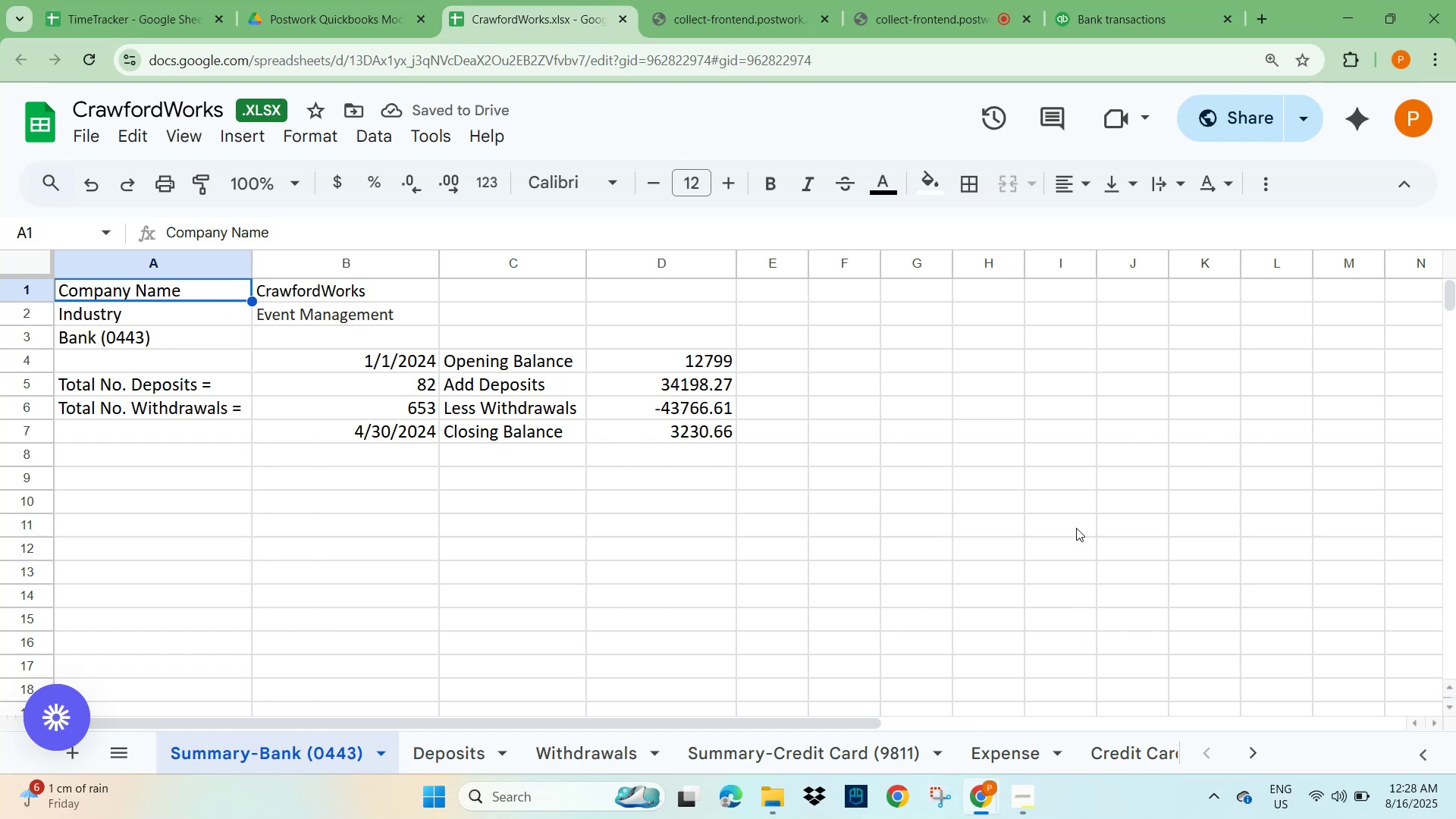 
left_click([620, 9])
 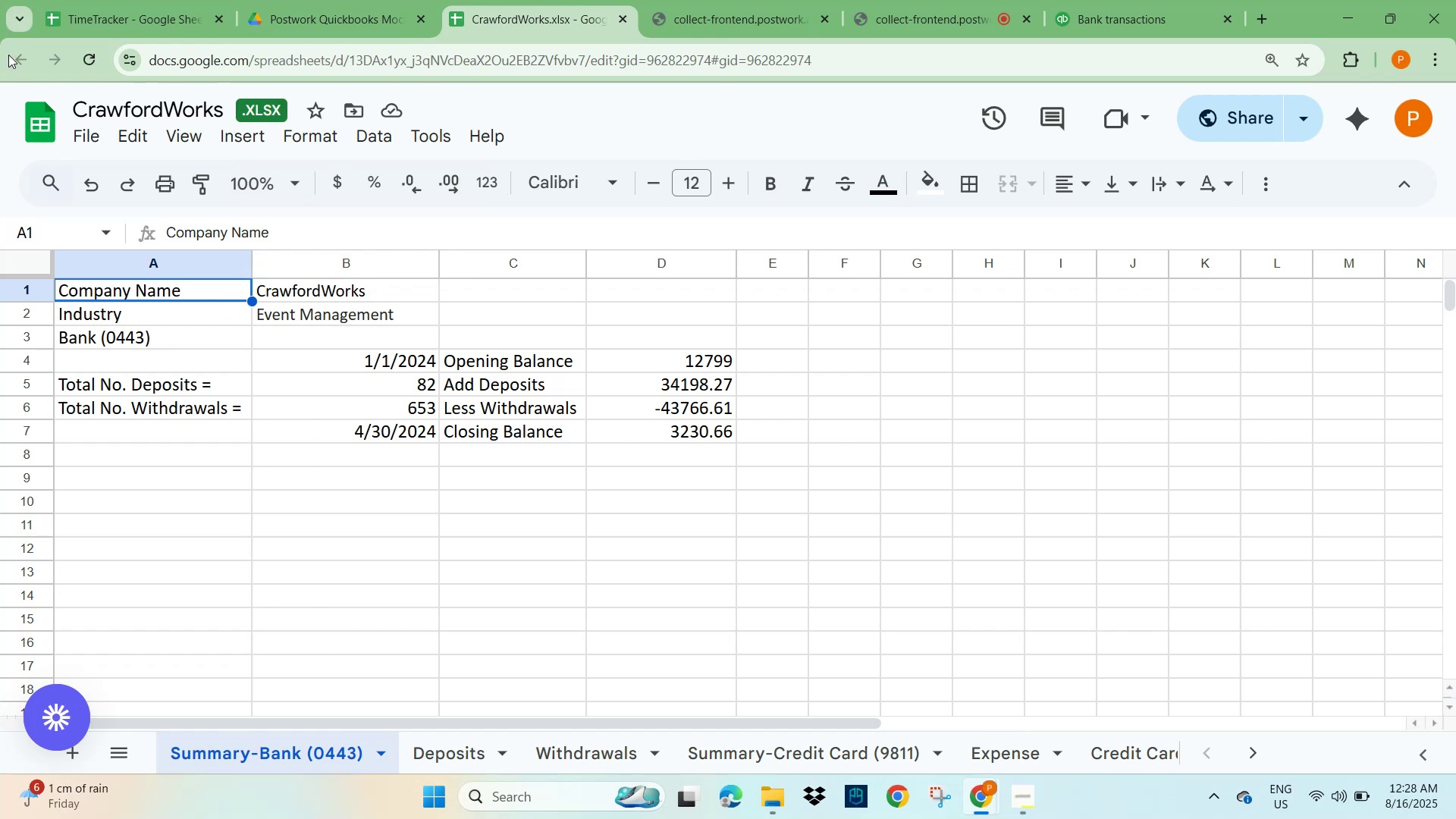 
wait(5.15)
 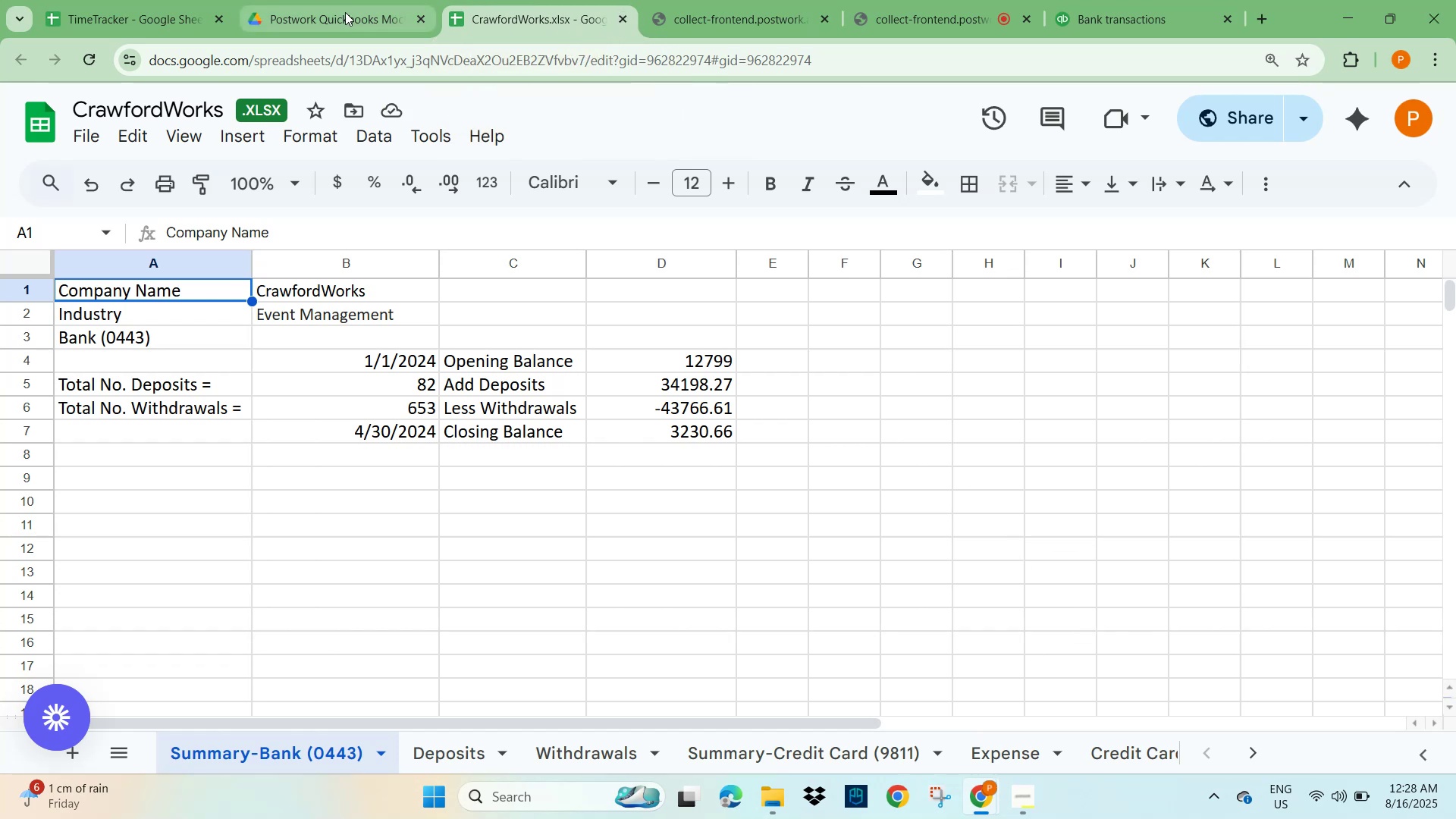 
left_click([620, 18])
 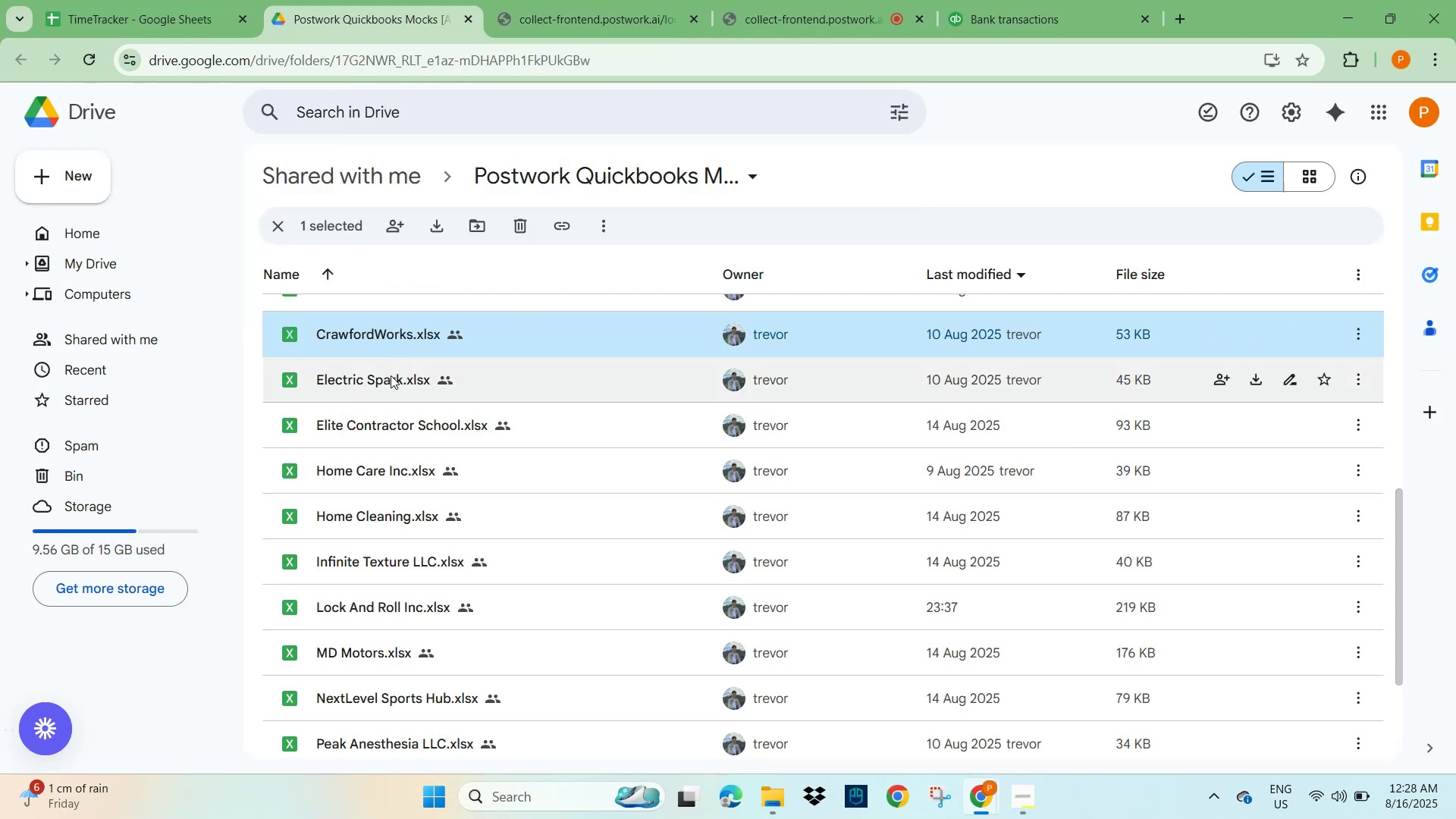 
double_click([386, 388])
 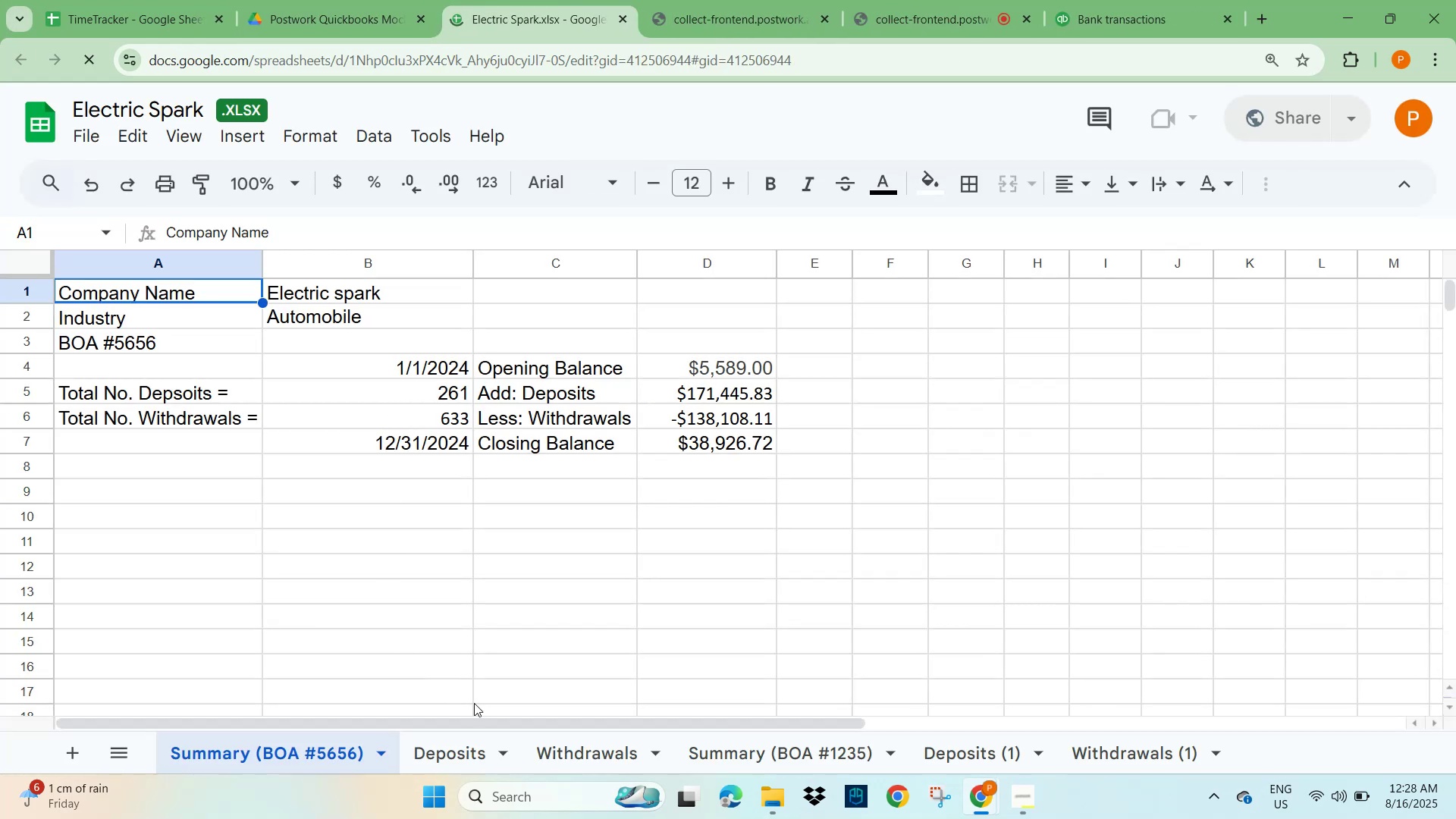 
left_click([821, 758])
 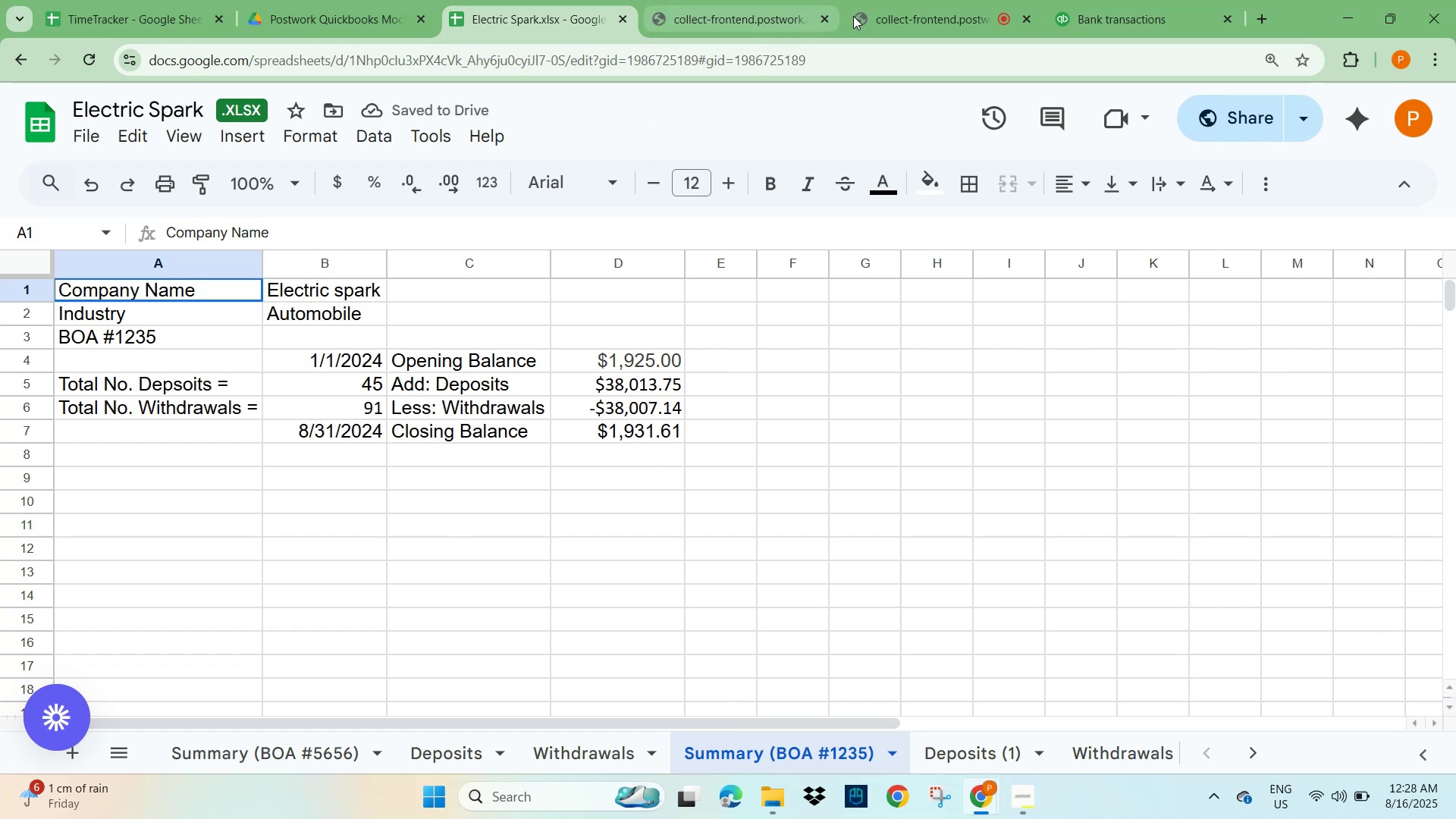 
left_click([1120, 14])
 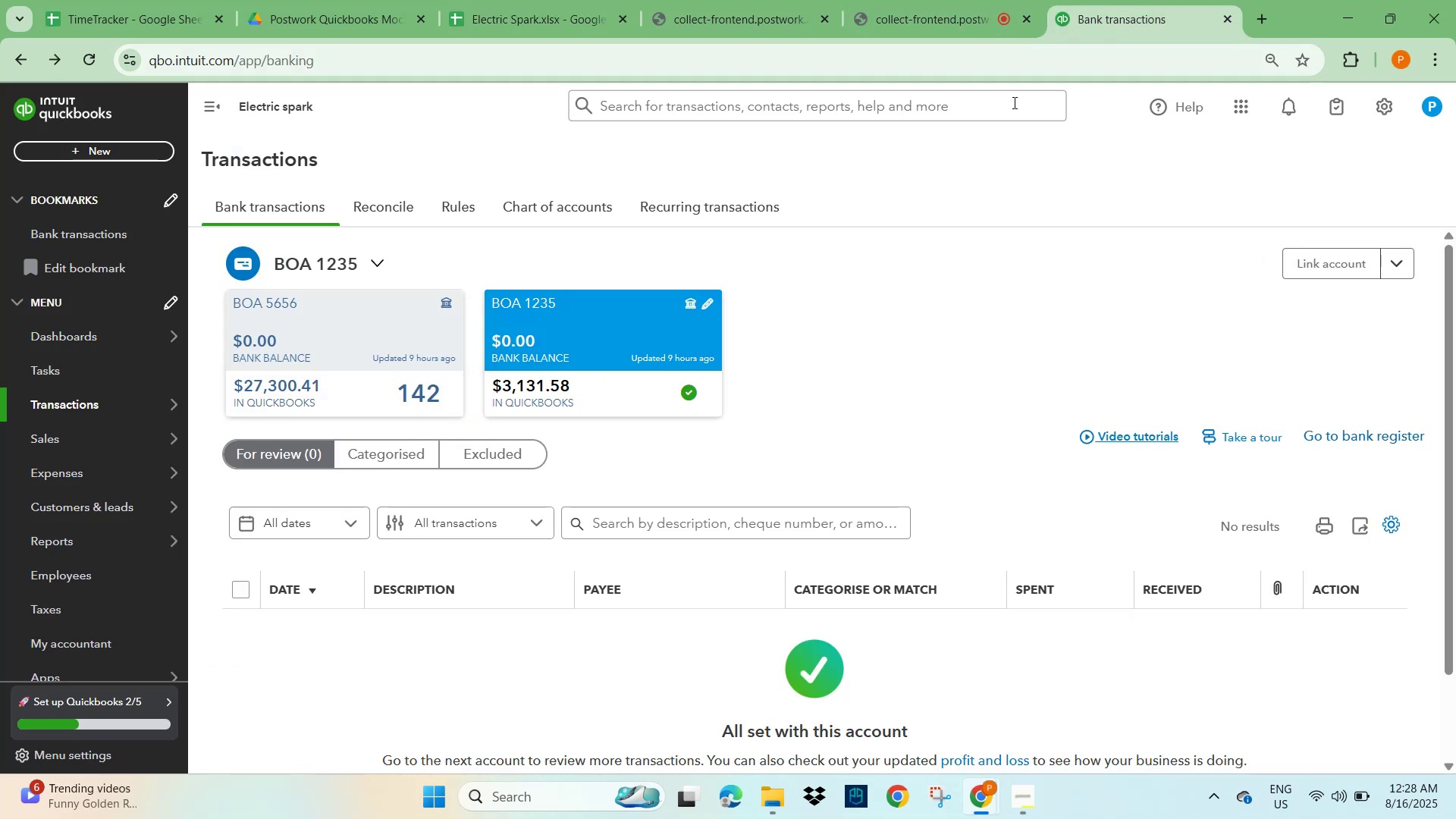 
wait(6.43)
 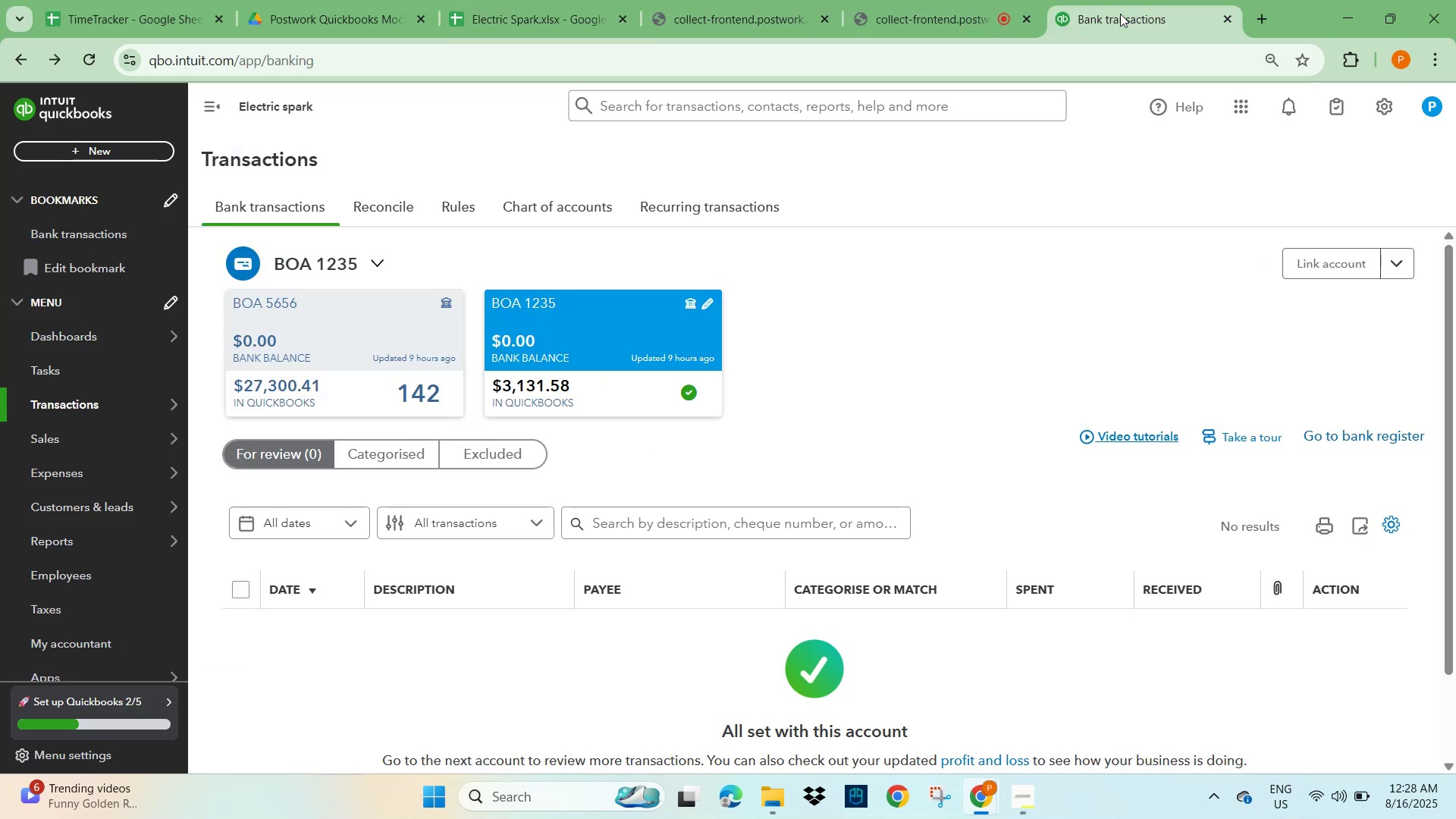 
scroll: coordinate [491, 472], scroll_direction: down, amount: 3.0
 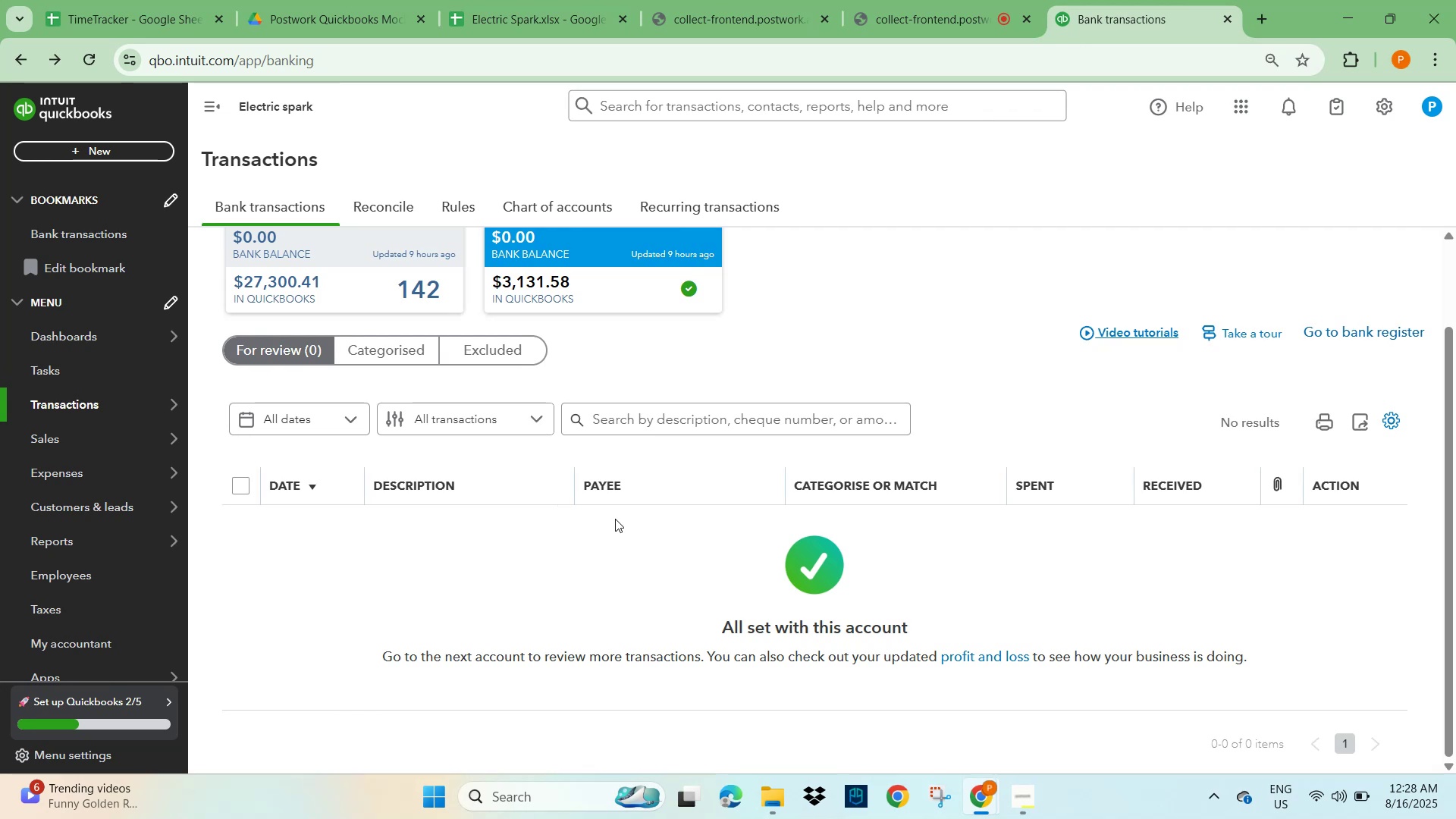 
mouse_move([877, 21])
 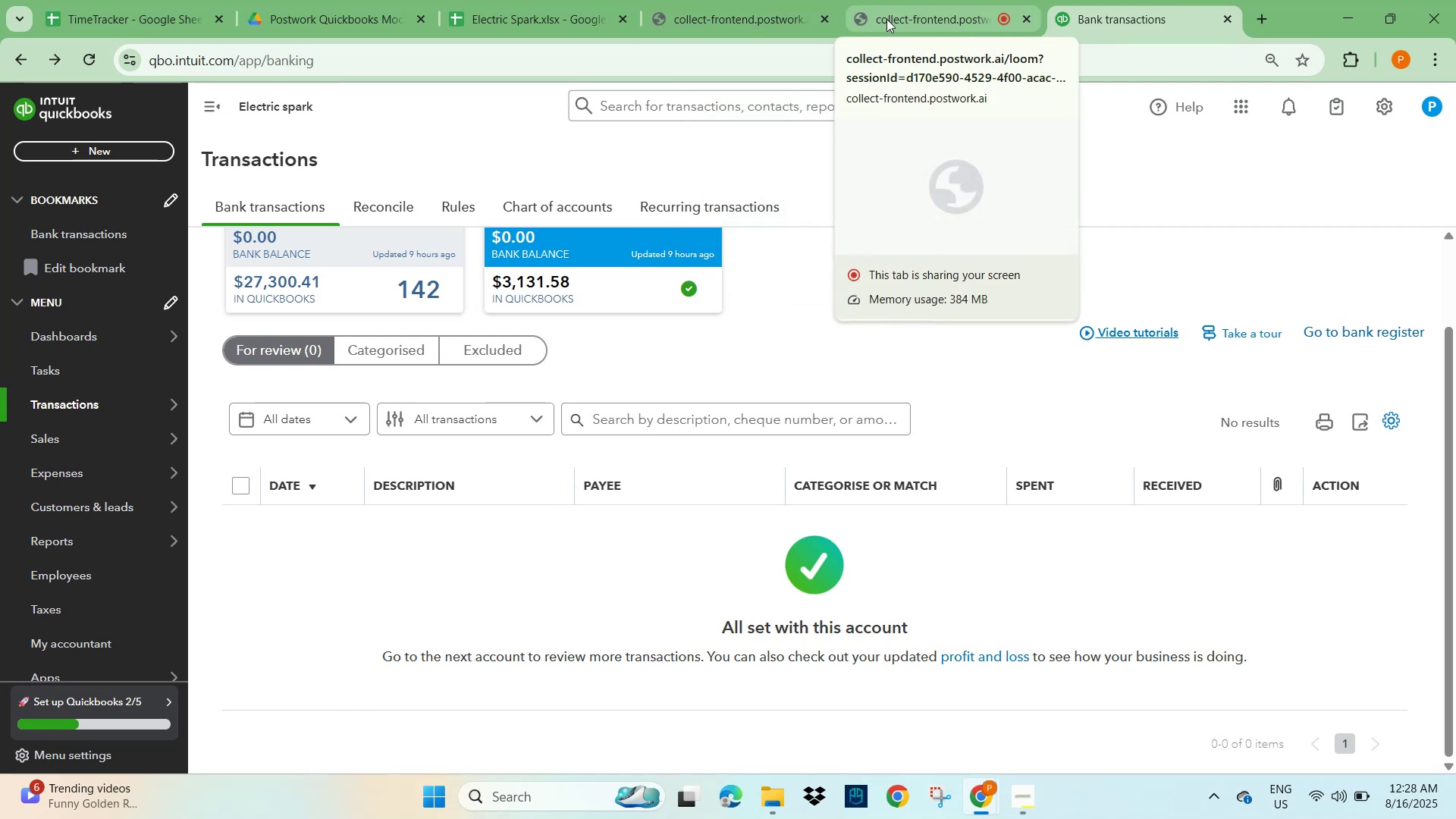 
left_click([733, 7])
 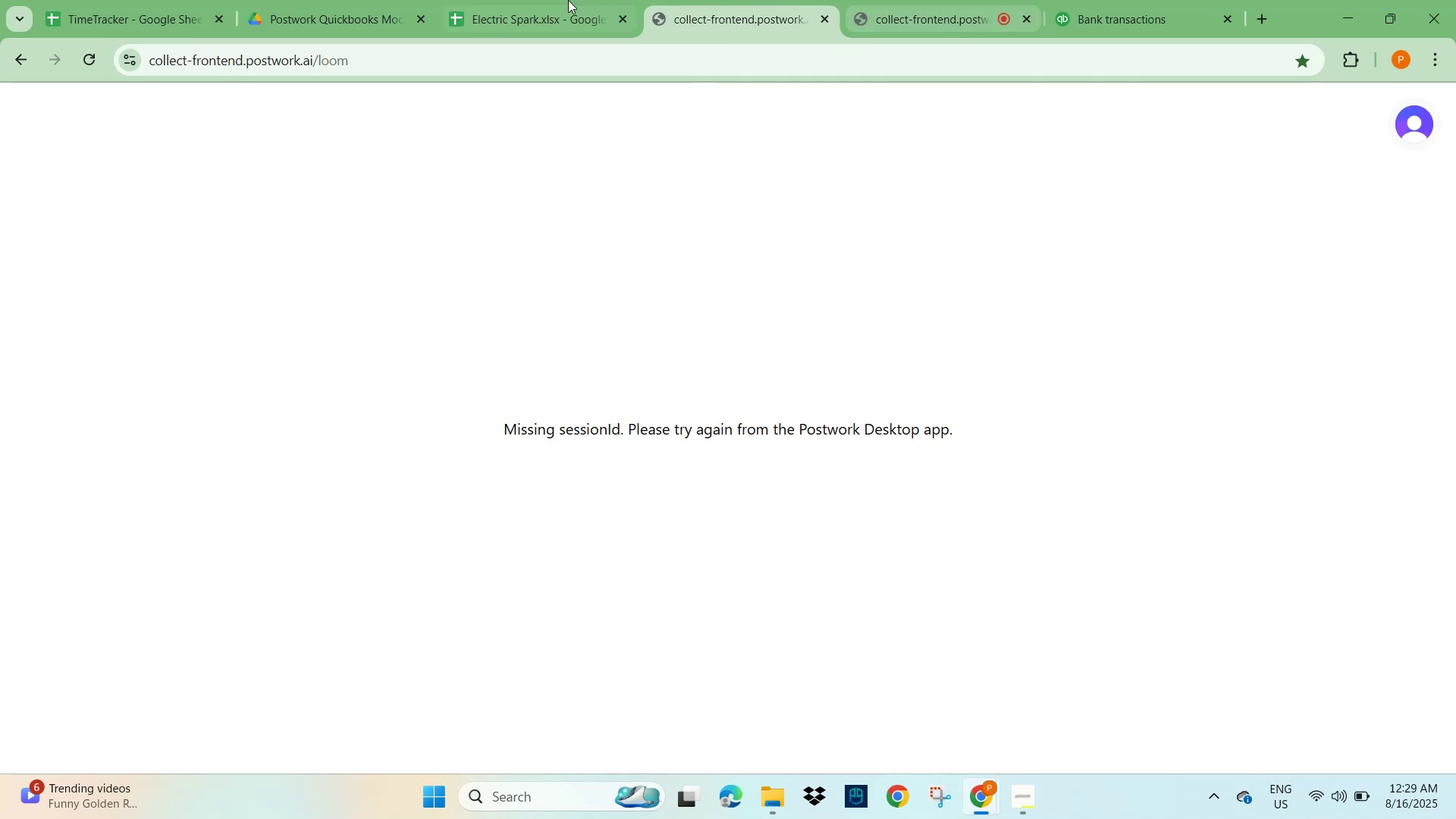 
left_click([494, 10])
 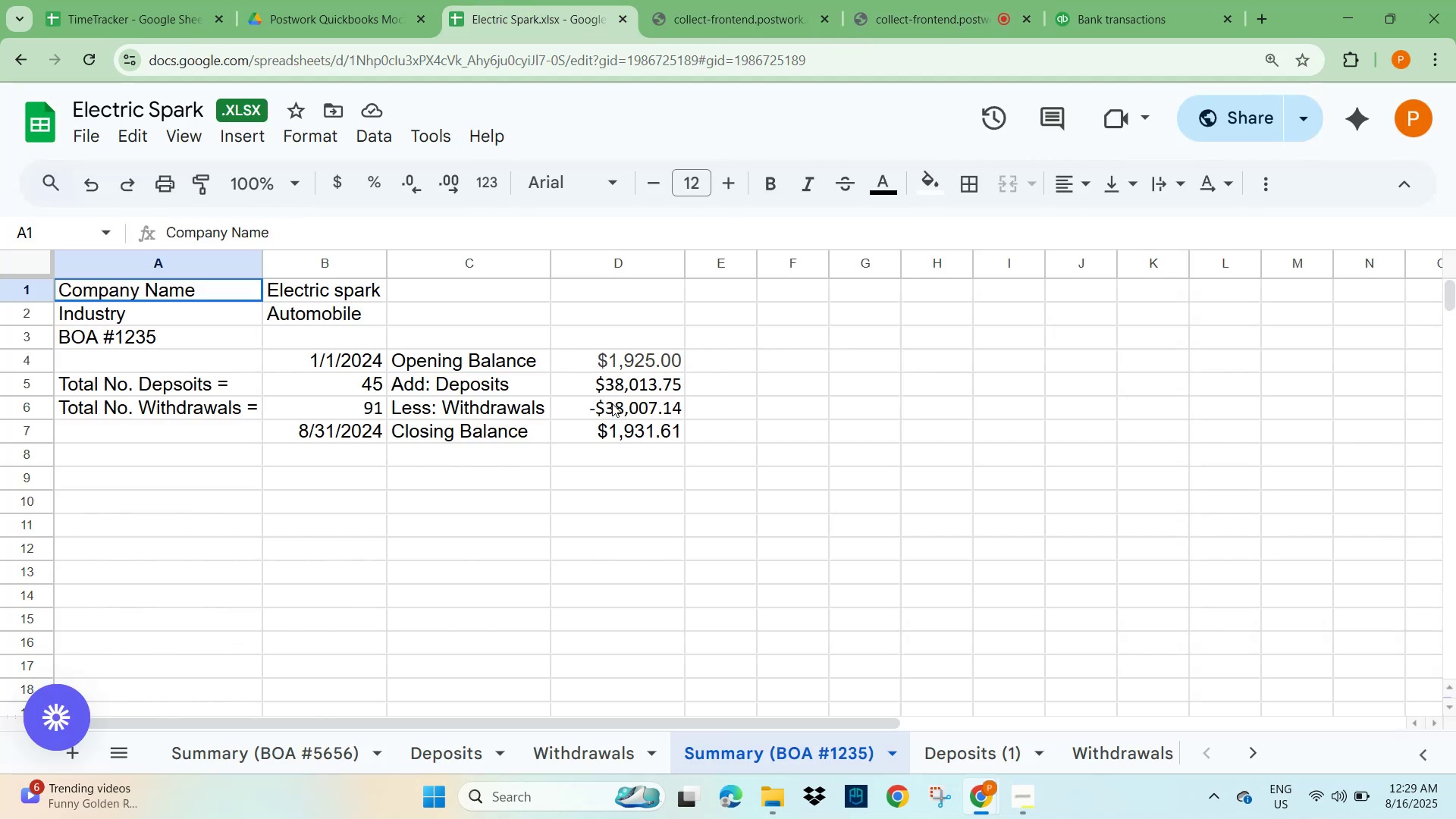 
wait(5.96)
 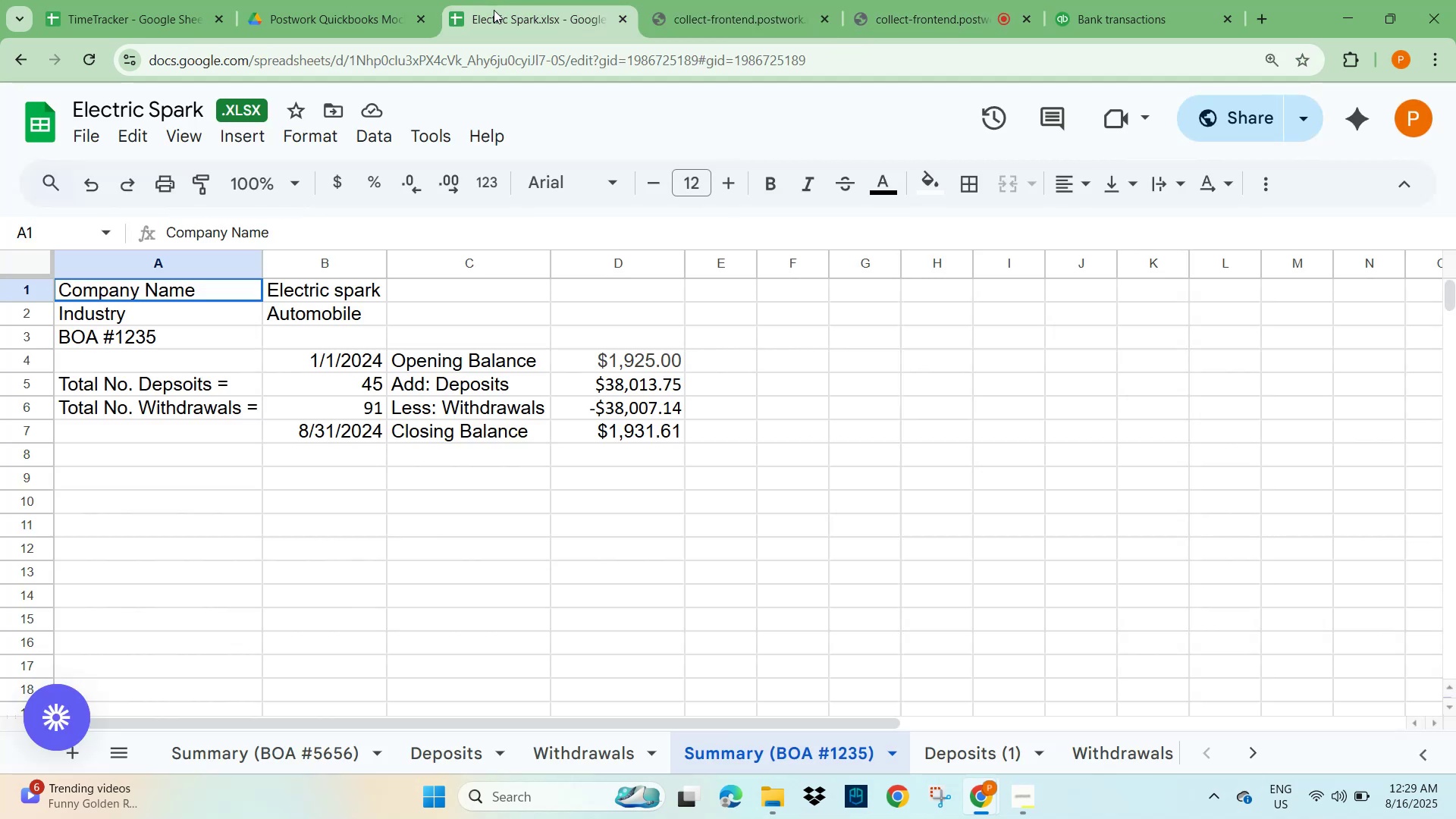 
key(Shift+ArrowDown)
 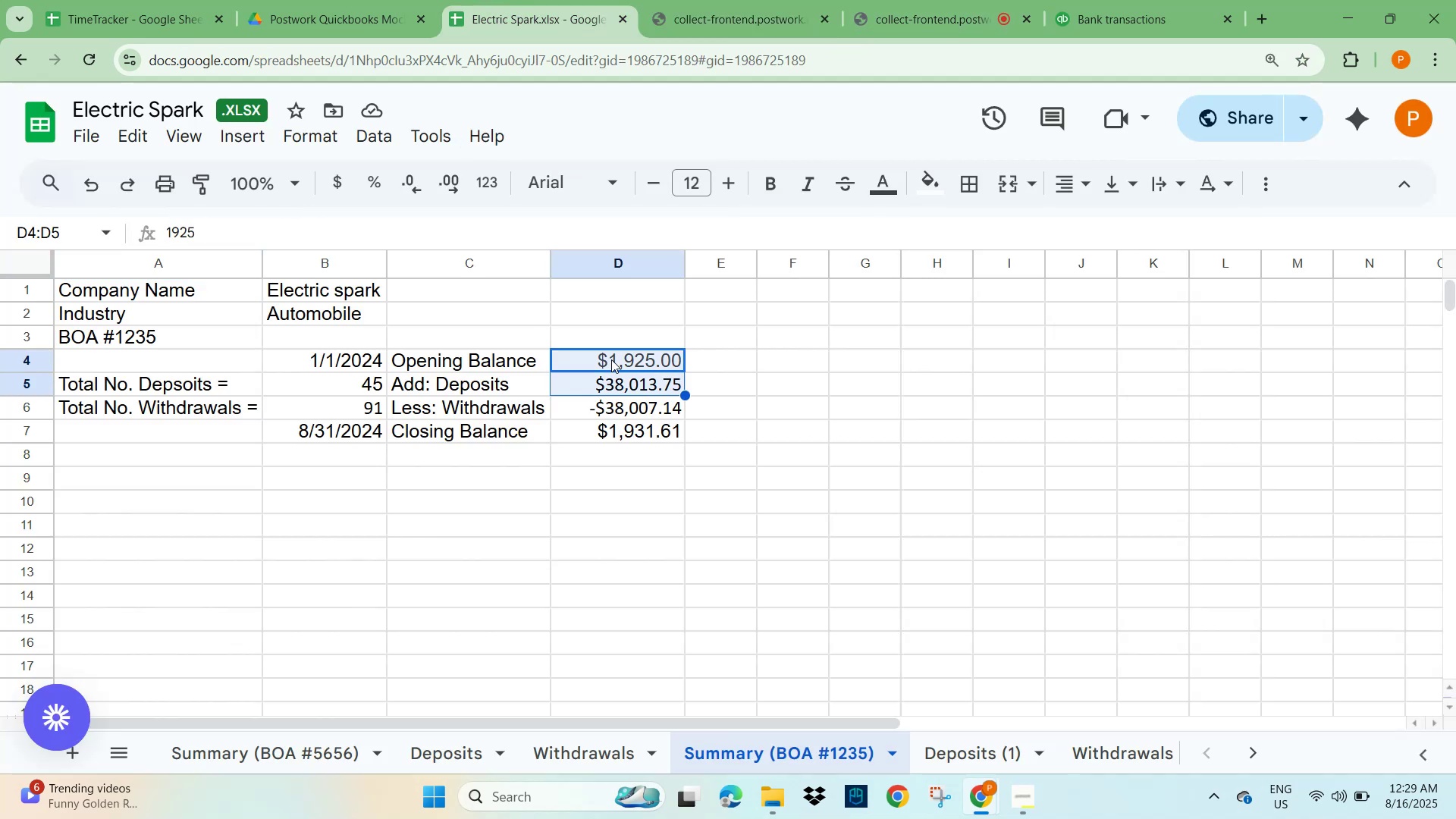 
key(Shift+ArrowDown)
 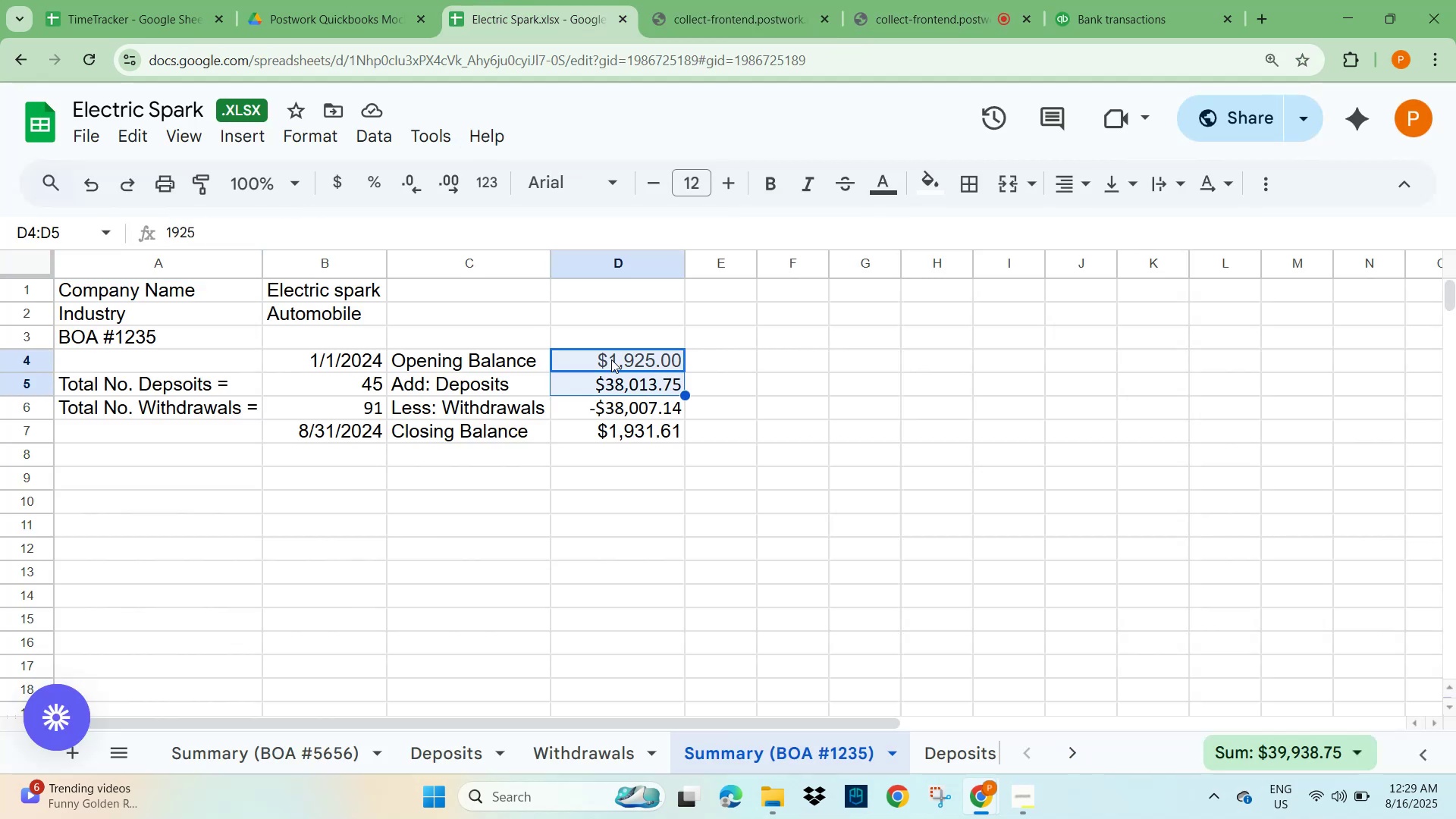 
key(Shift+ArrowDown)
 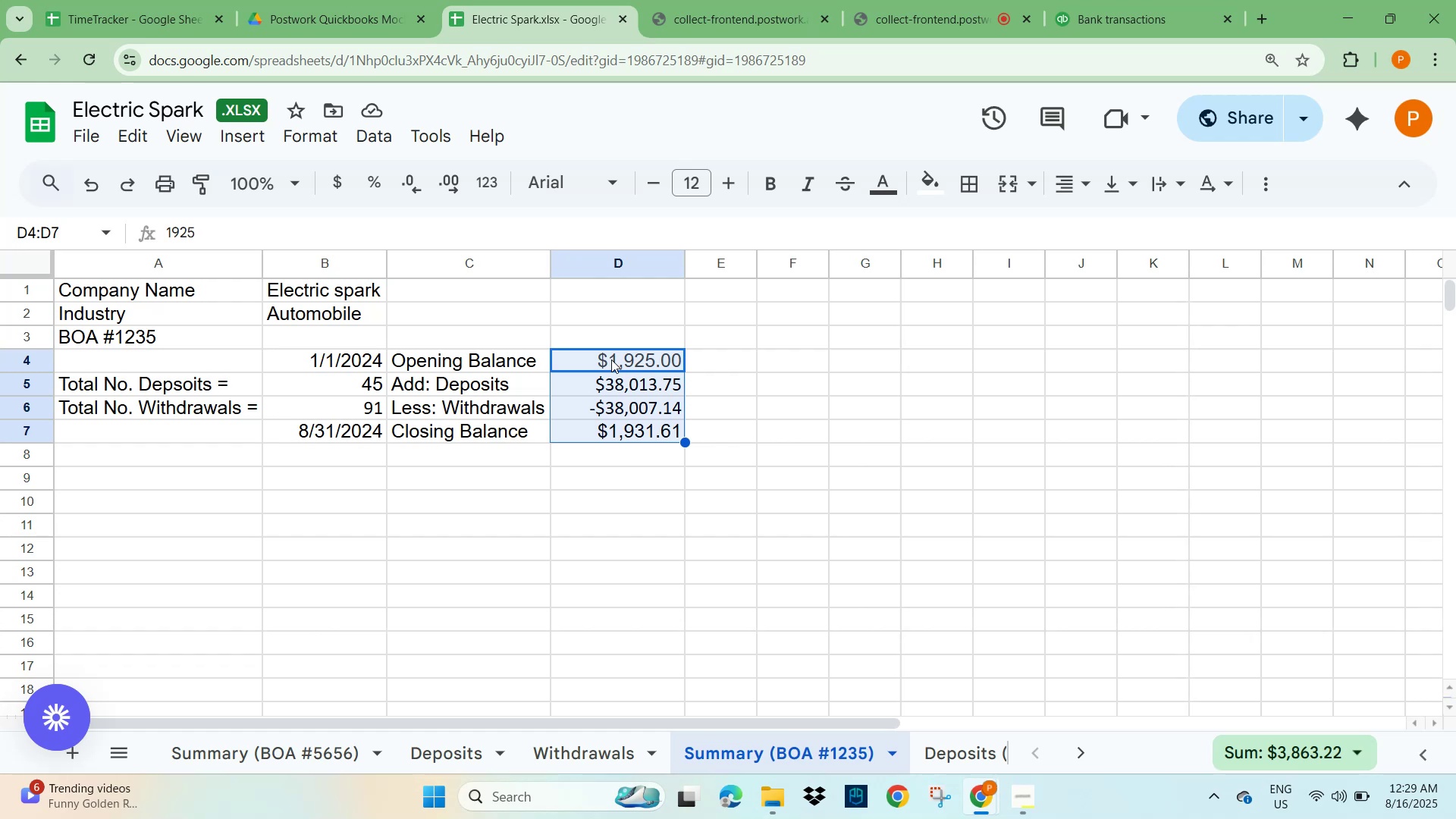 
wait(5.67)
 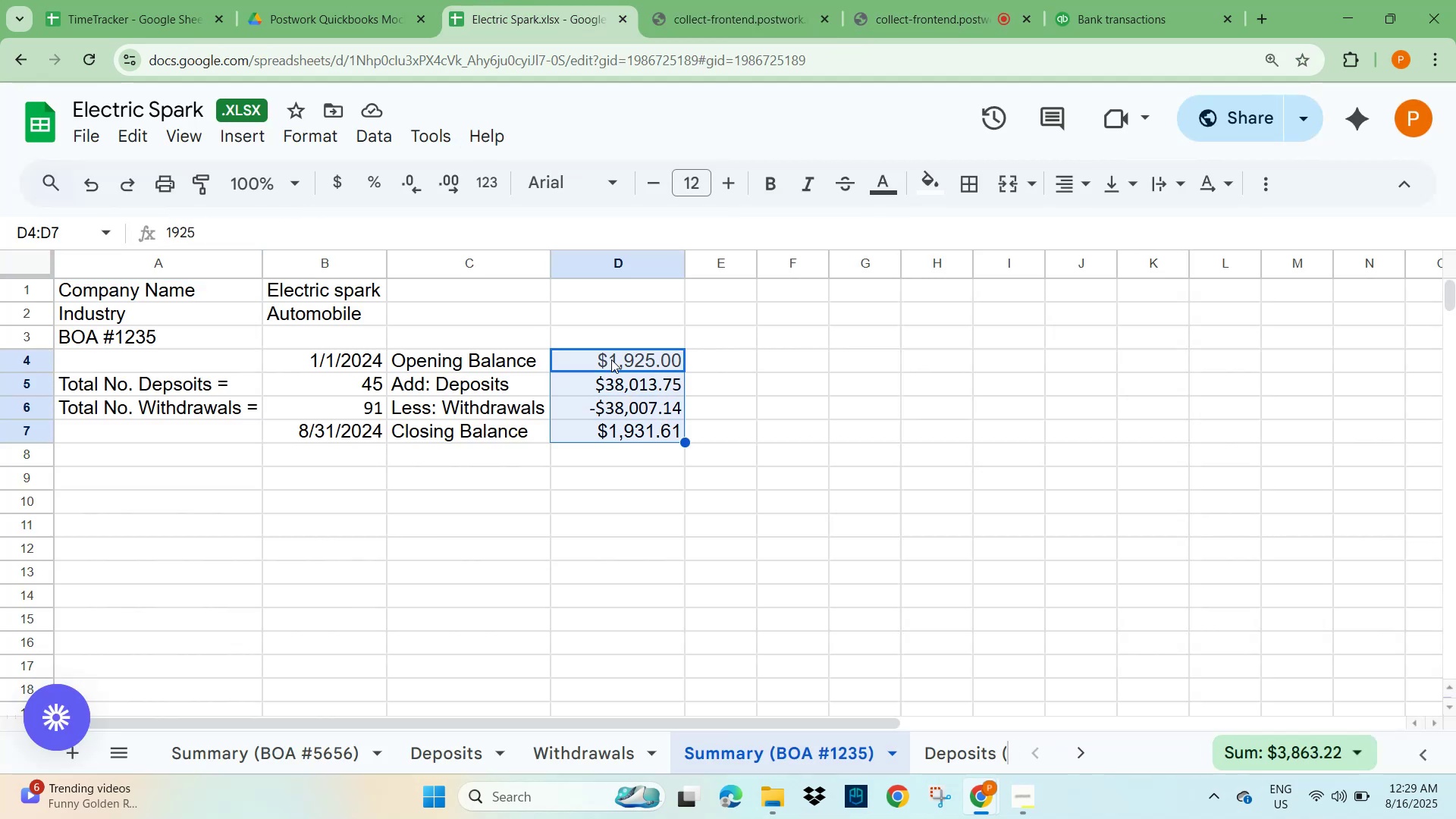 
key(Shift+ArrowUp)
 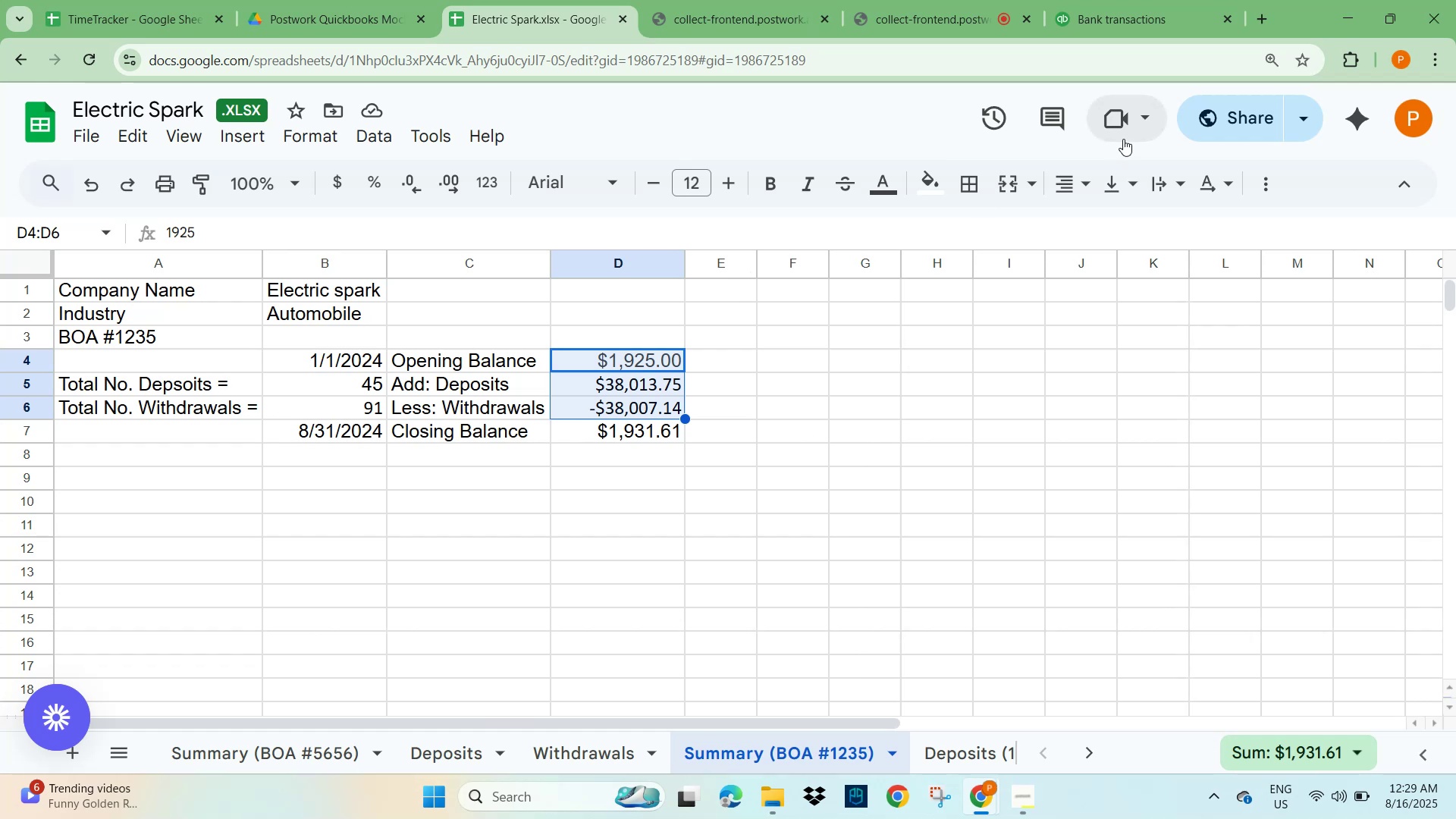 
wait(13.75)
 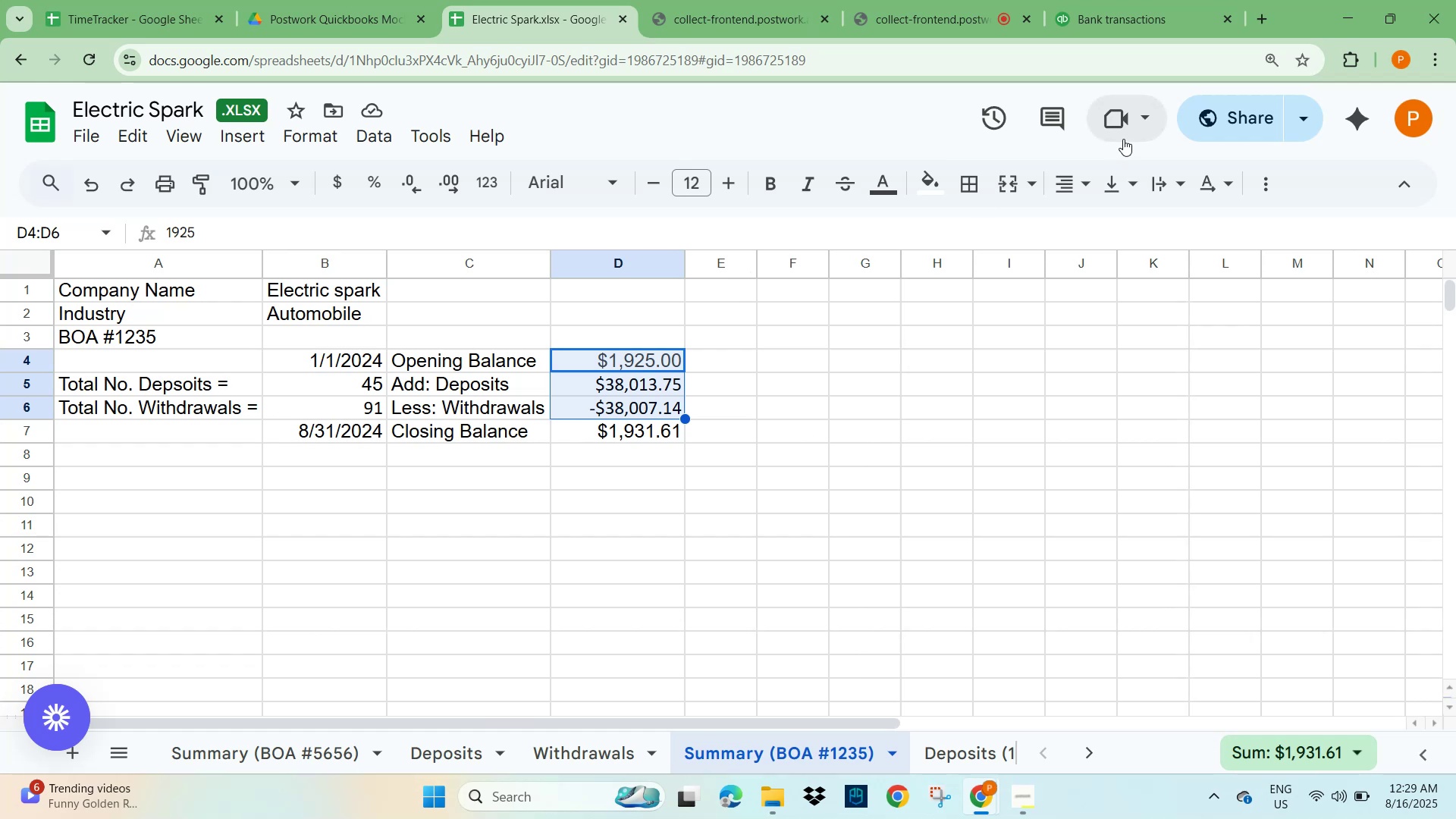 
left_click([400, 344])
 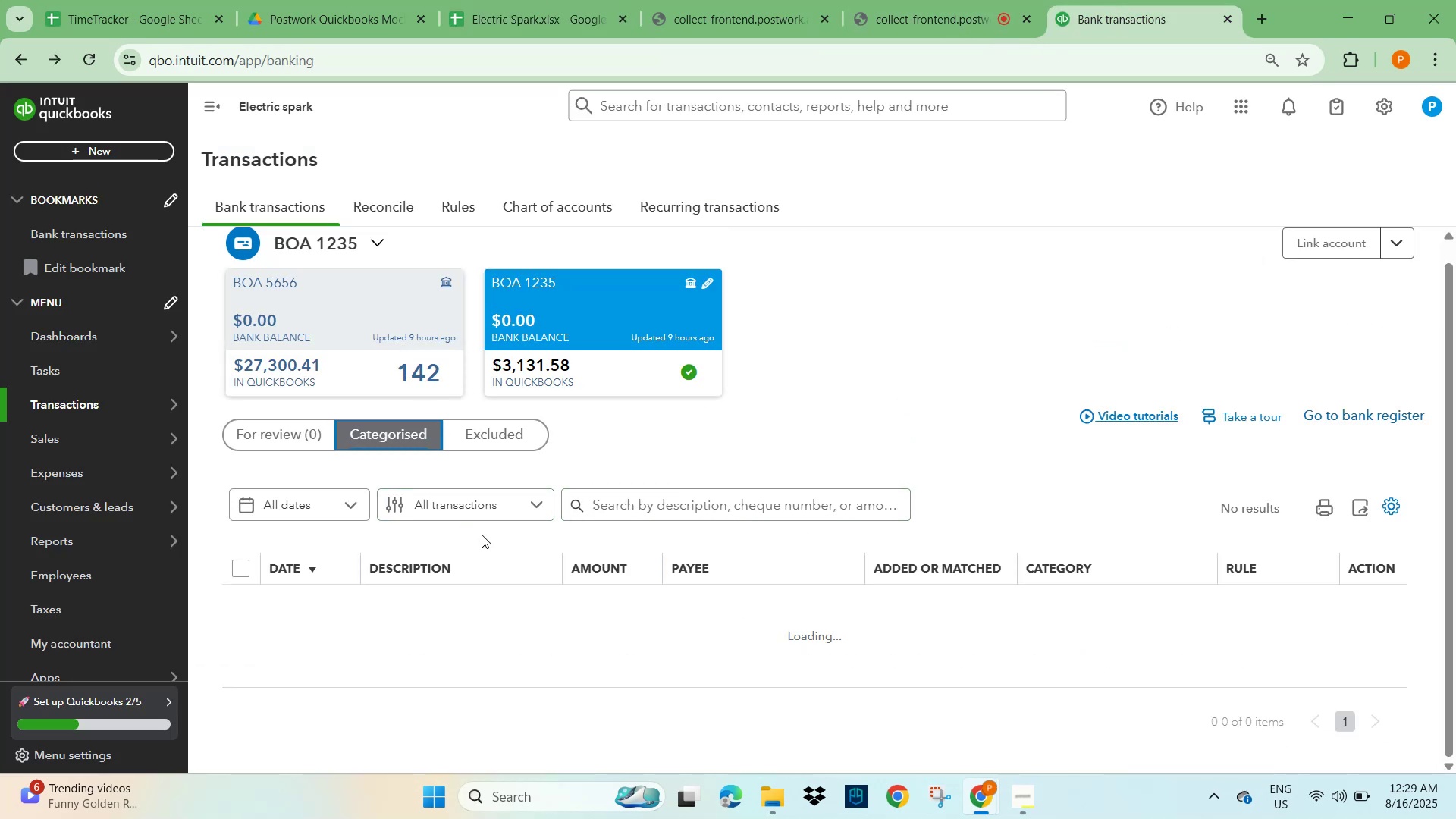 
left_click([650, 506])
 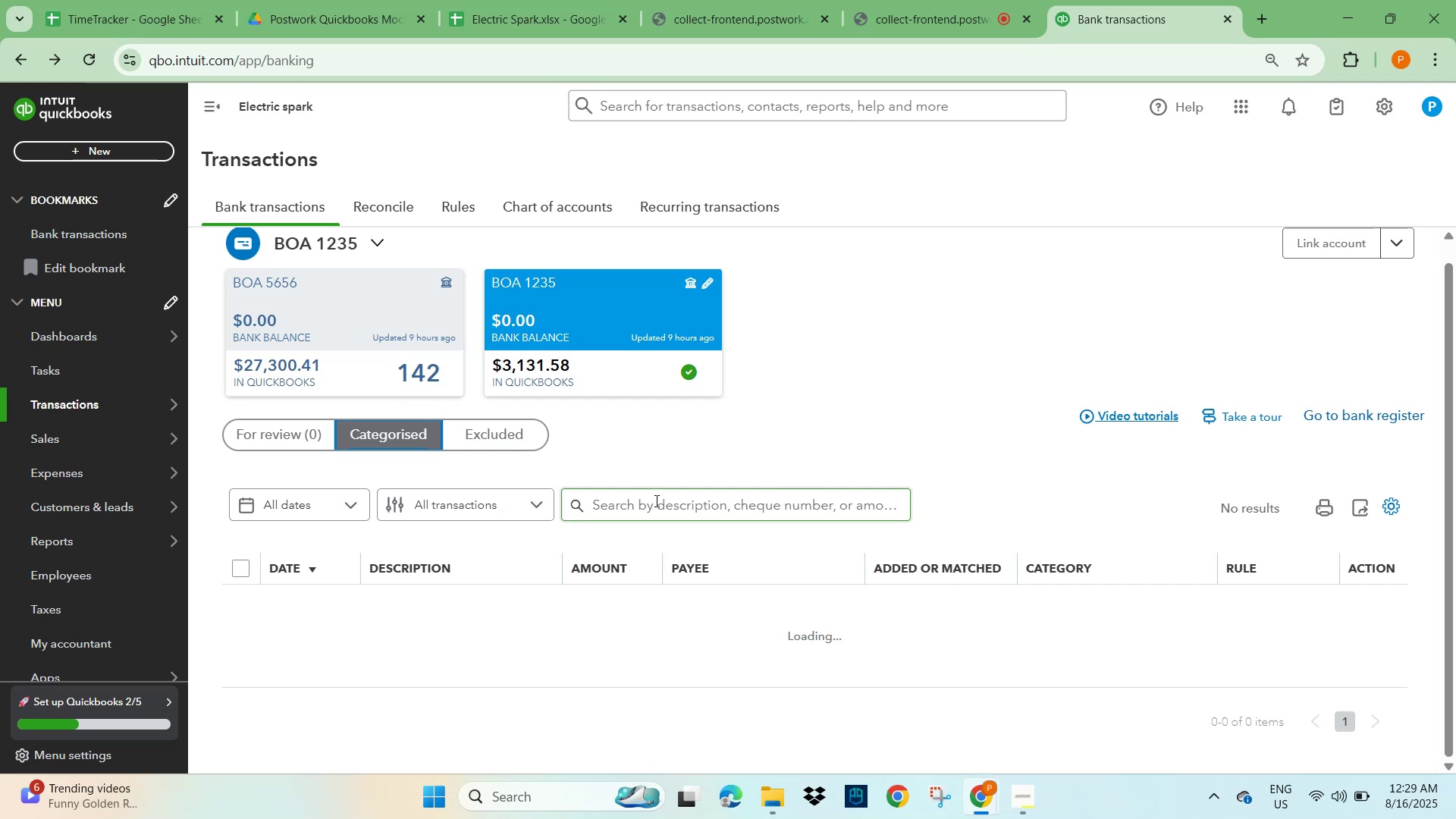 
left_click([655, 501])
 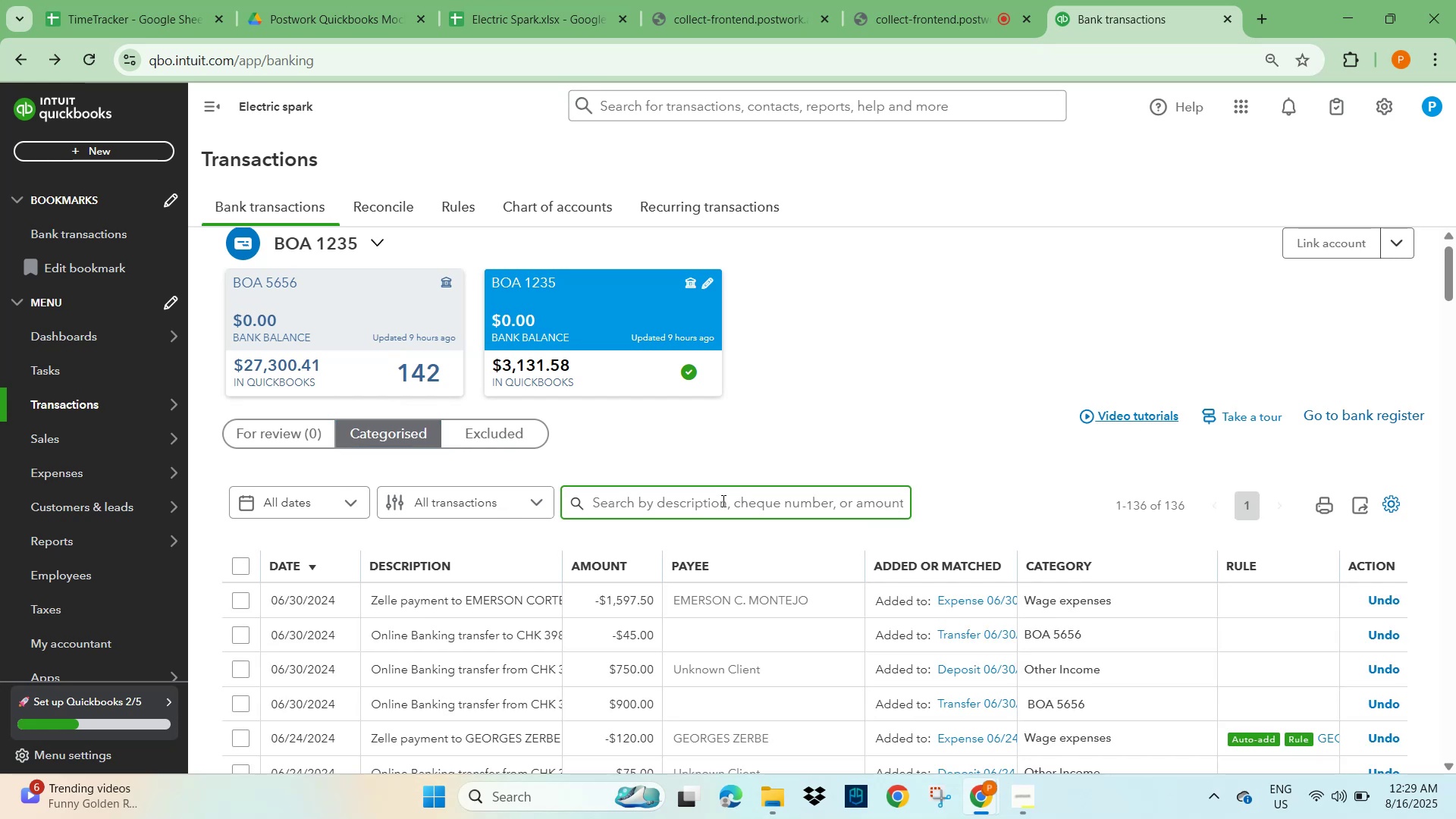 
type(online)
 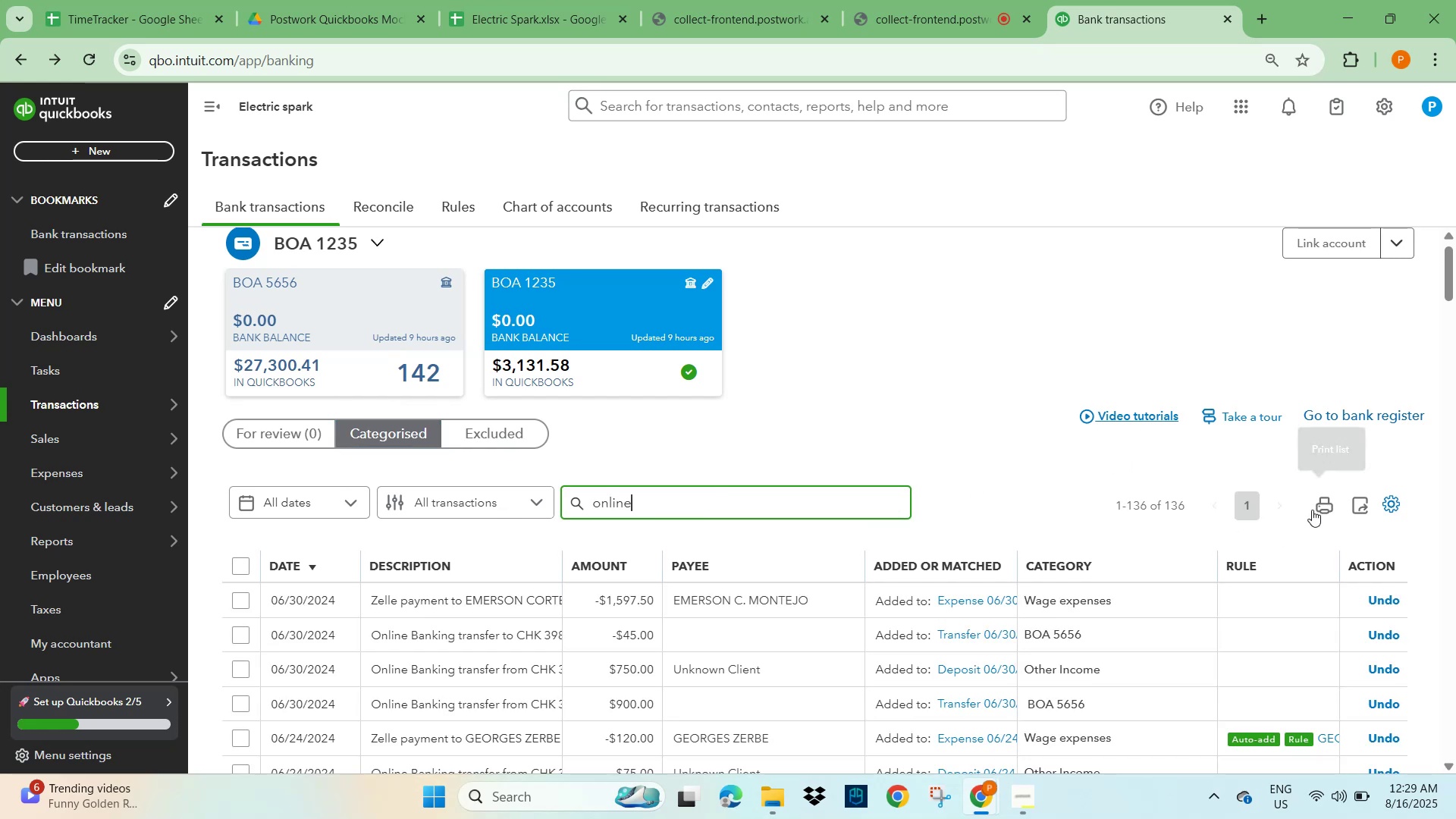 
wait(6.68)
 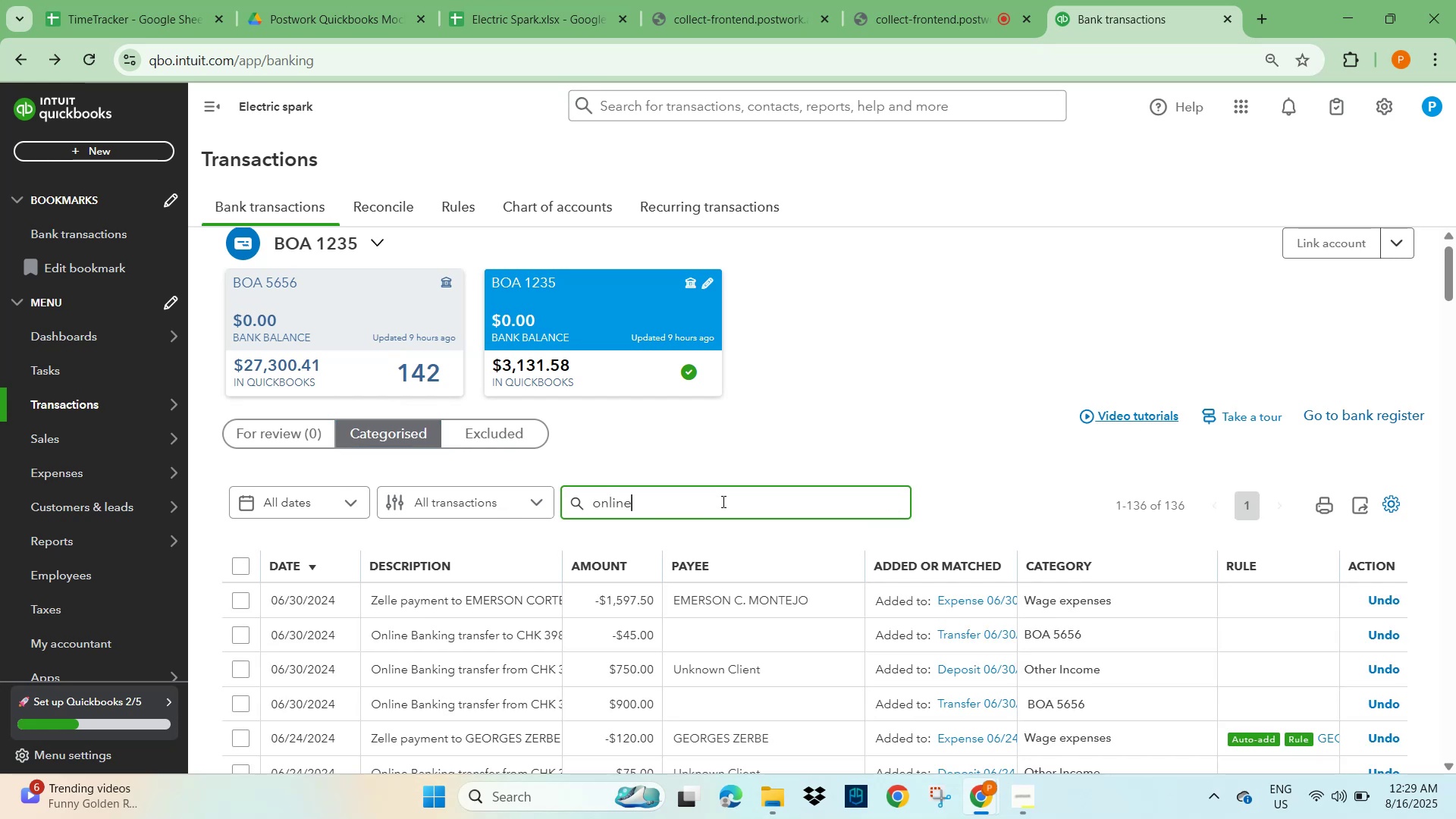 
key(NumpadEnter)
 